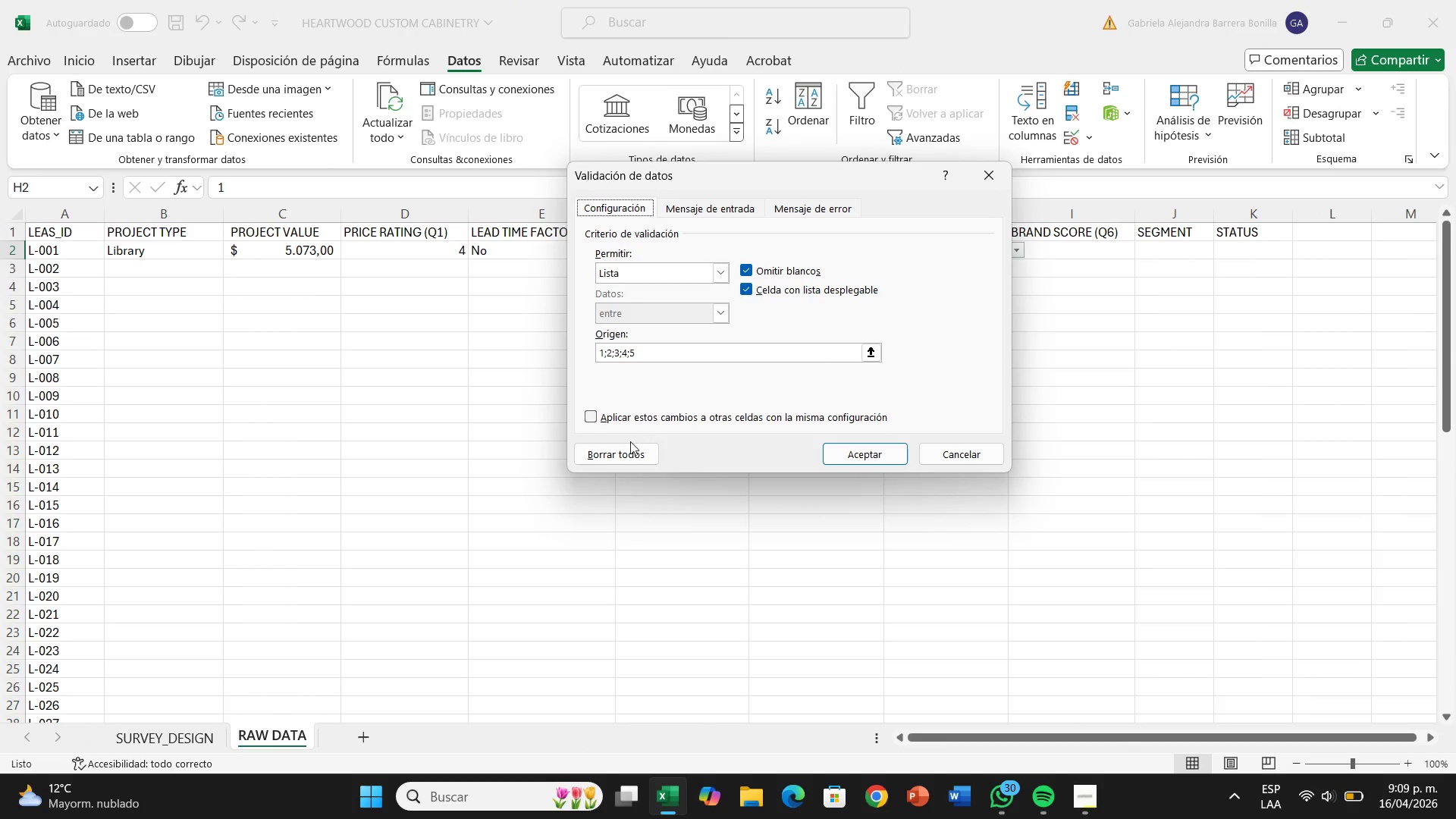 
left_click([628, 449])
 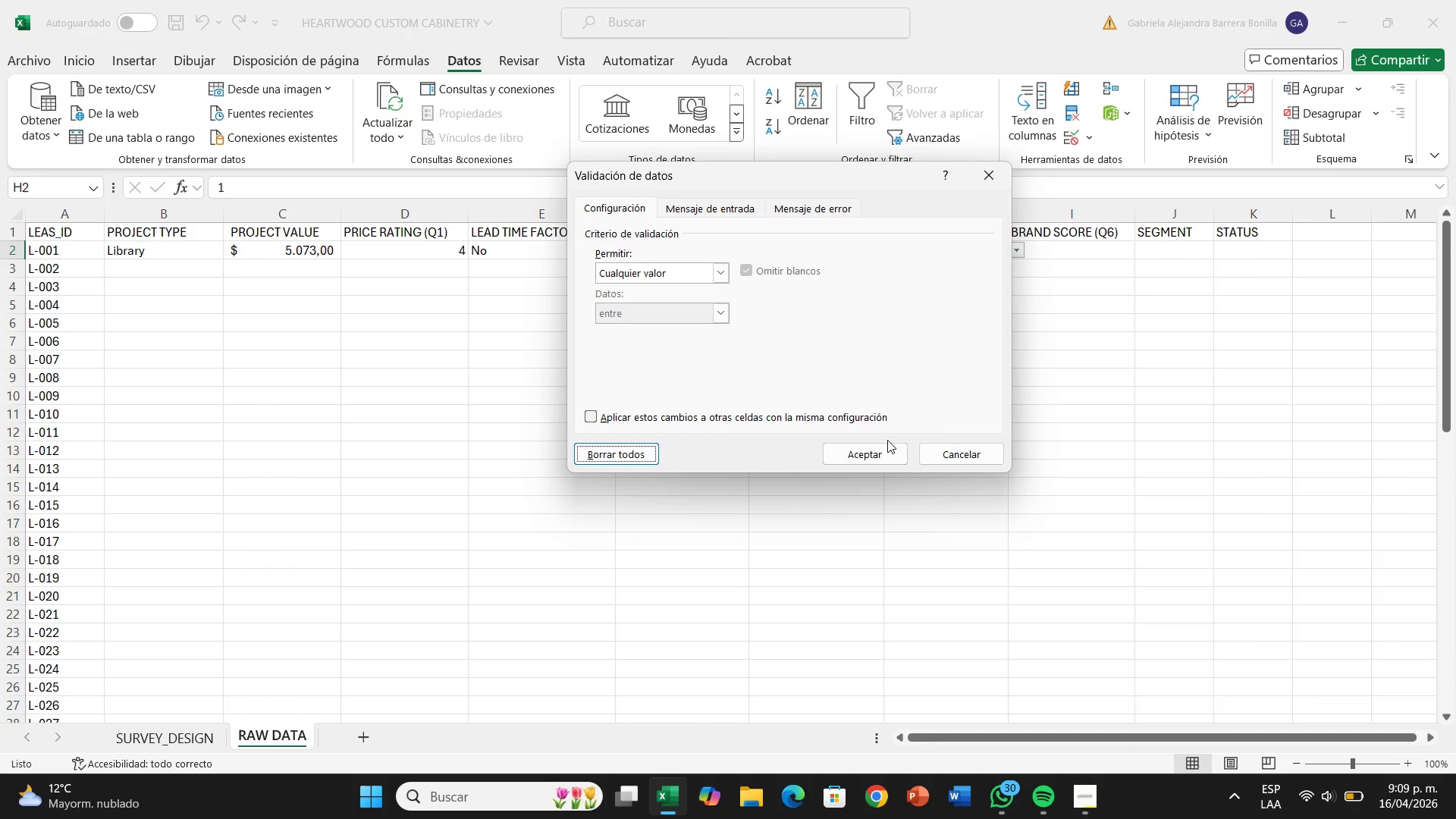 
left_click([886, 442])
 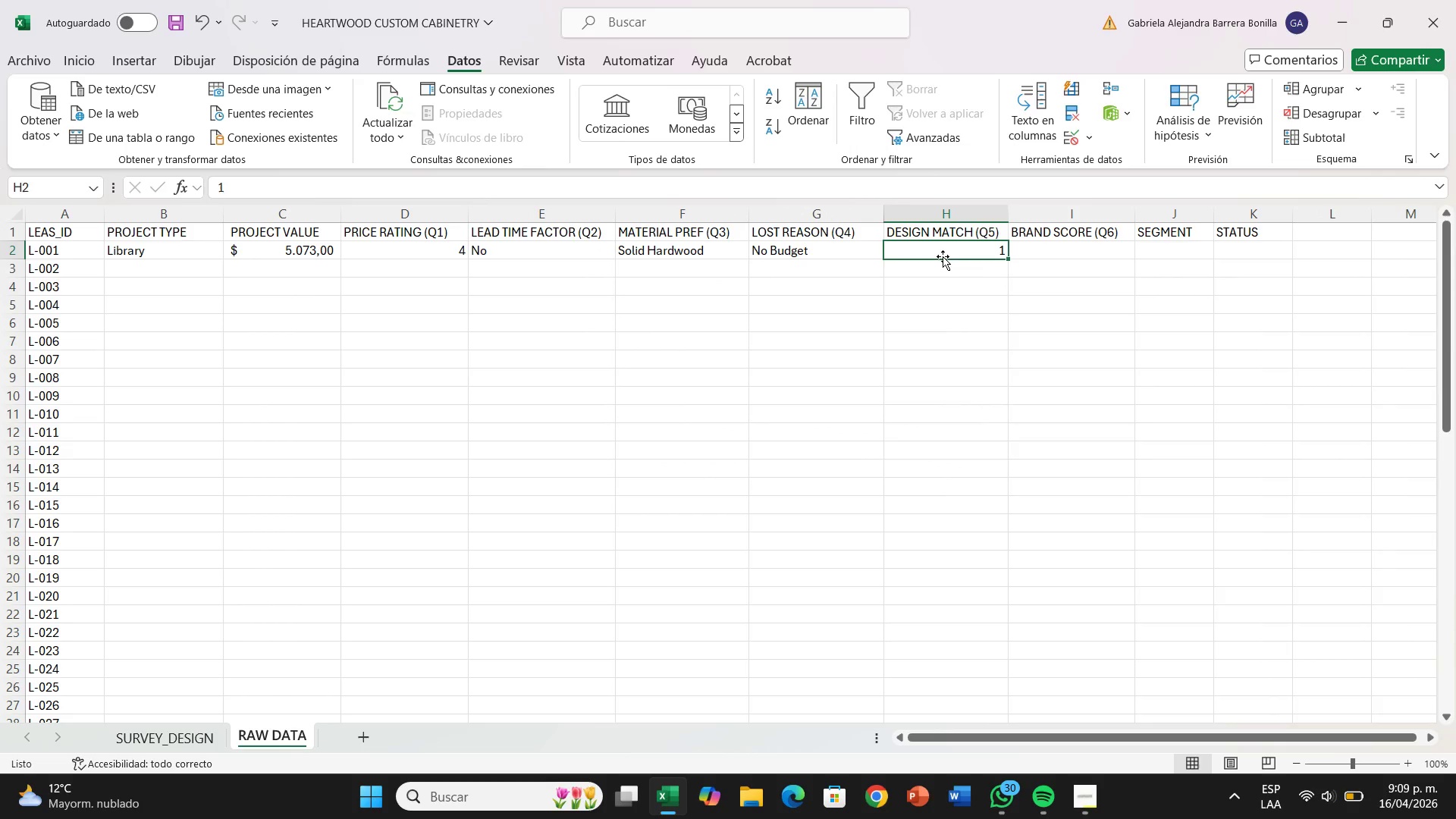 
left_click([943, 256])
 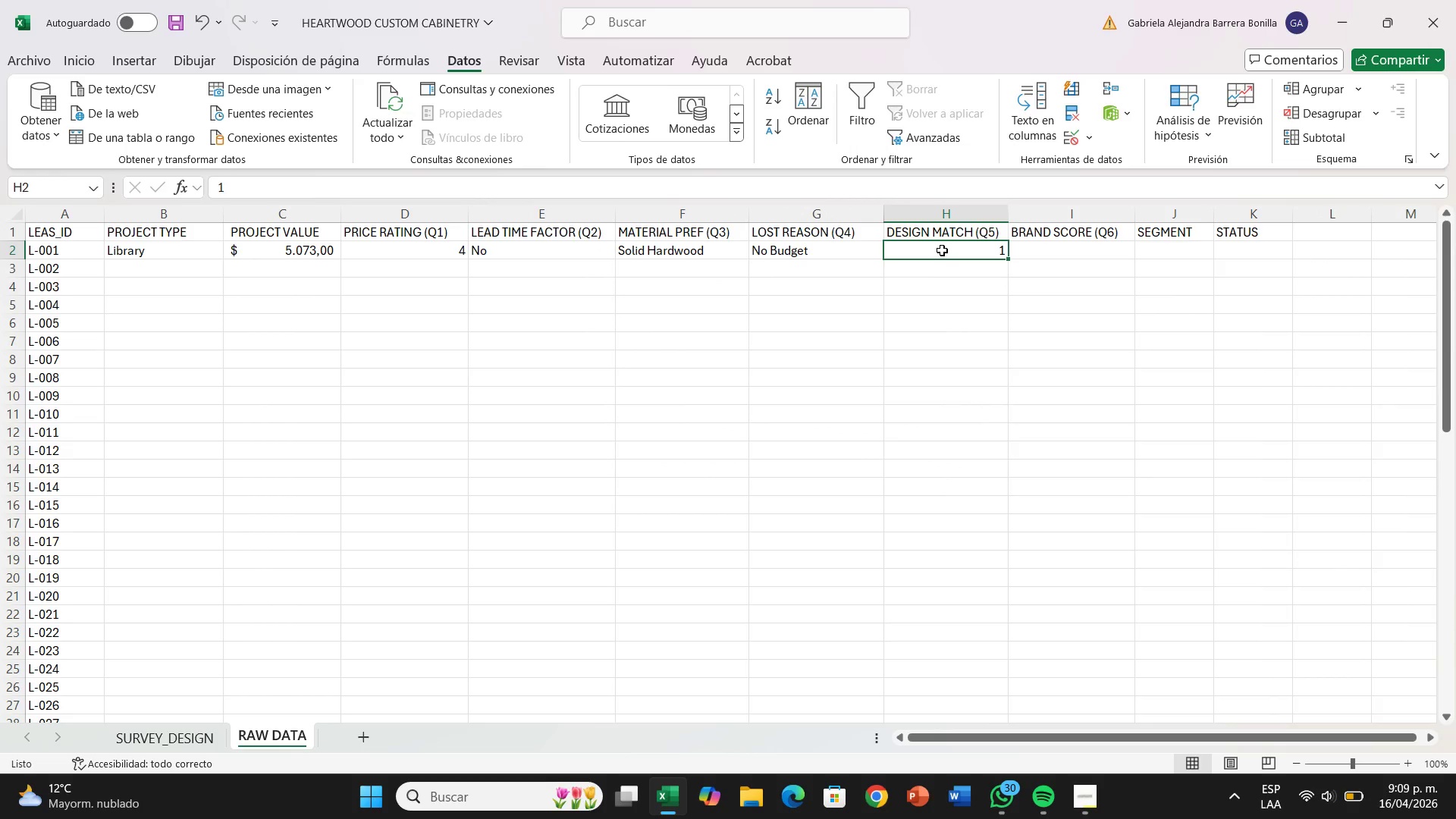 
left_click([942, 250])
 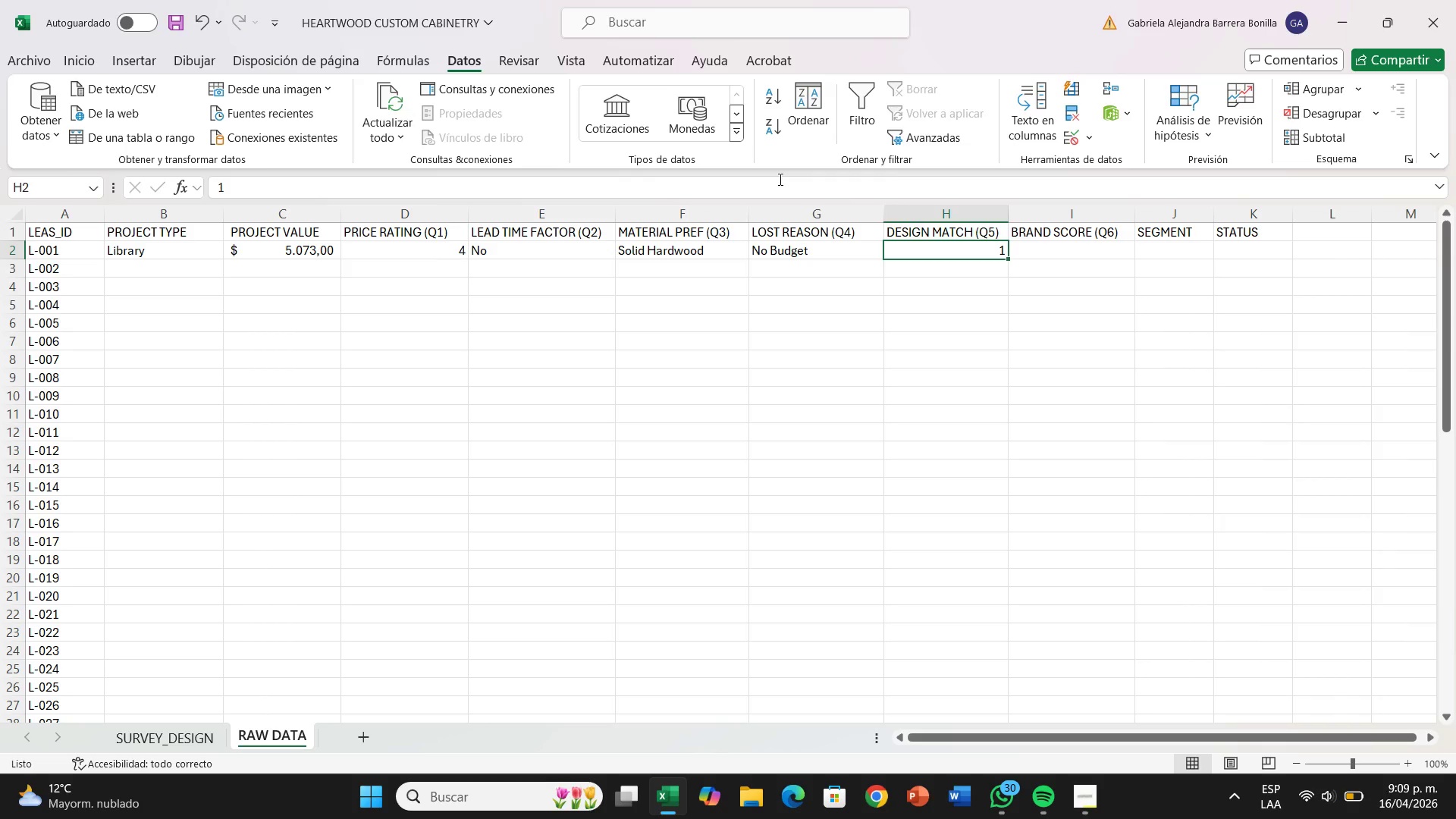 
left_click([779, 179])
 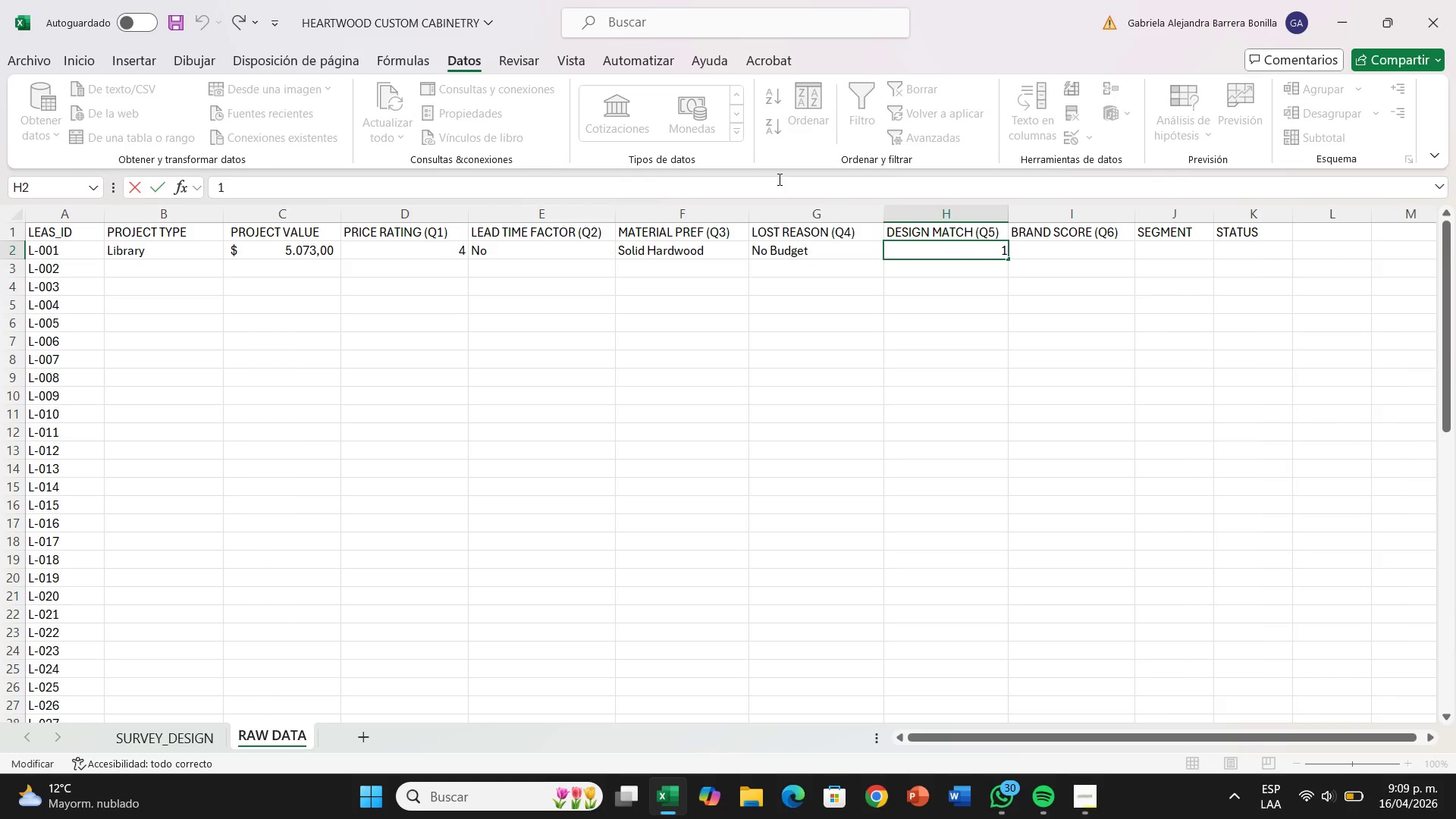 
key(Backspace)
type(SI)
key(Backspace)
key(Backspace)
type()a)
key(Backspace)
type(ALE)
 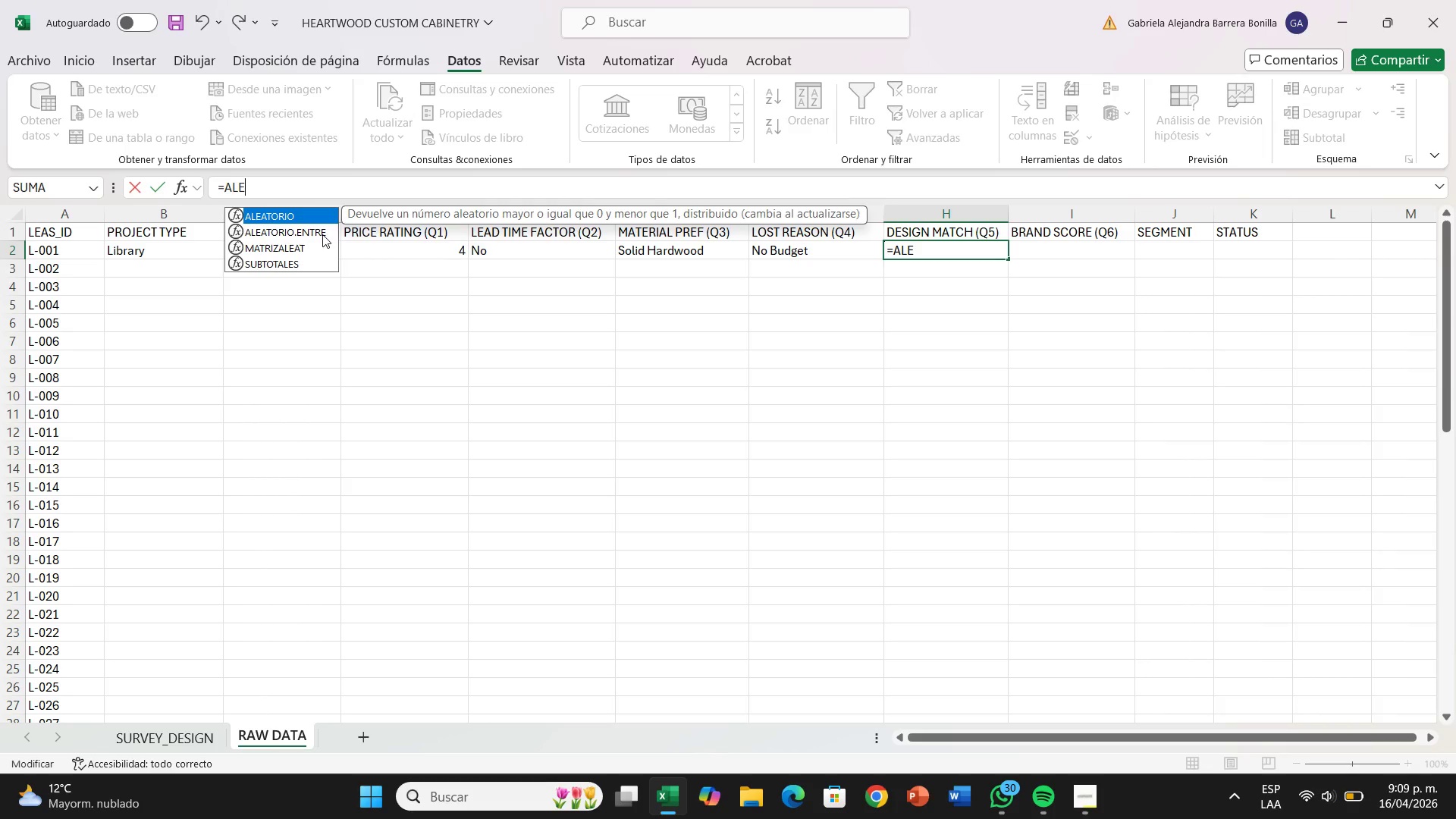 
double_click([322, 234])
 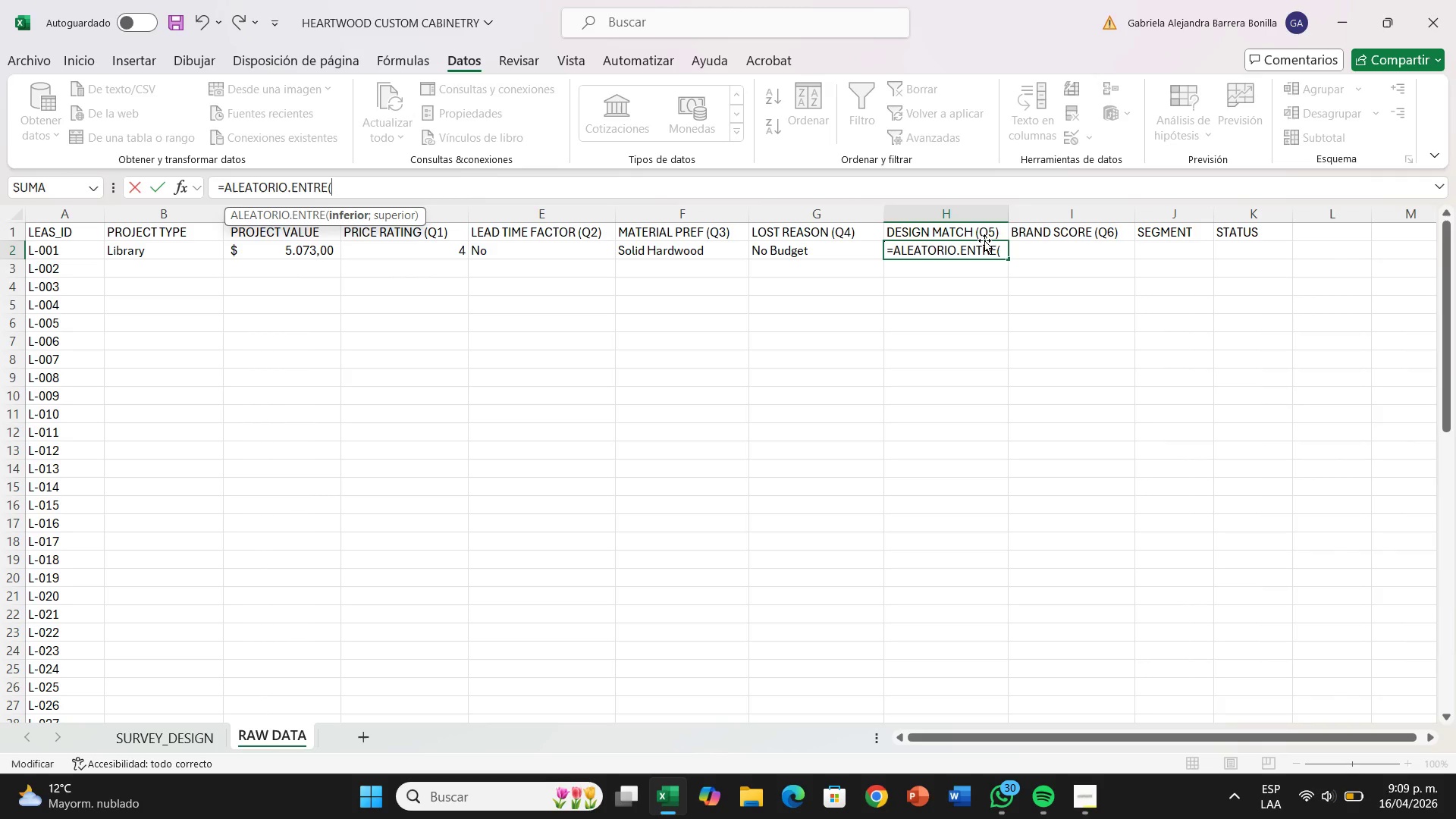 
type(1<5()
 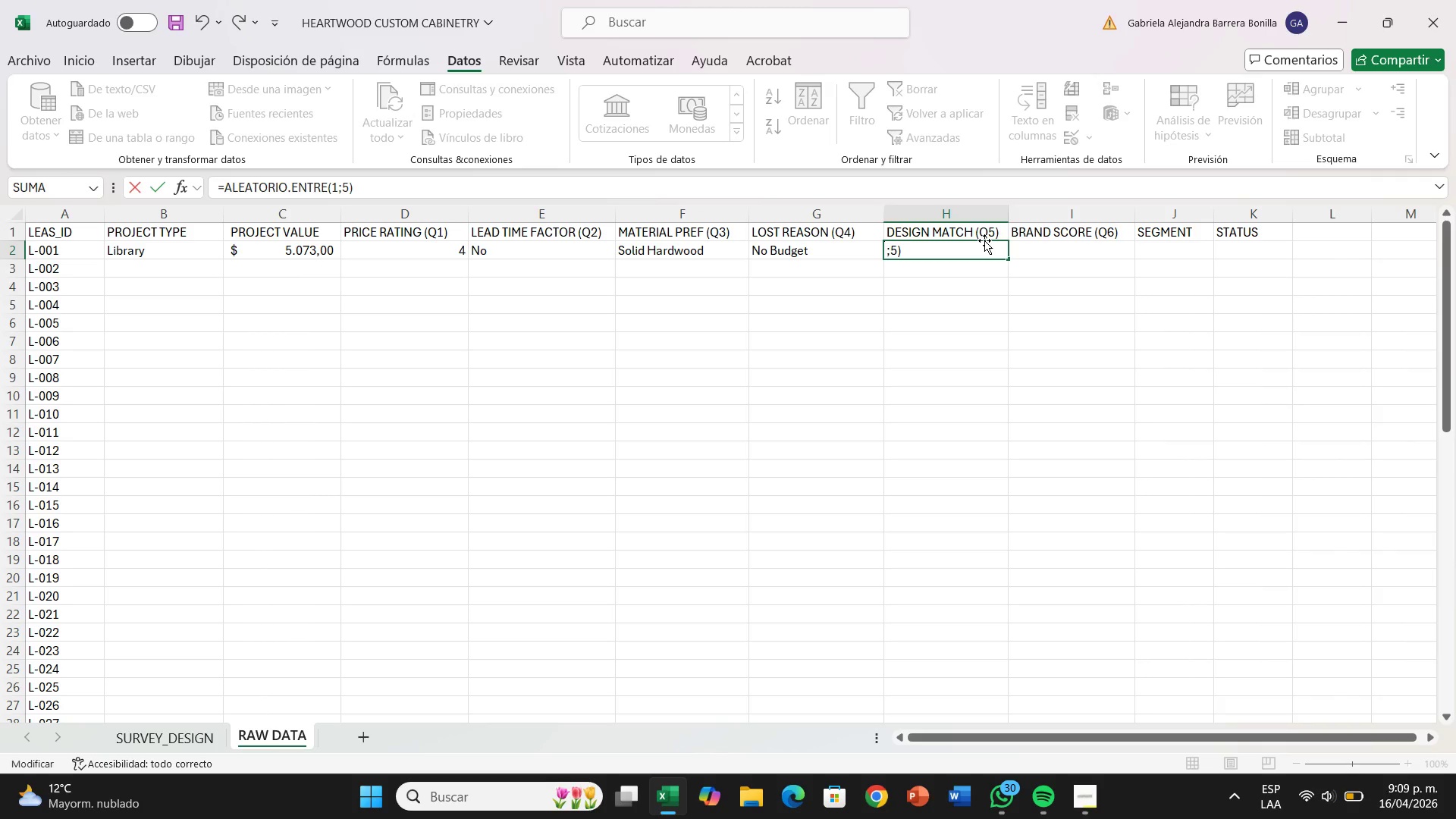 
key(Enter)
 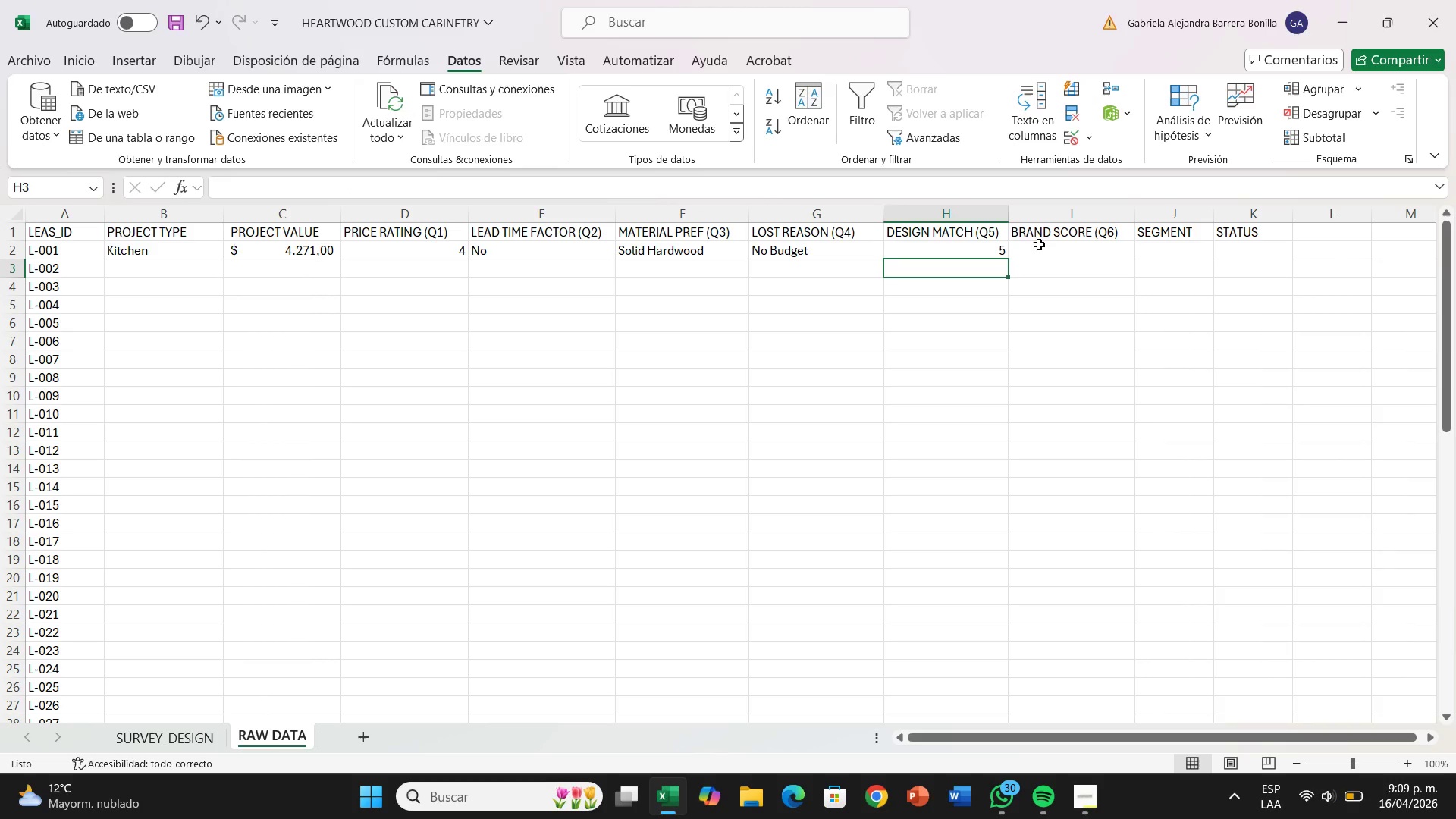 
left_click([1043, 252])
 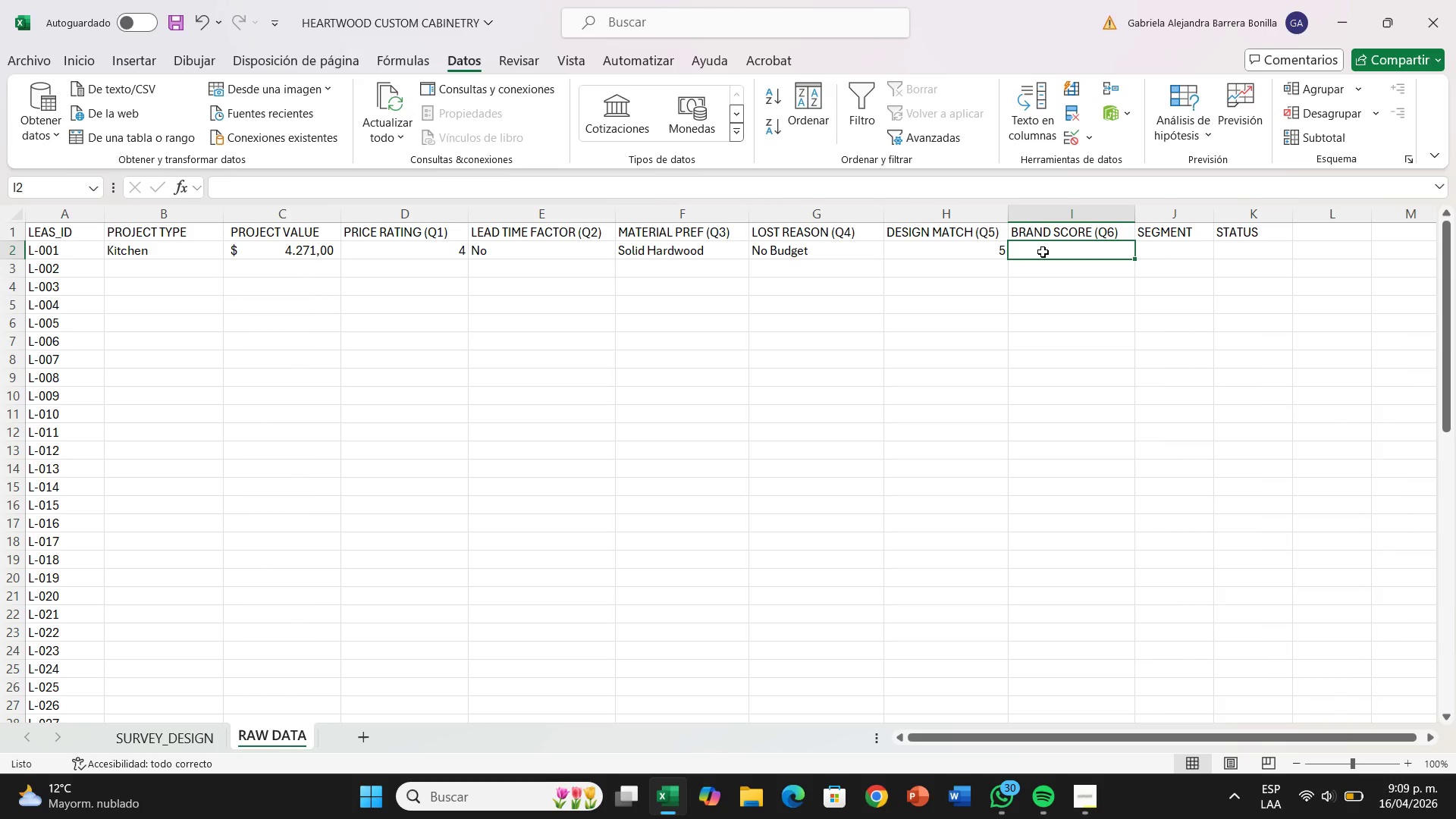 
type()ALEA)
 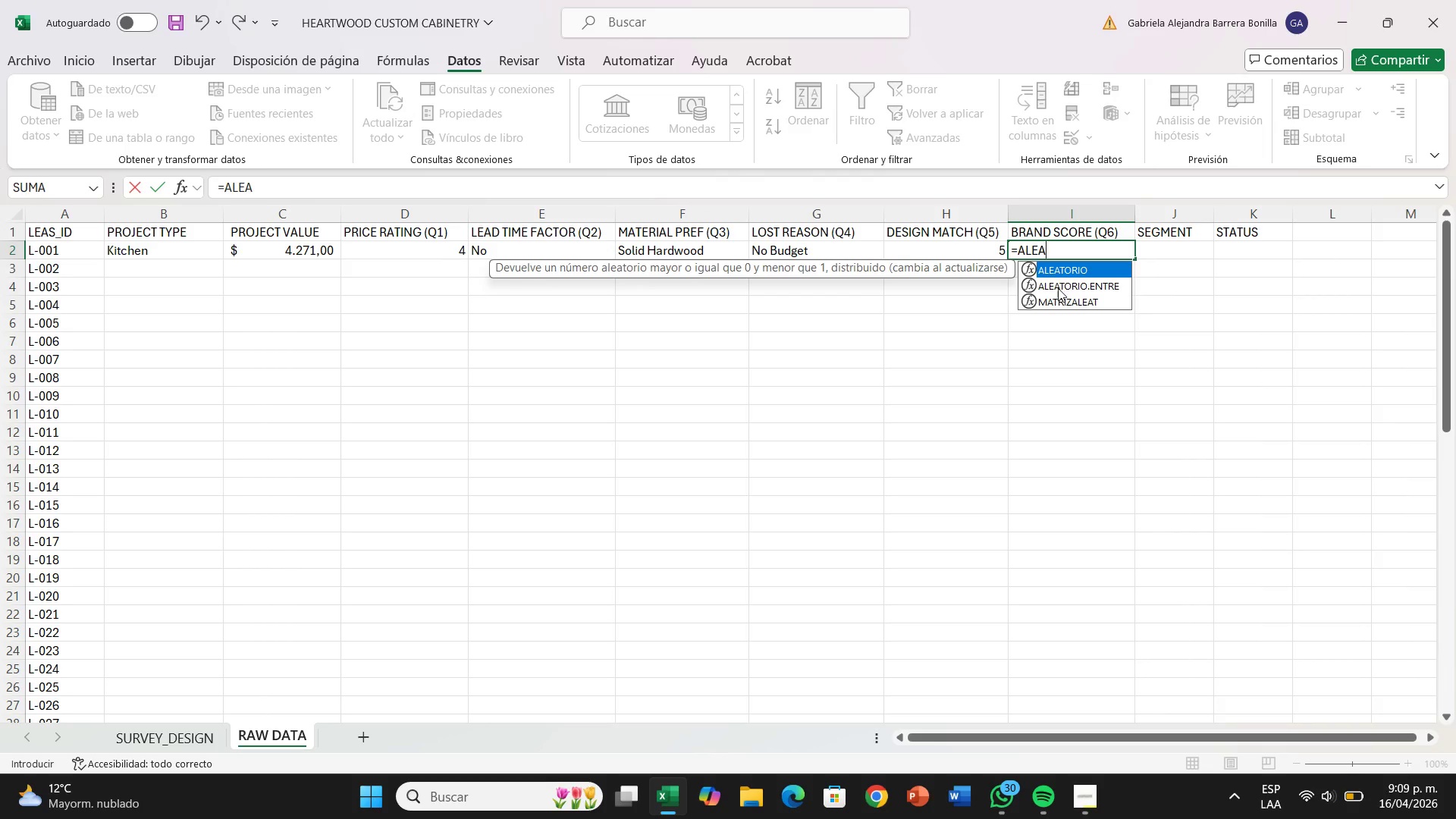 
double_click([1058, 284])
 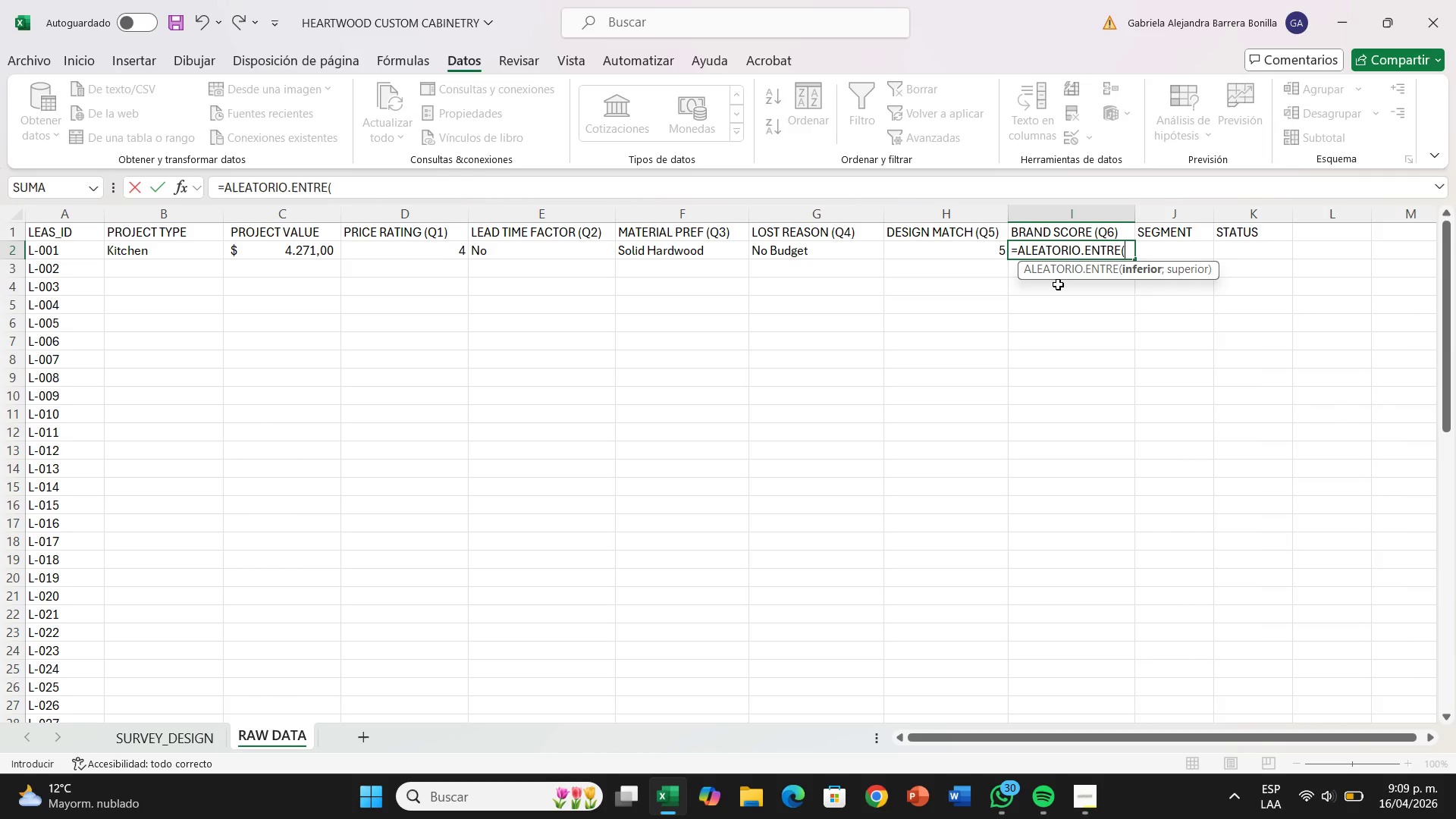 
type(1>10)
key(Backspace)
key(Backspace)
key(Backspace)
type(<10()
 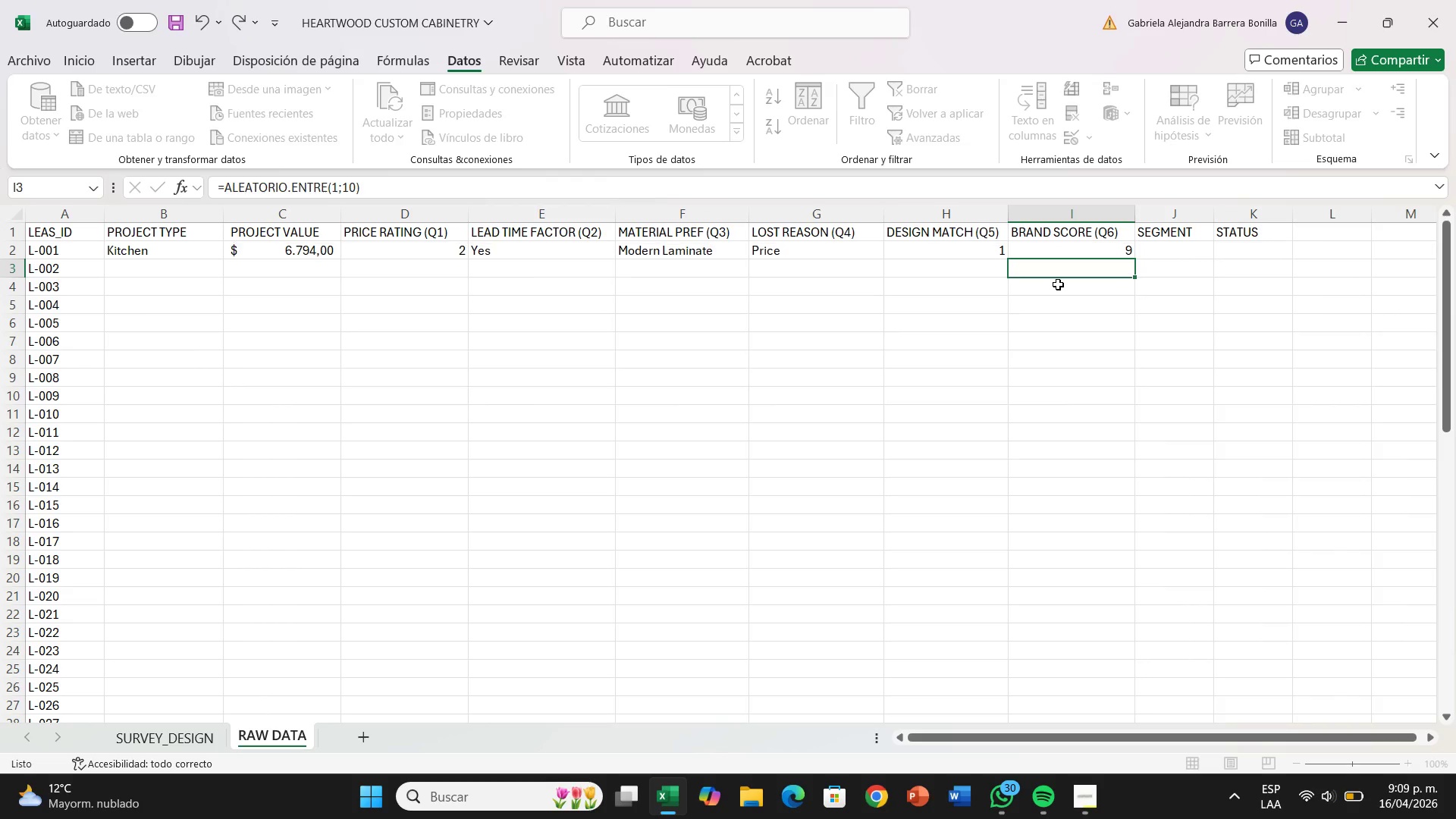 
 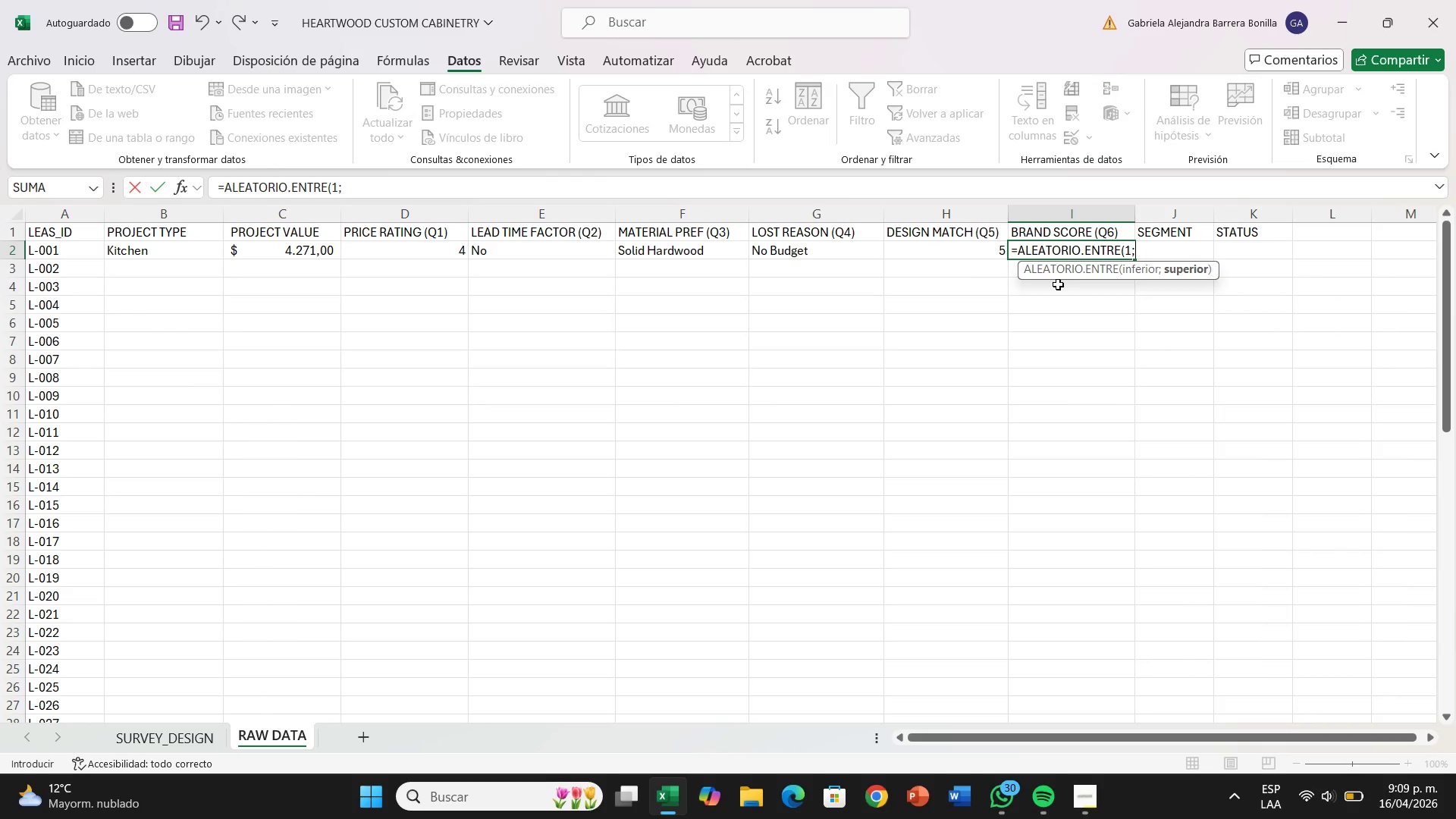 
key(Enter)
 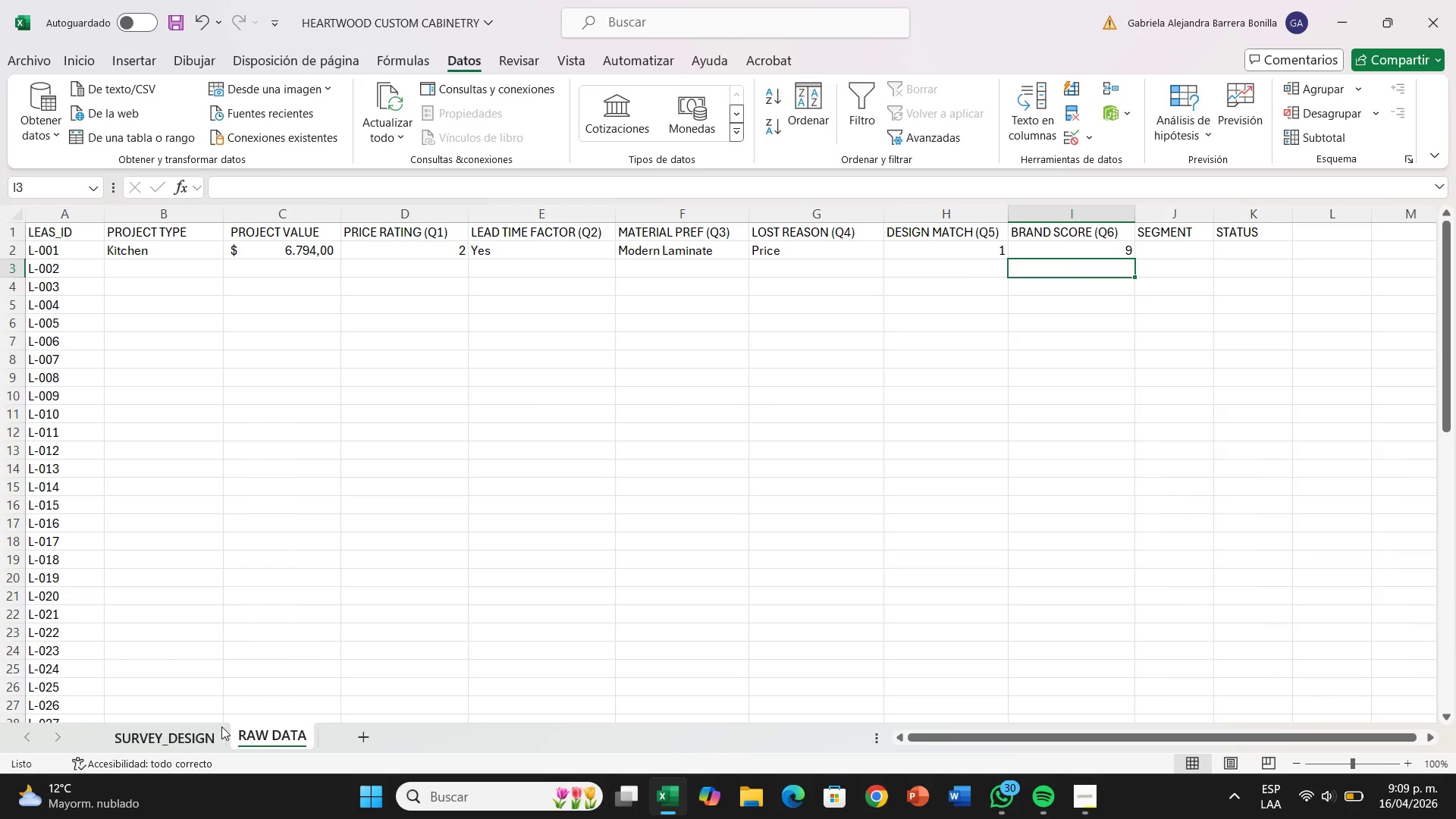 
left_click([192, 758])
 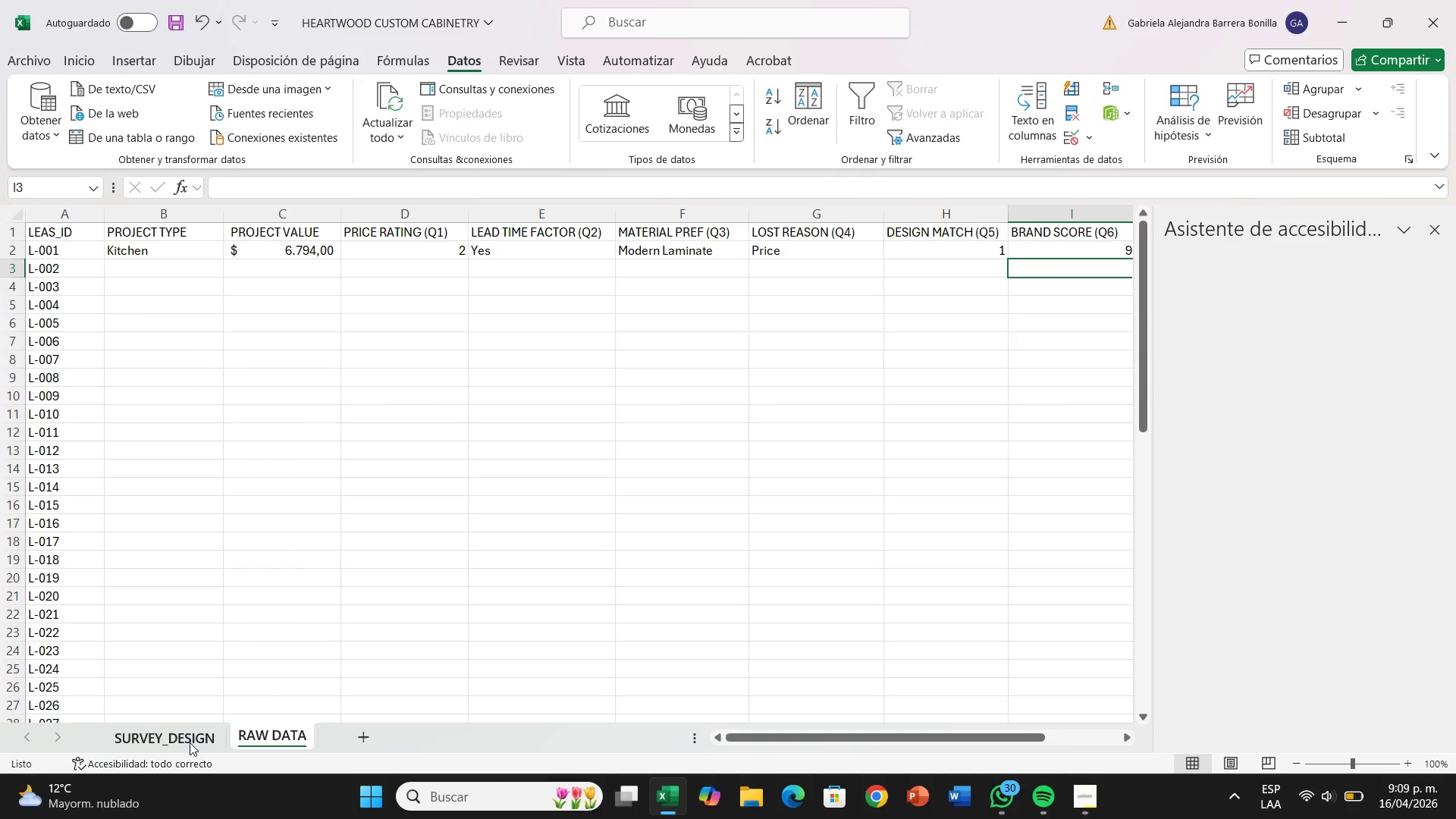 
left_click([190, 741])
 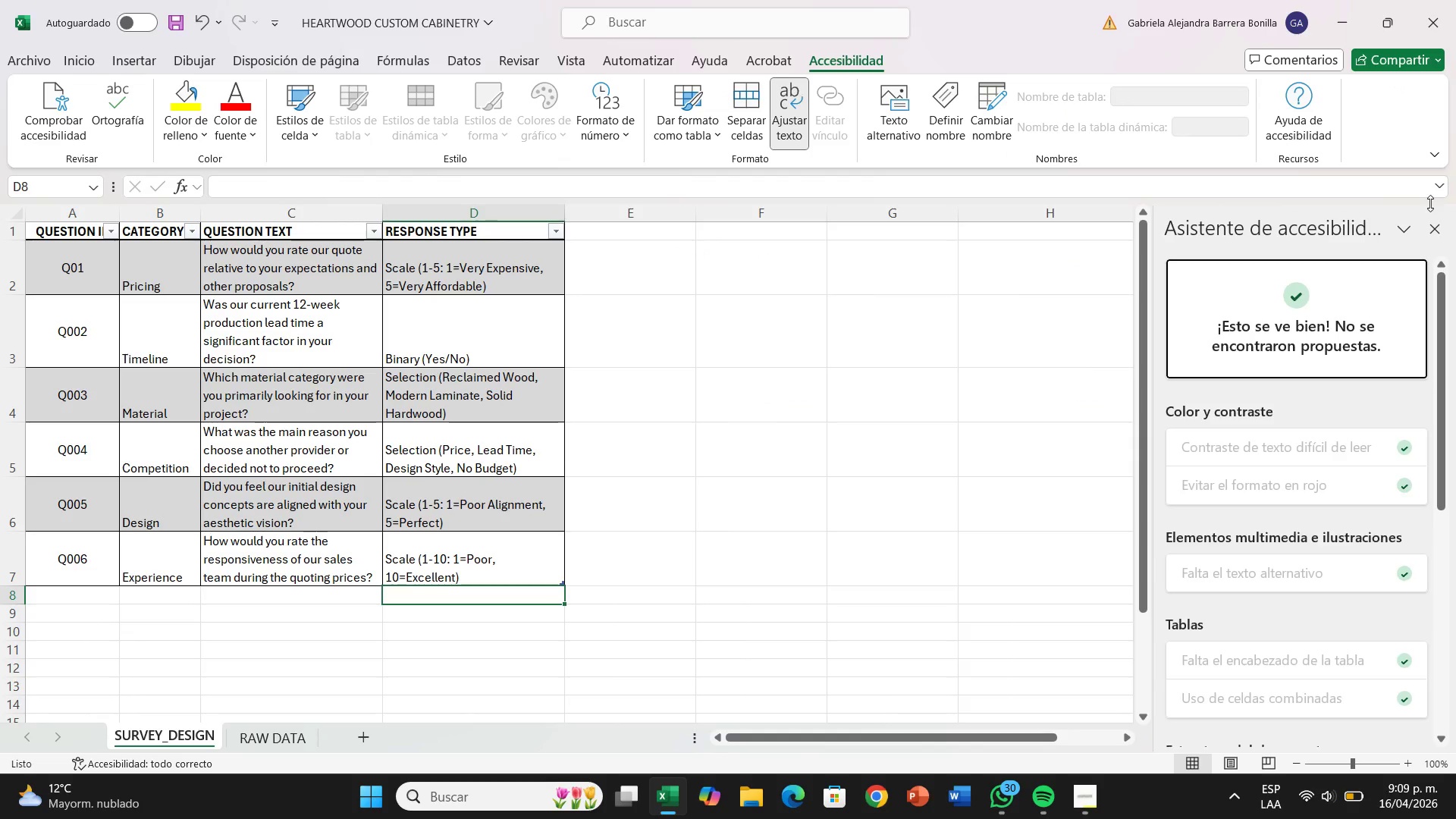 
left_click([1428, 228])
 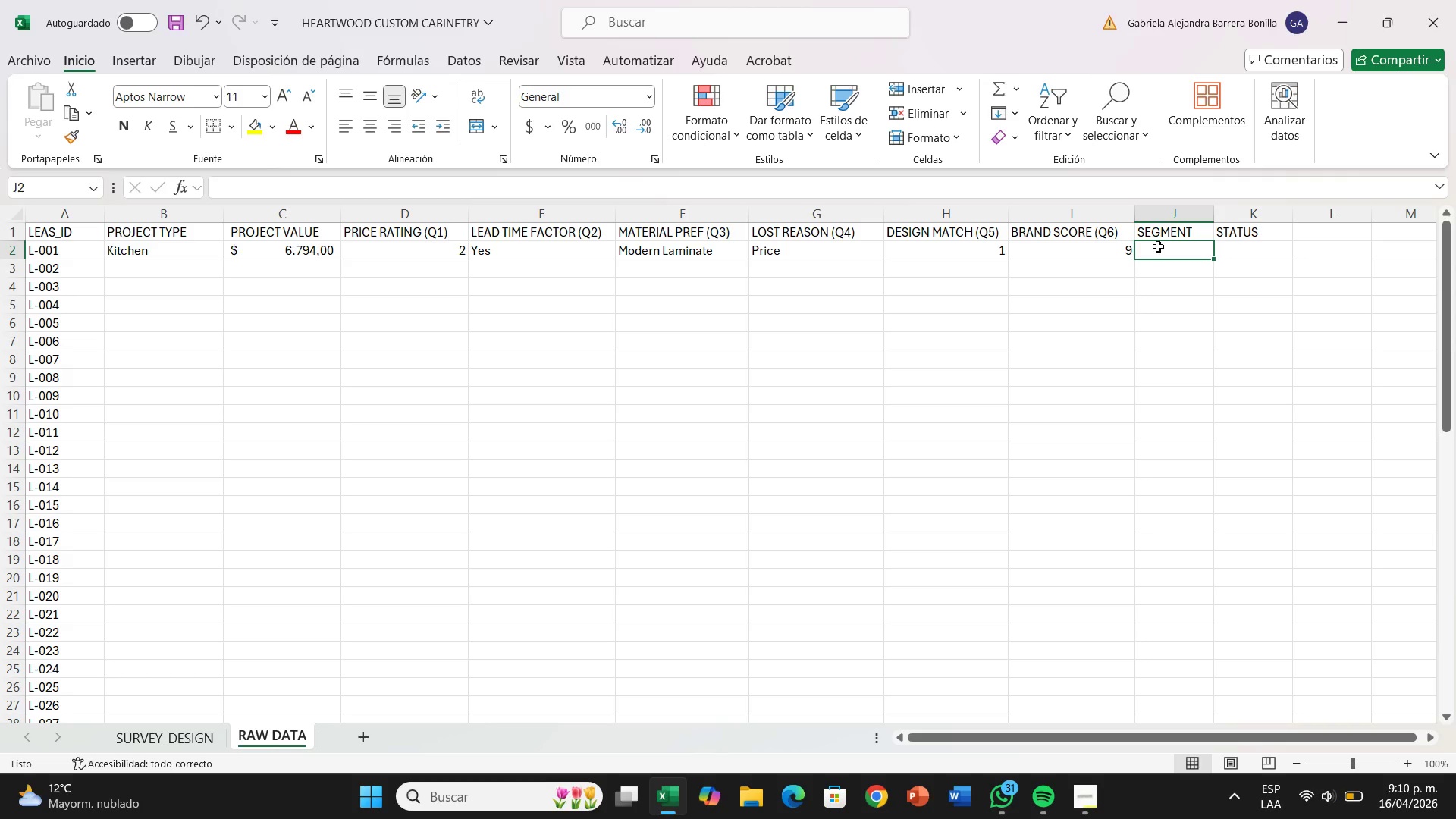 
wait(37.92)
 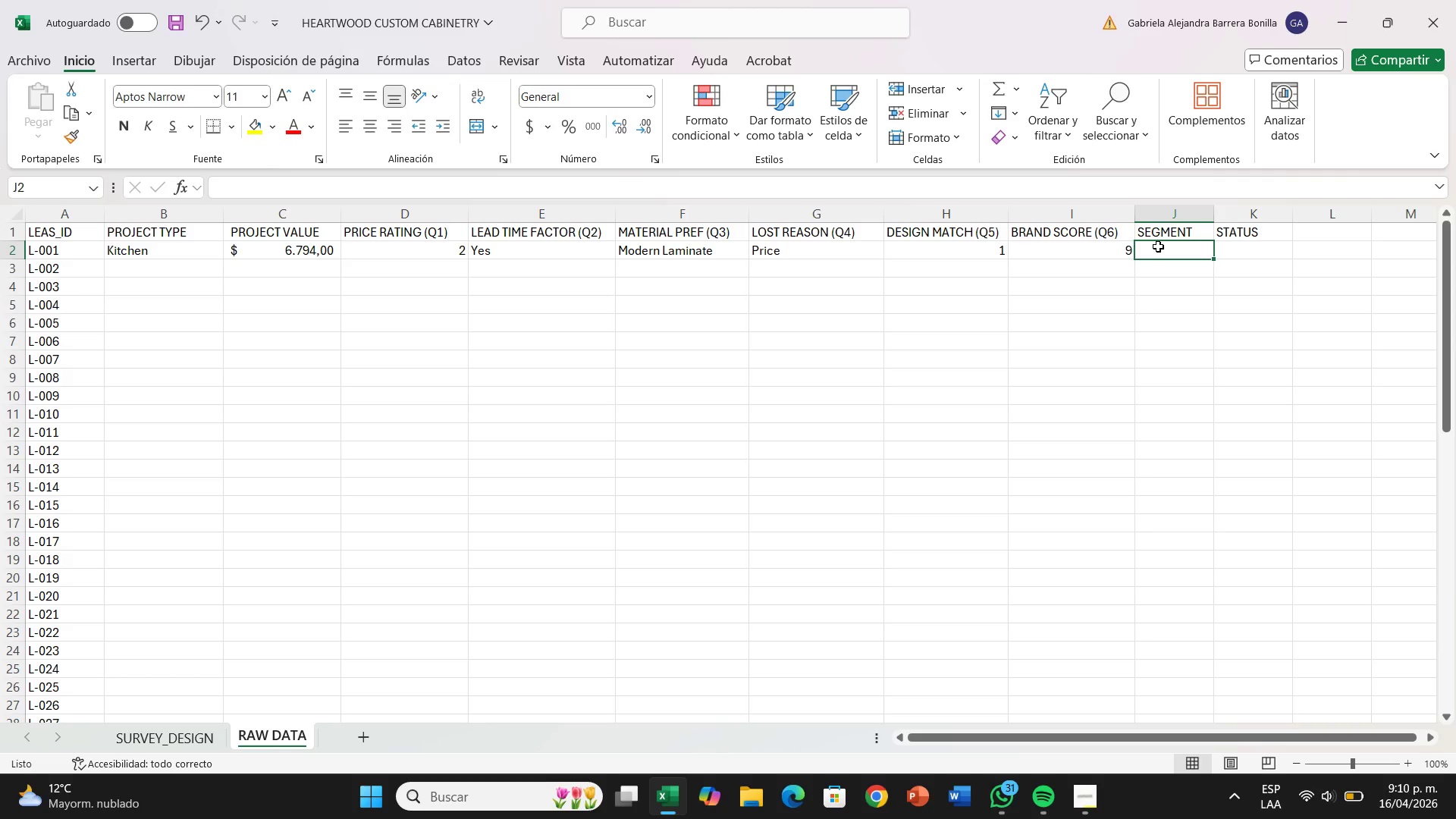 
type()SI)
 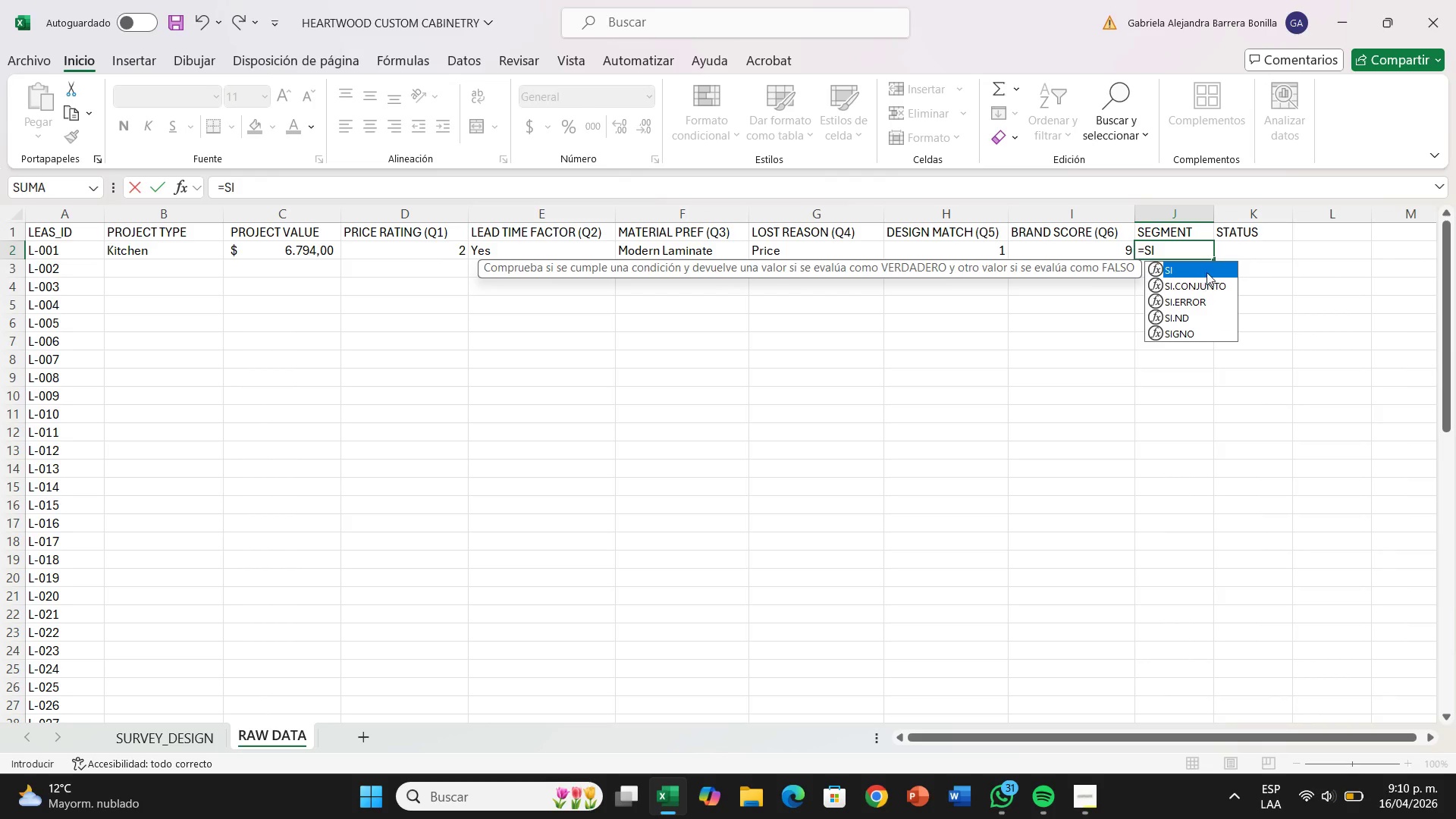 
double_click([1207, 271])
 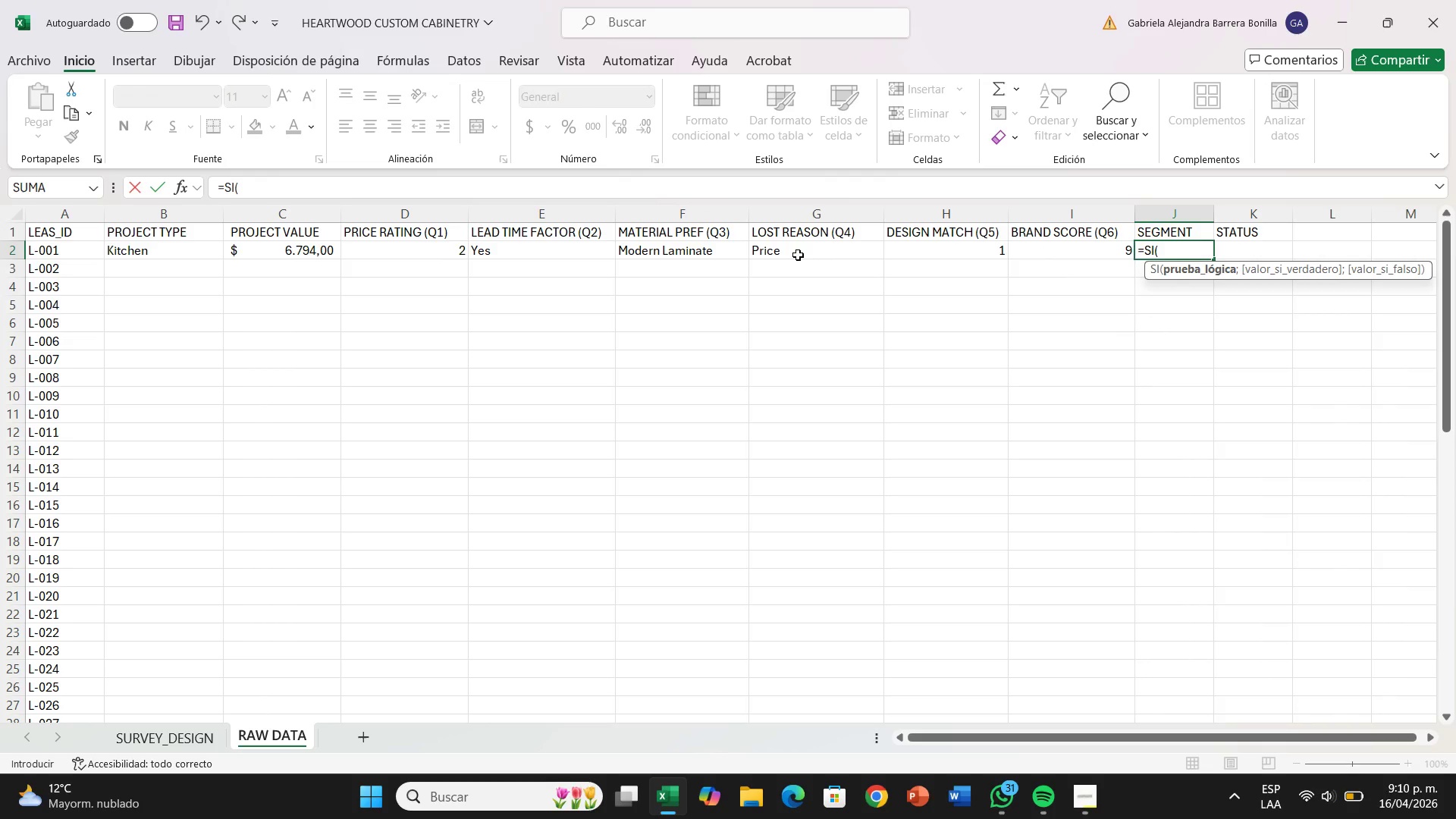 
left_click([798, 255])
 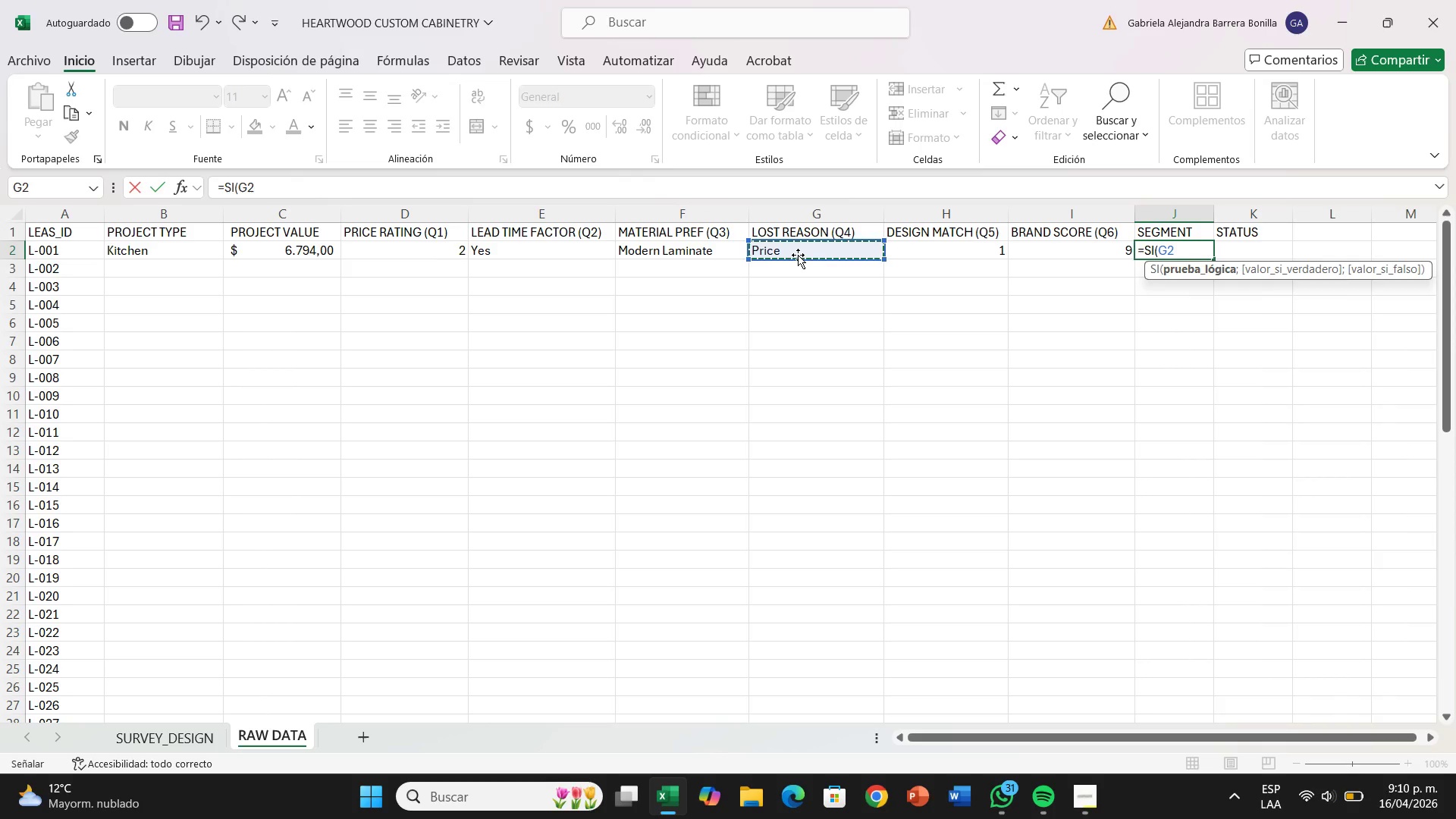 
type()@@)
key(Backspace)
type(Price@)
 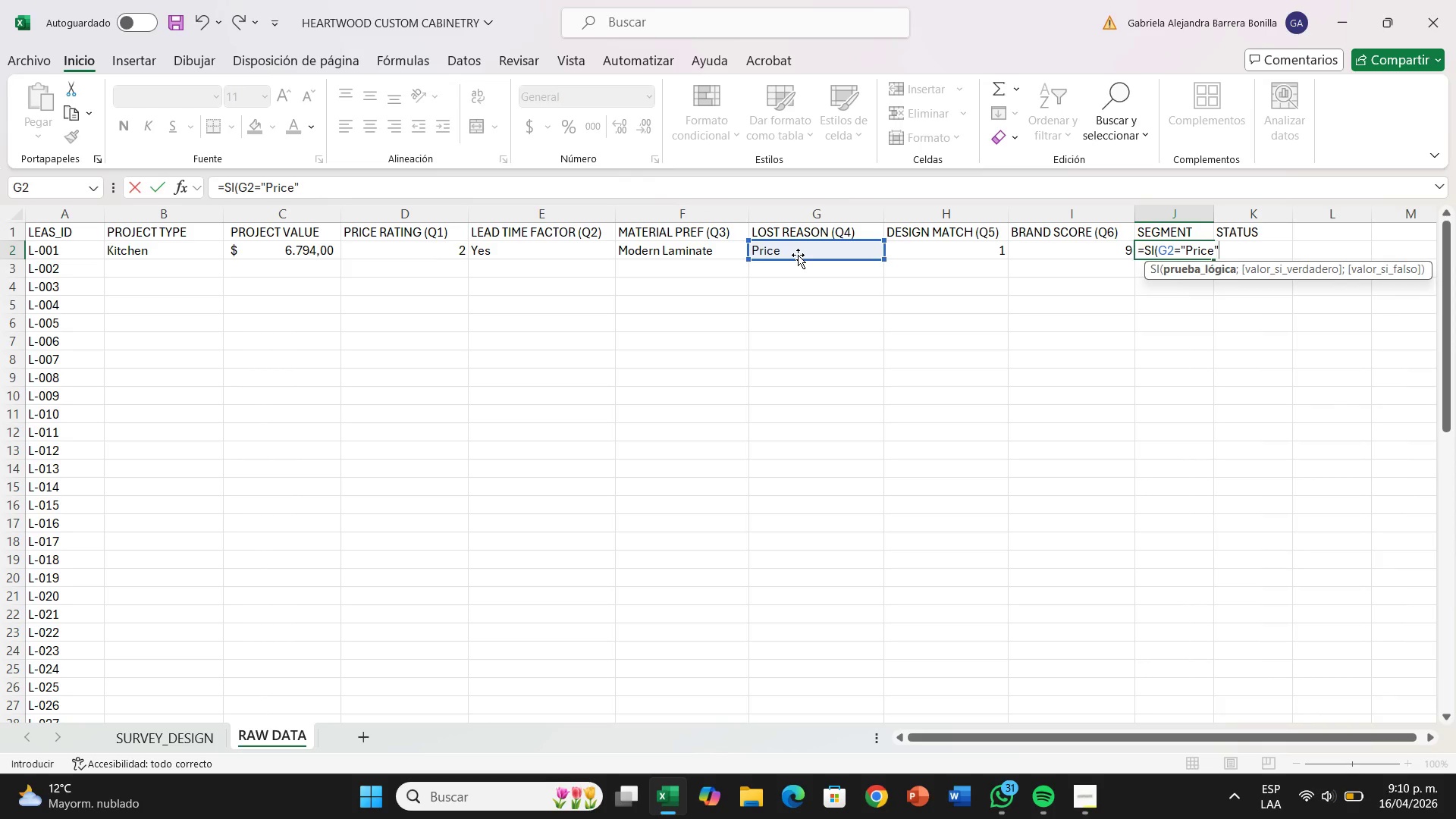 
type(<@Price Senst)
key(Backspace)
type(itve@)
 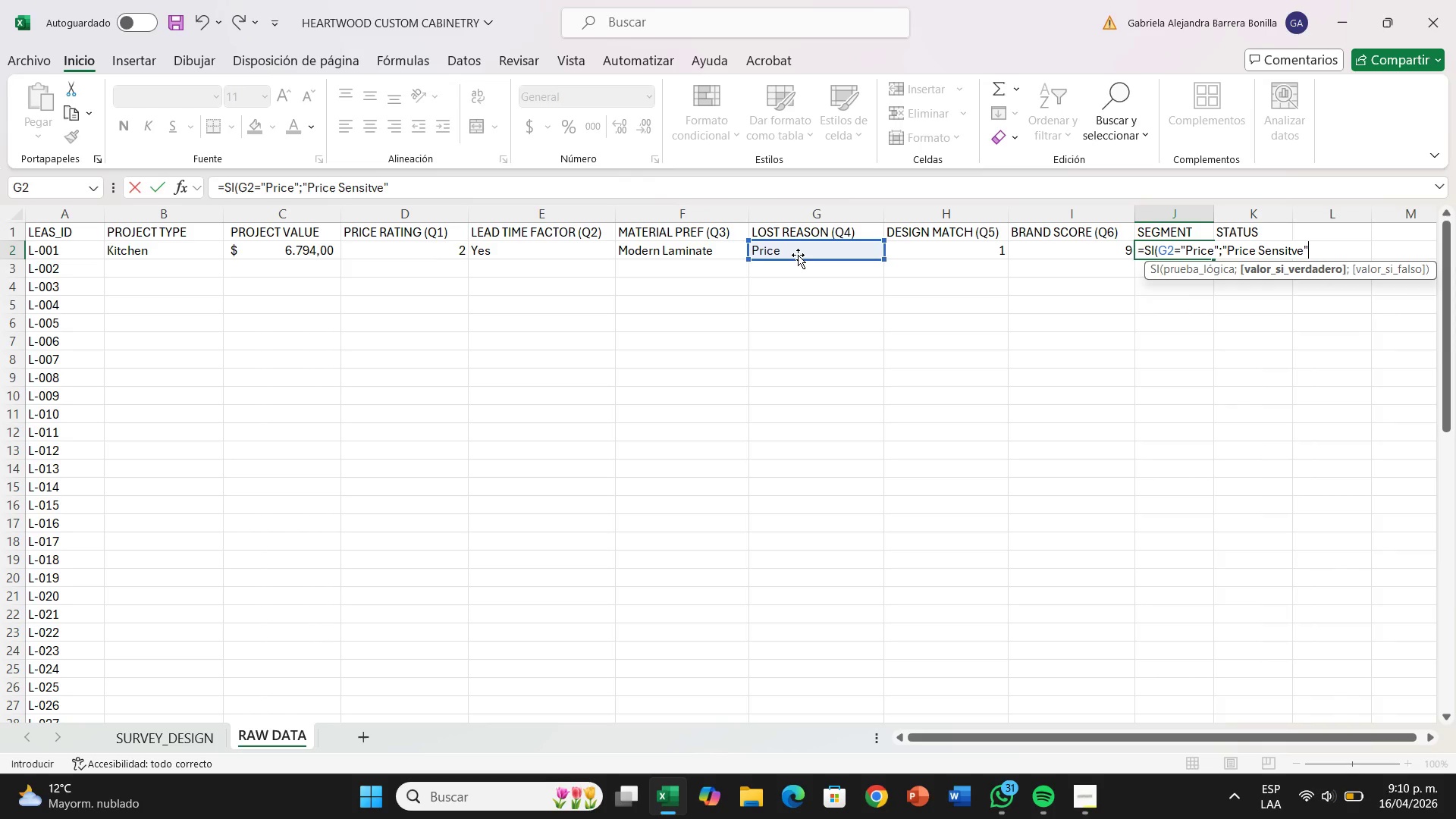 
wait(6.75)
 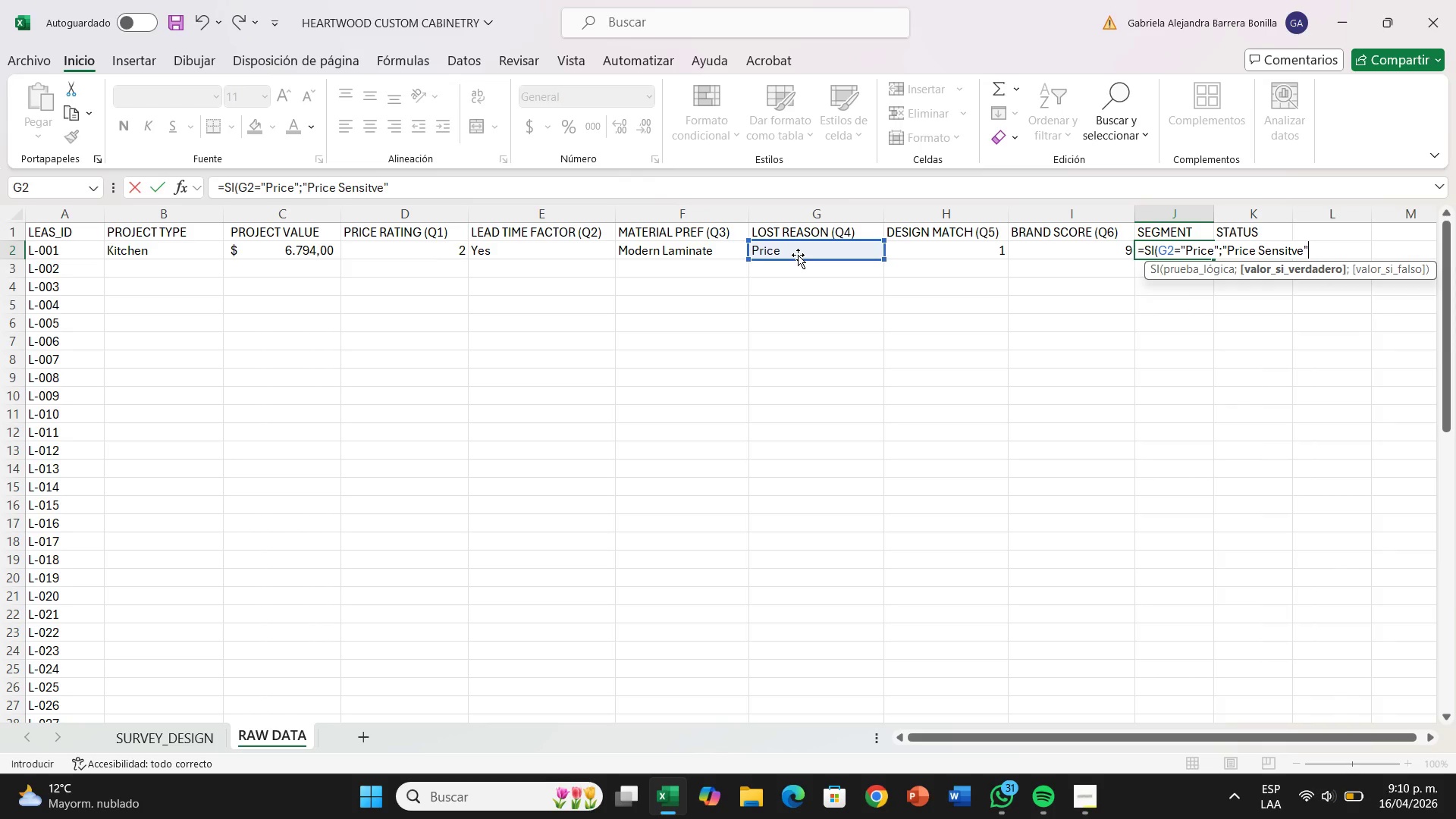 
left_click([1291, 249])
 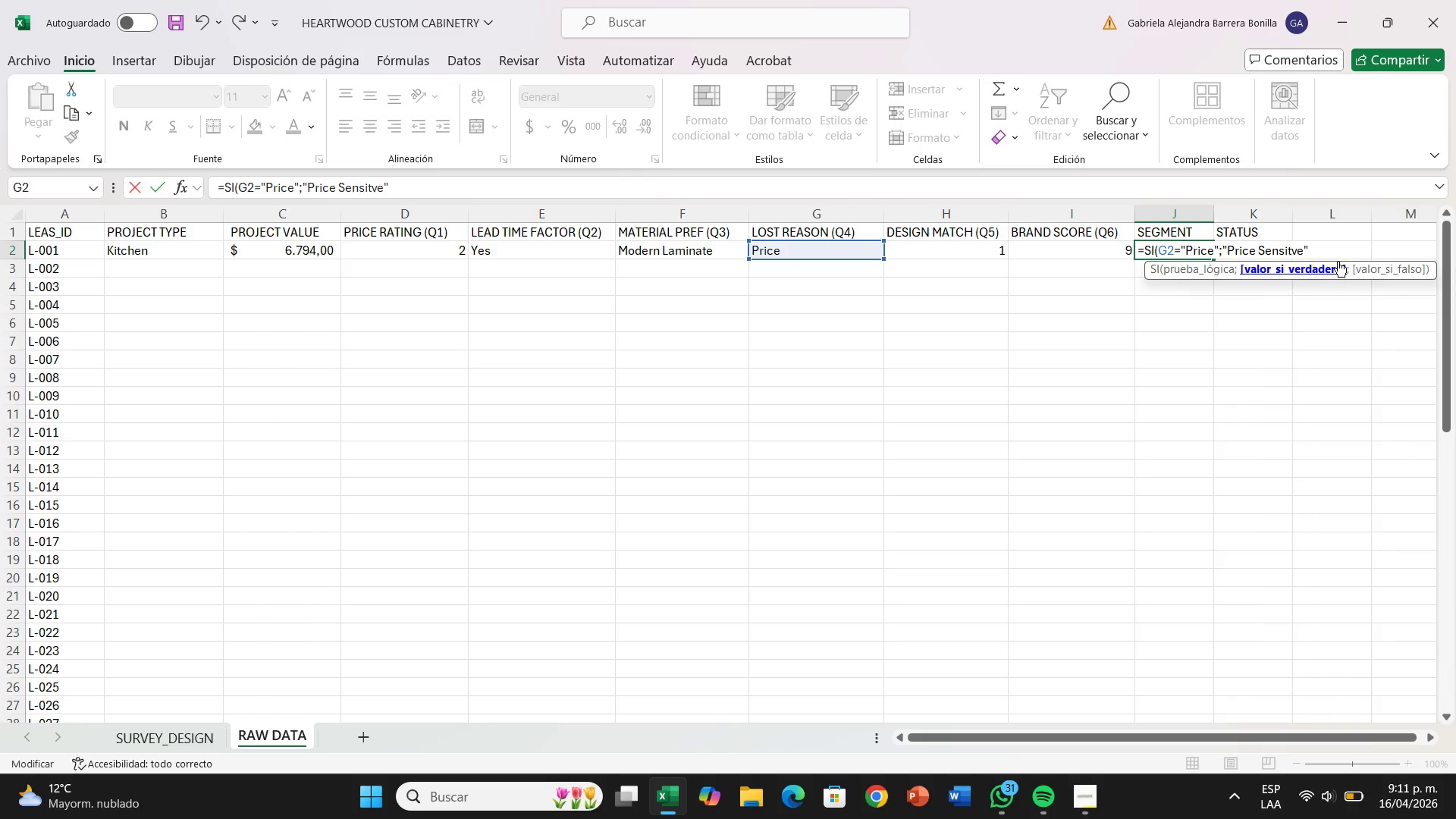 
hold_key(key=I, duration=5.42)
 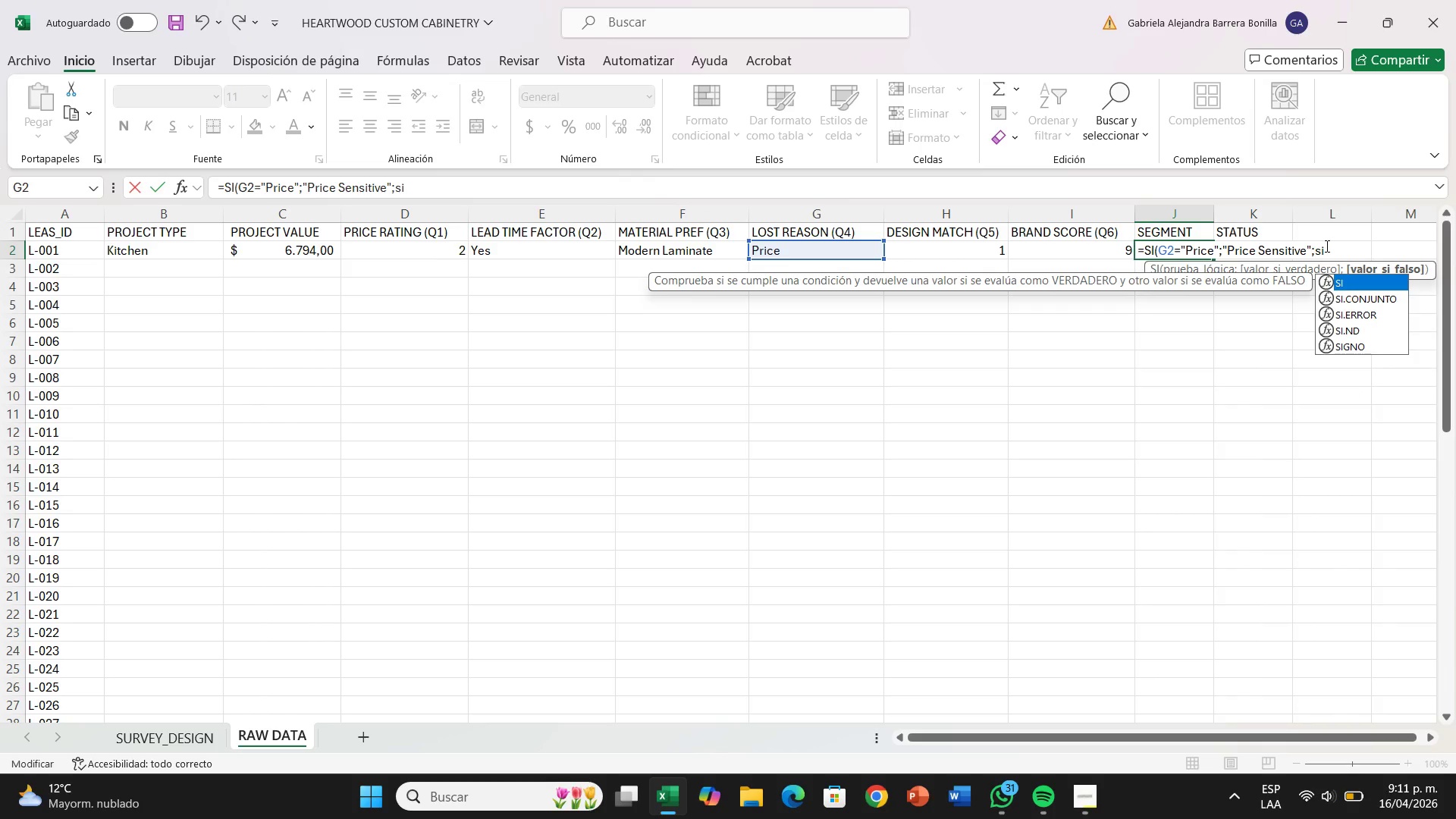 
left_click([1326, 246])
 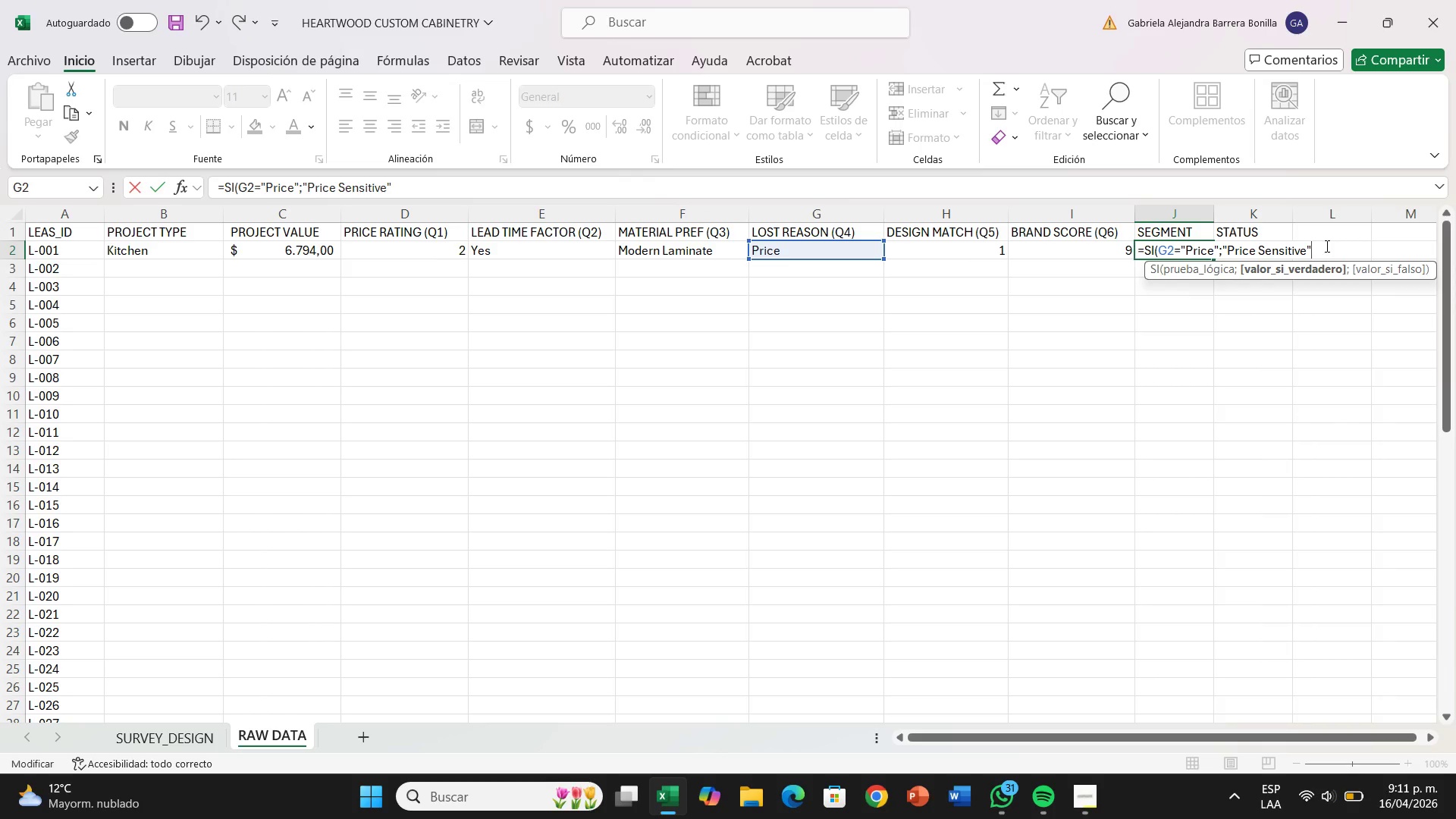 
key(Shift+Comma)
 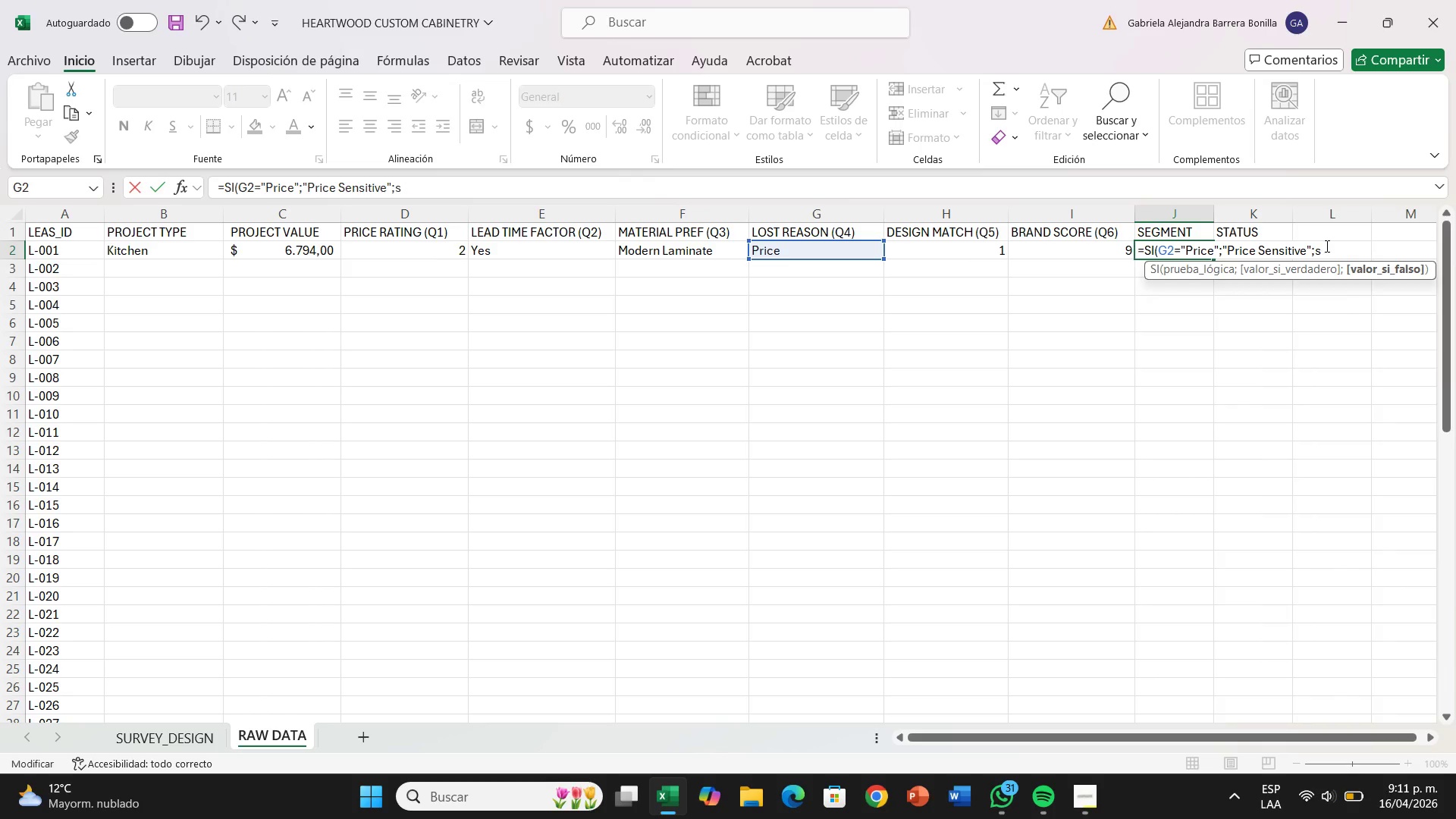 
key(Shift+S)
 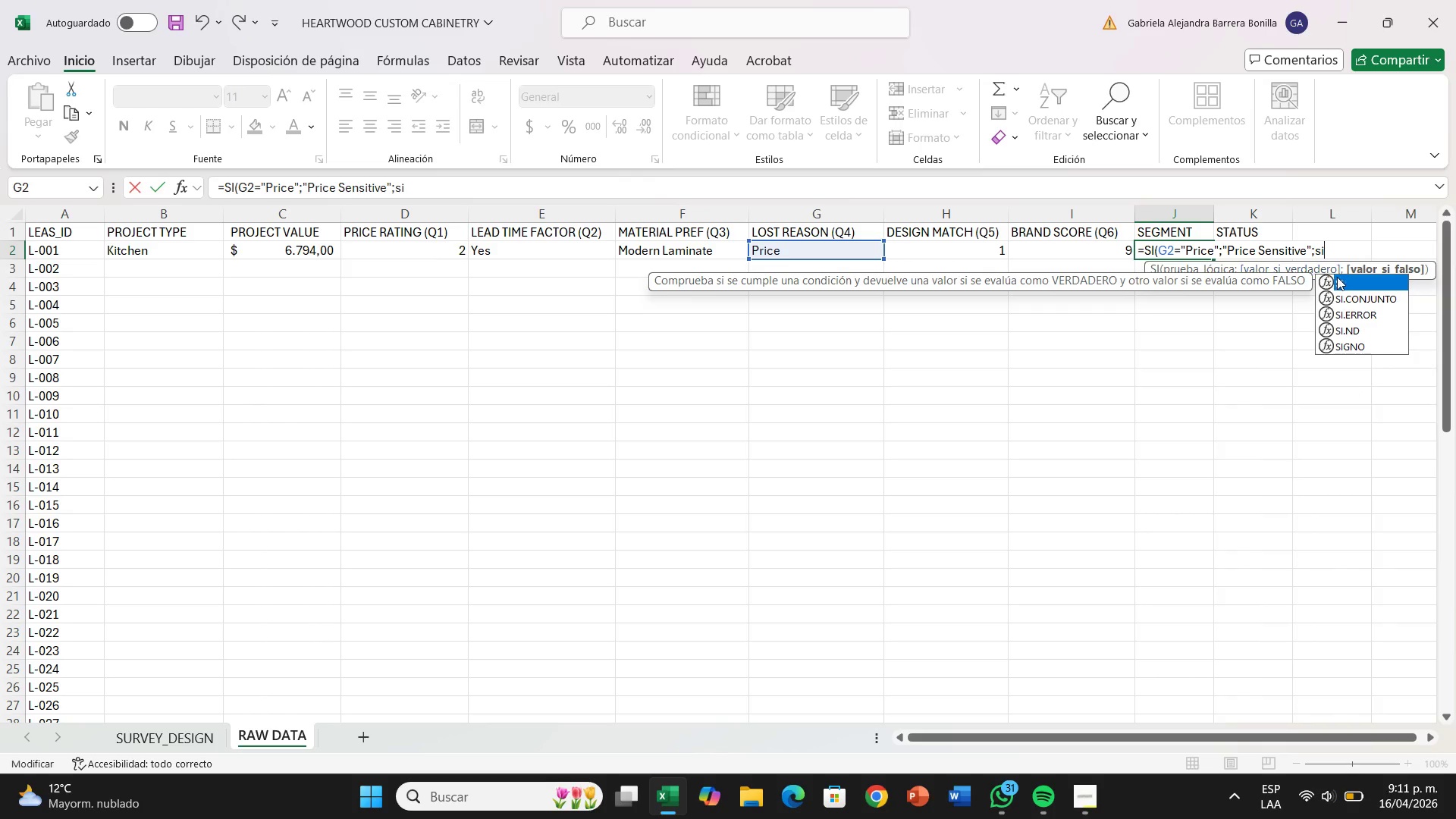 
double_click([1338, 277])
 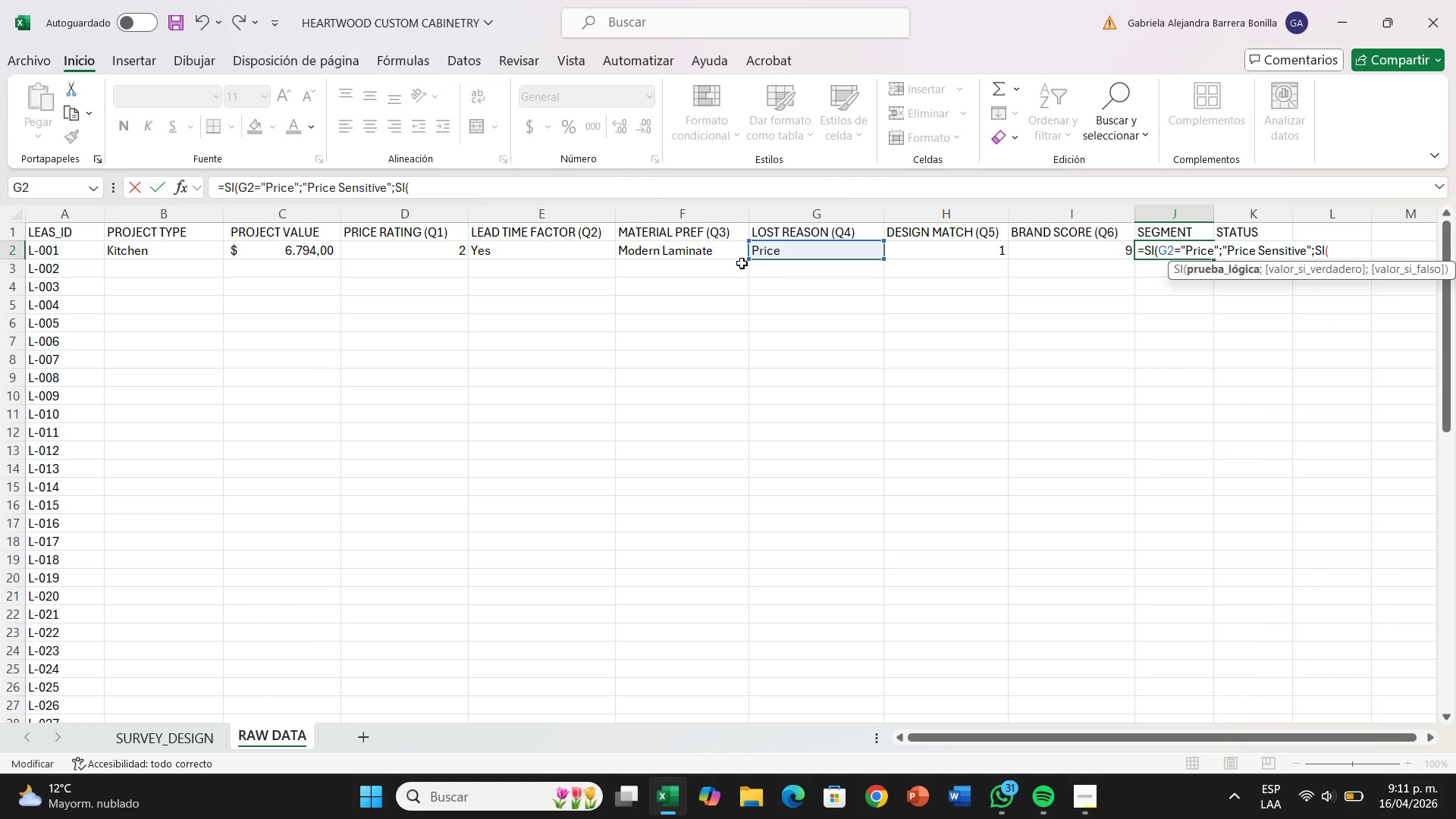 
wait(5.03)
 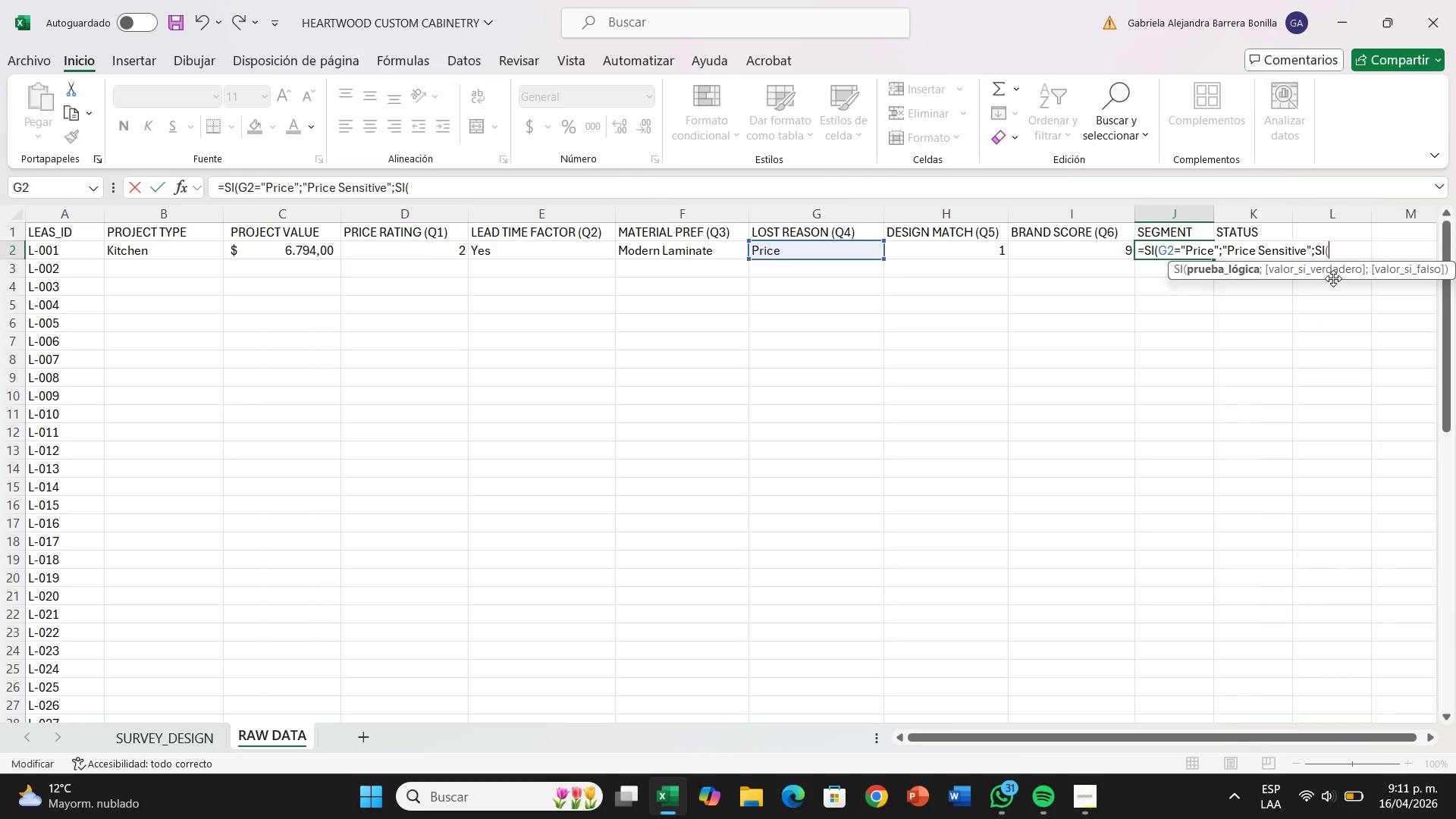 
left_click([799, 249])
 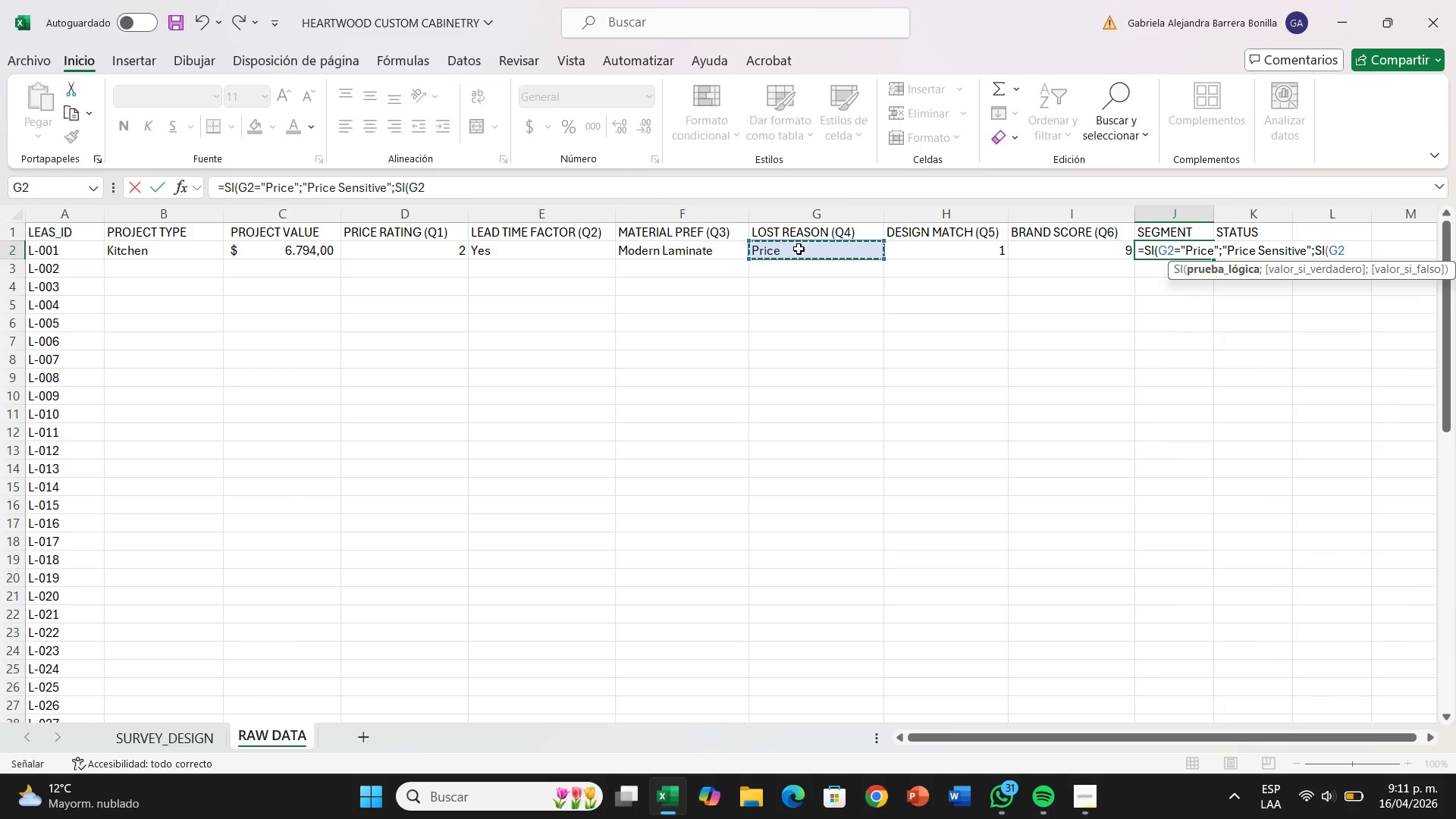 
type()@Lead Time@)
 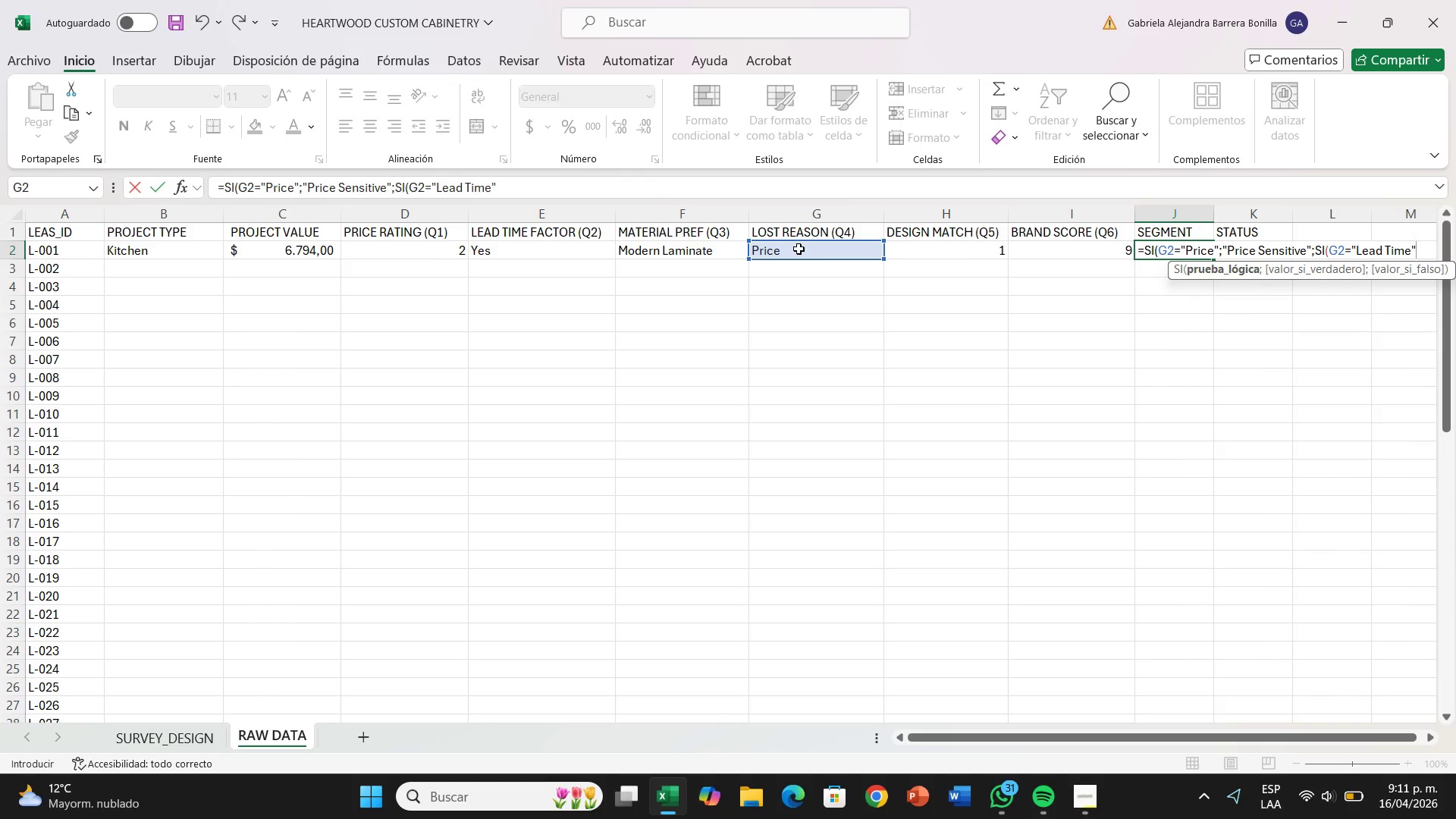 
key(Shift+Comma)
 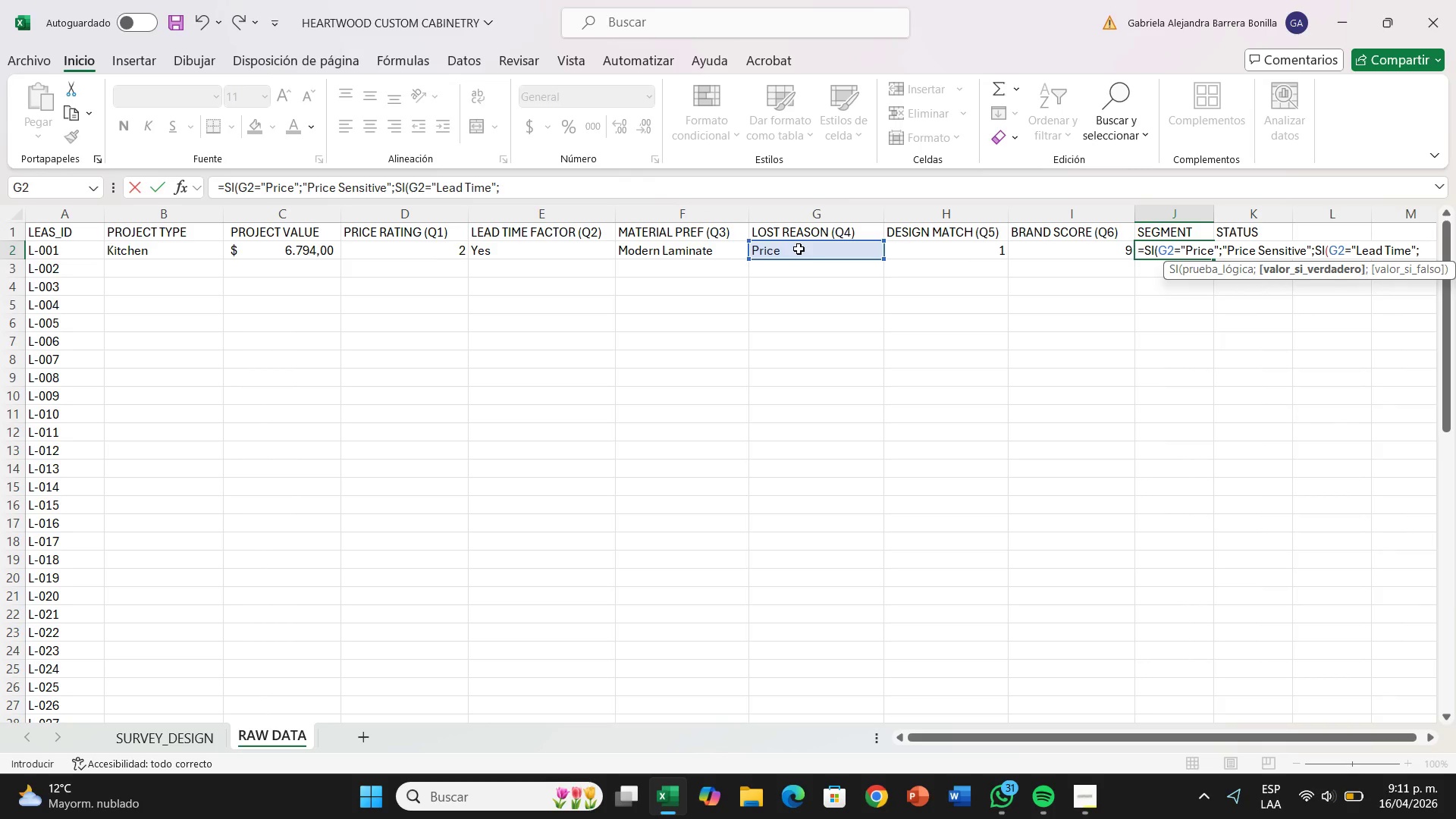 
type(@Timeline)
 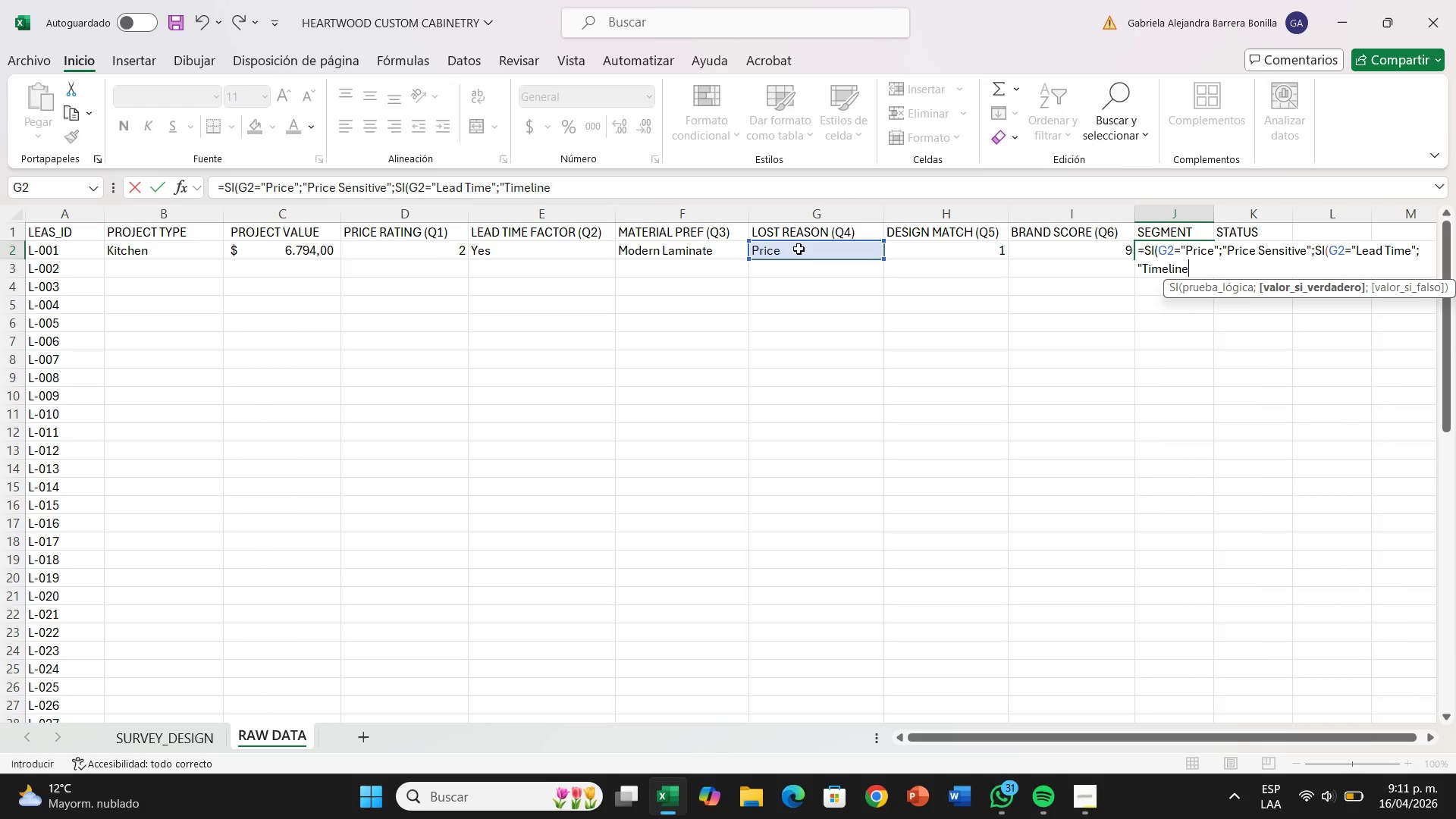 
type( Sensitive@)
 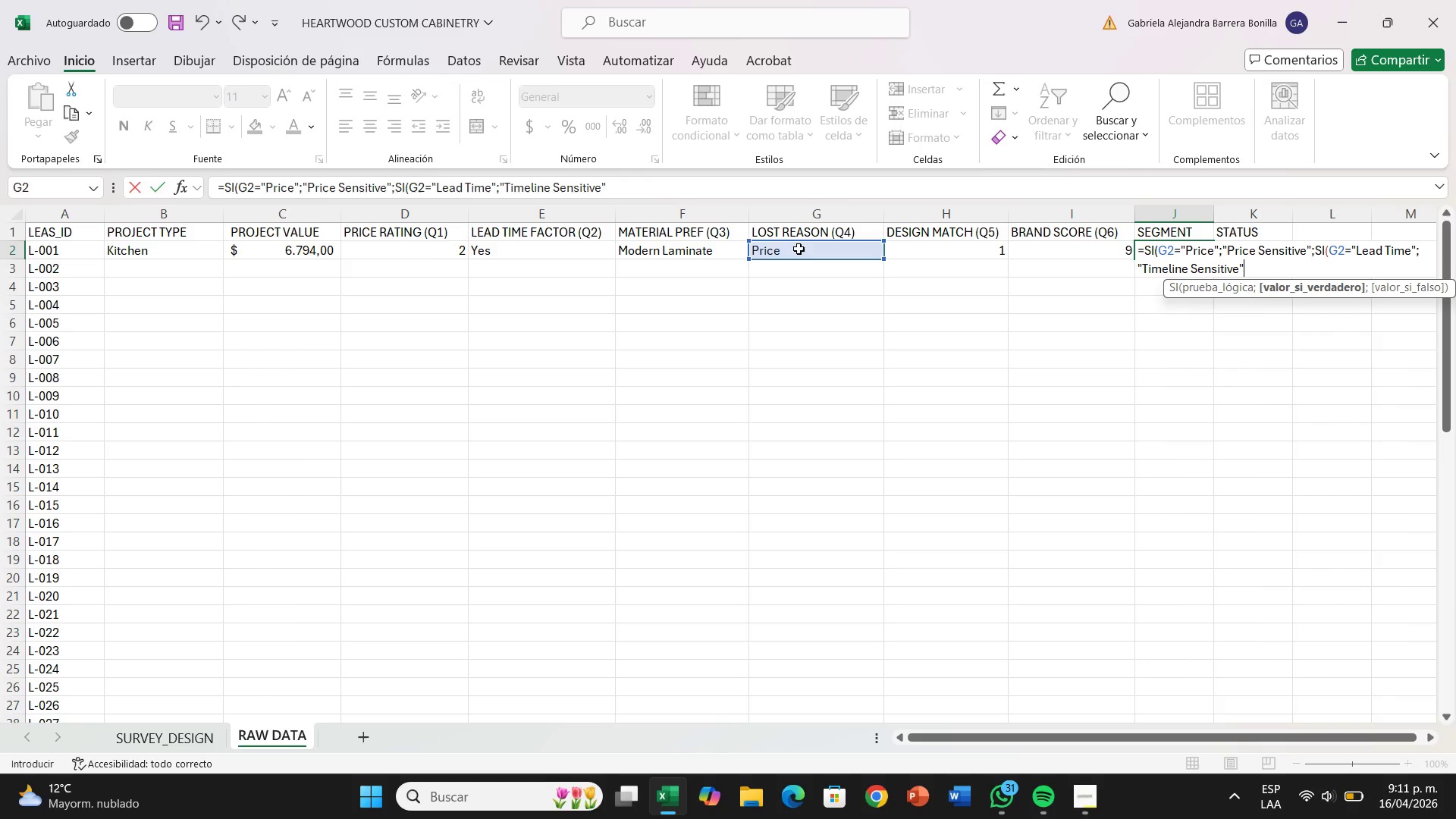 
wait(7.92)
 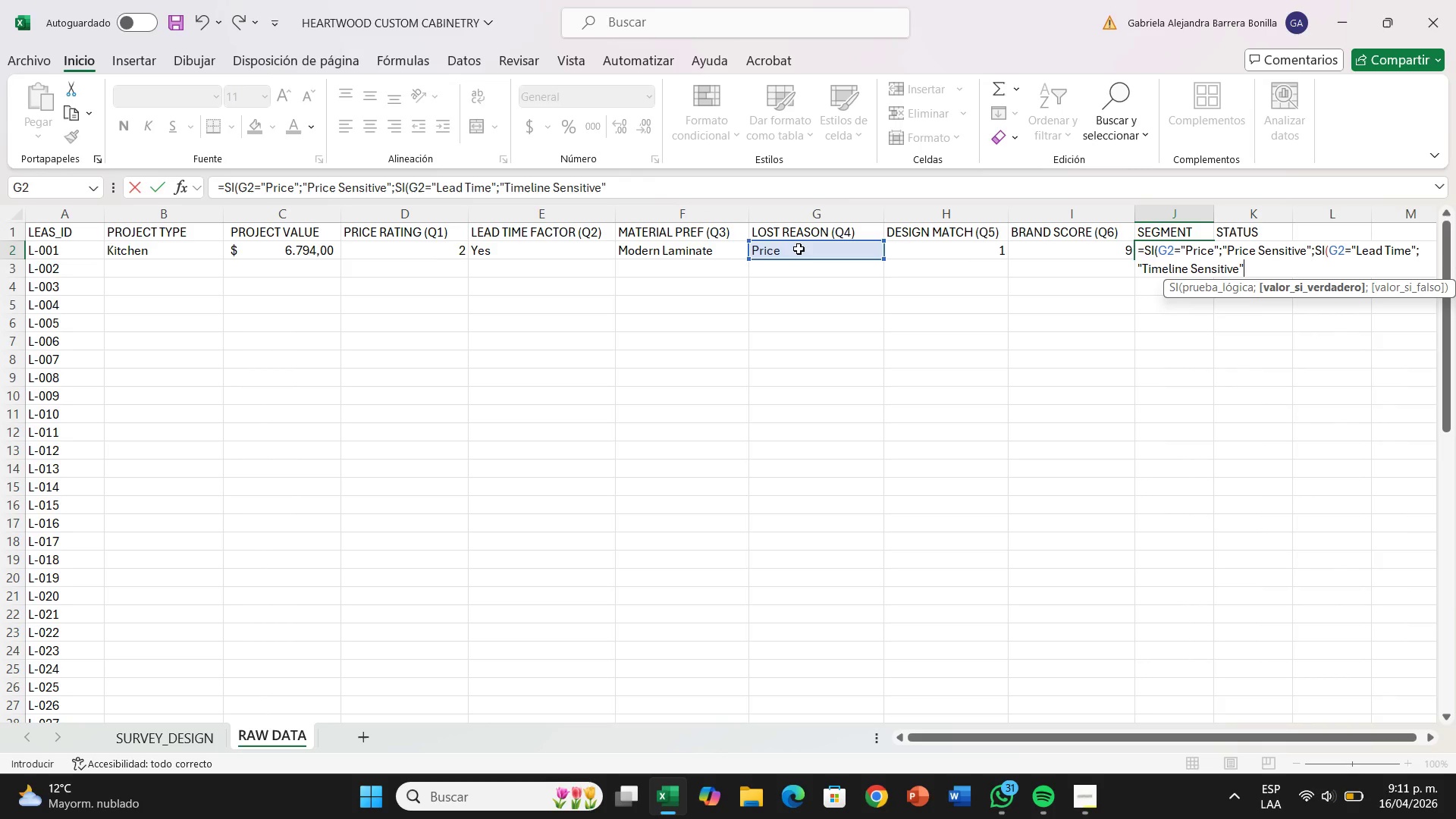 
key(Shift+Comma)
 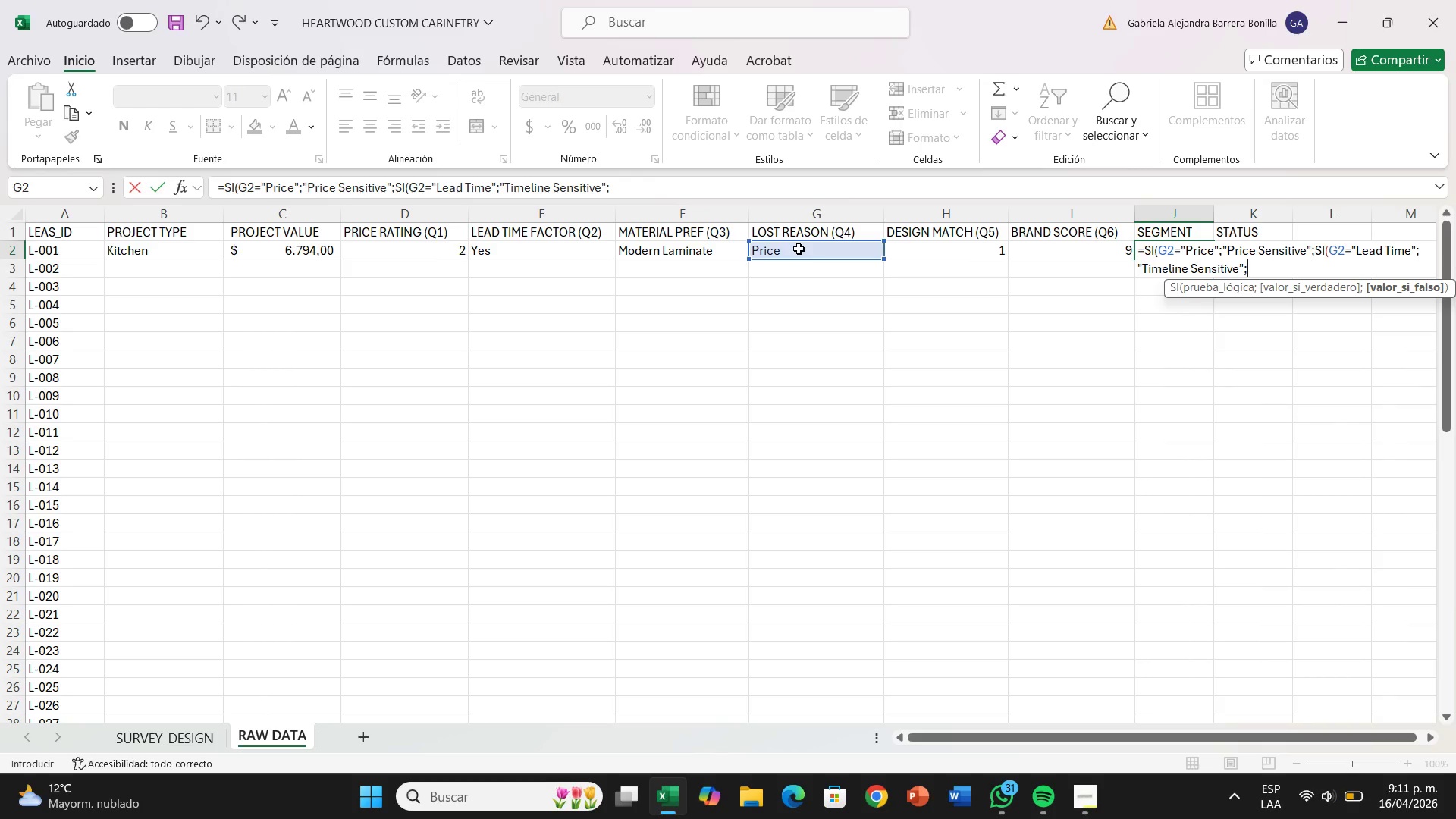 
key(Enter)
 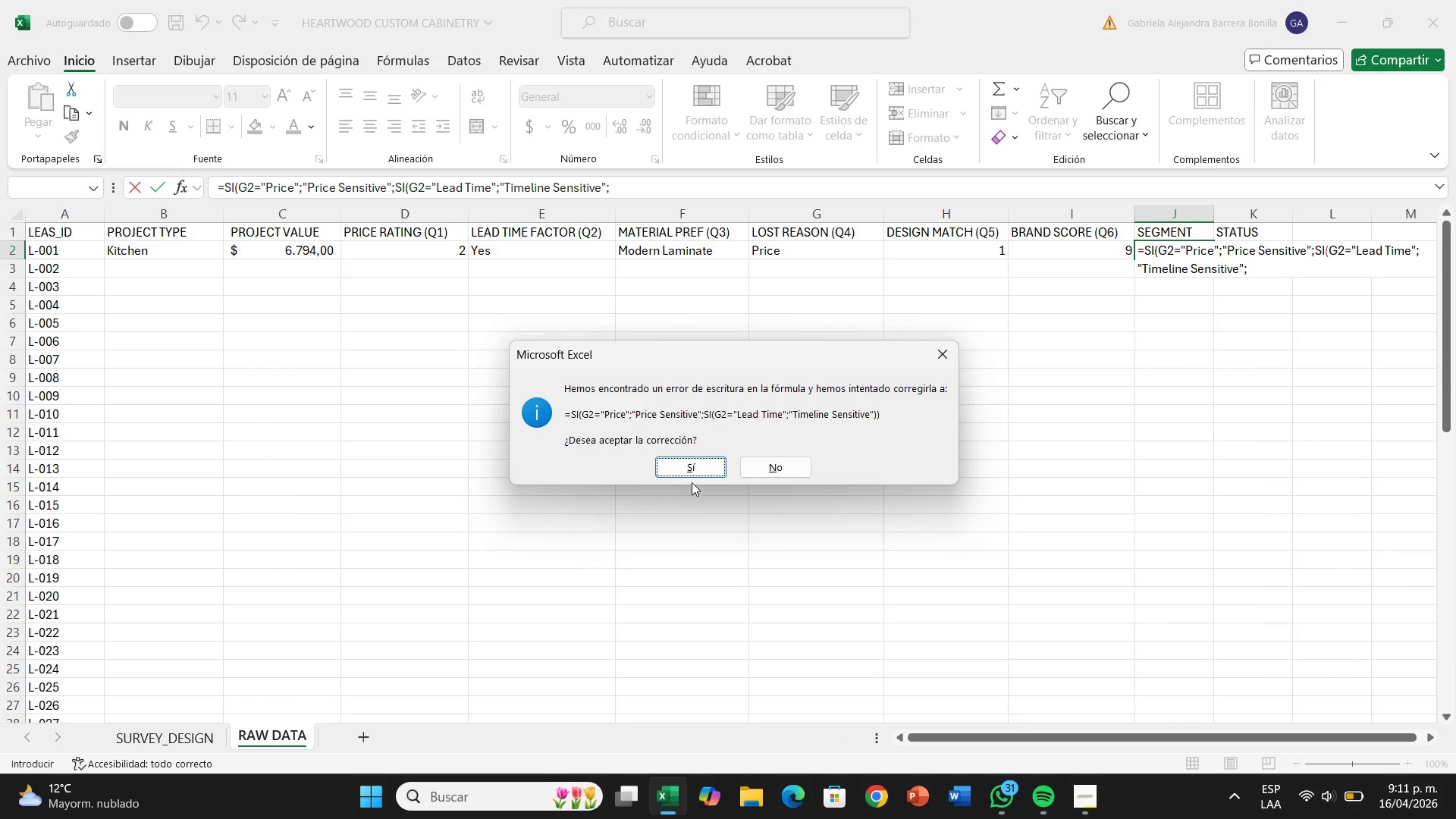 
left_click([754, 466])
 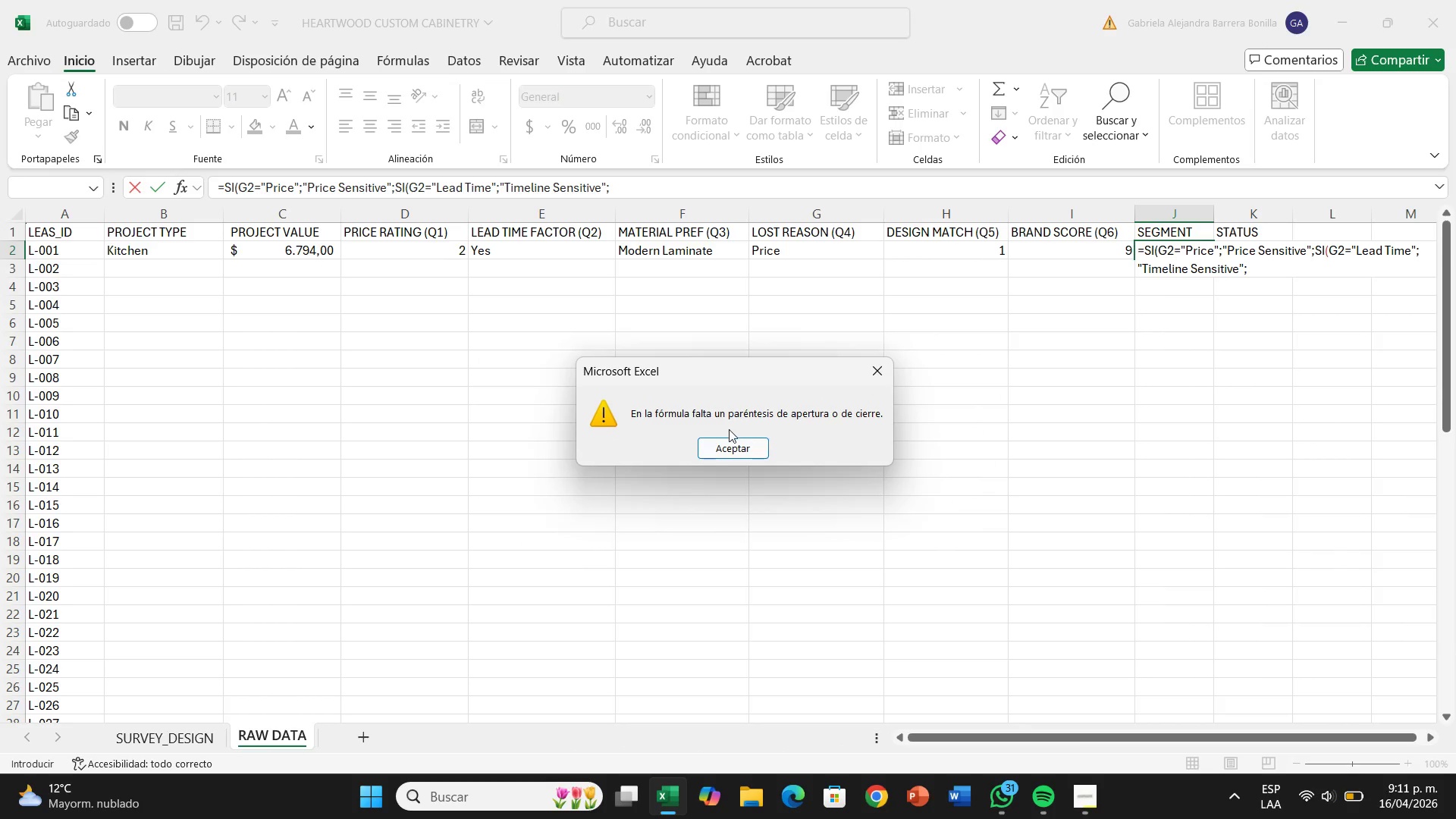 
left_click([731, 440])
 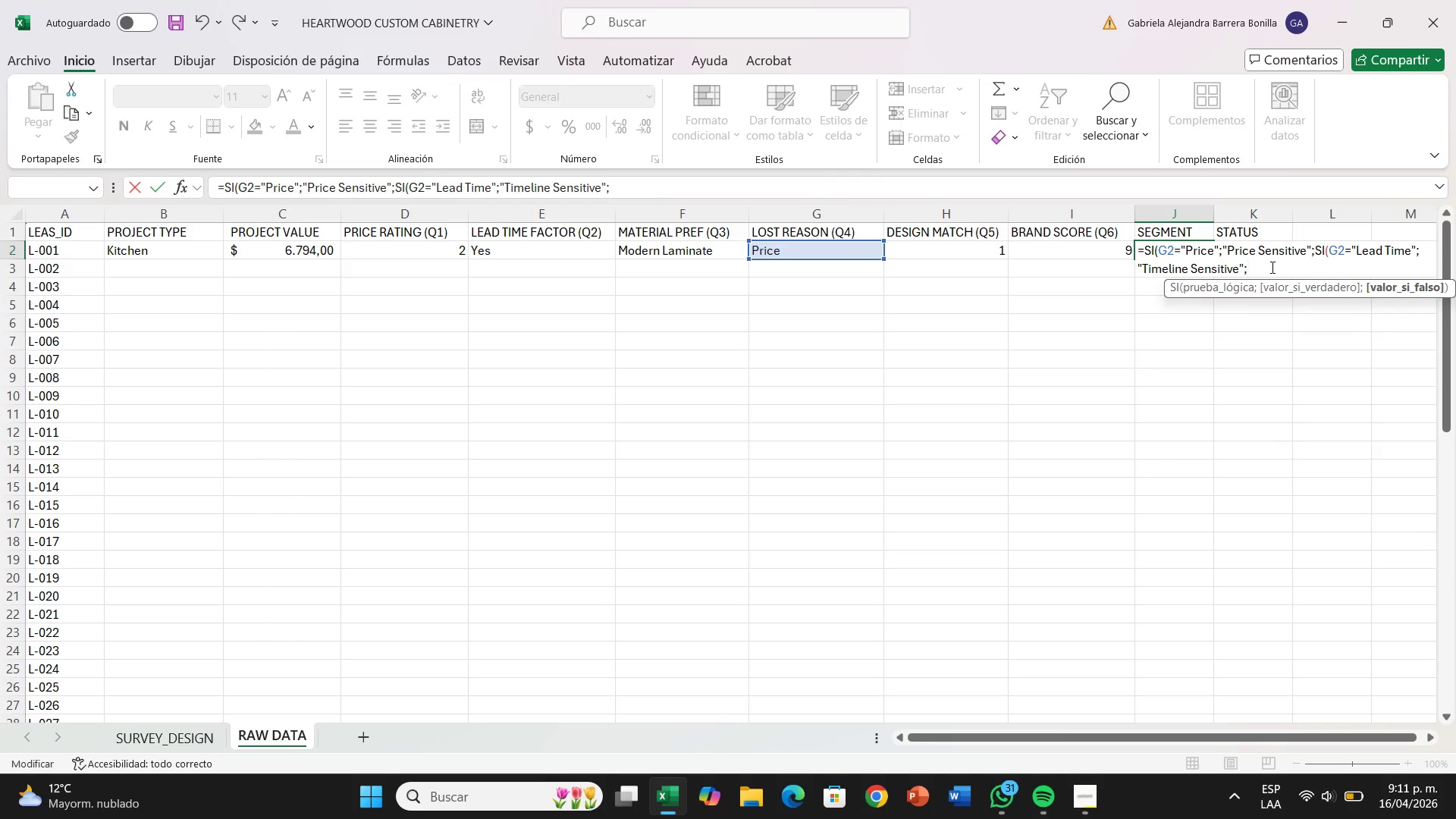 
wait(5.06)
 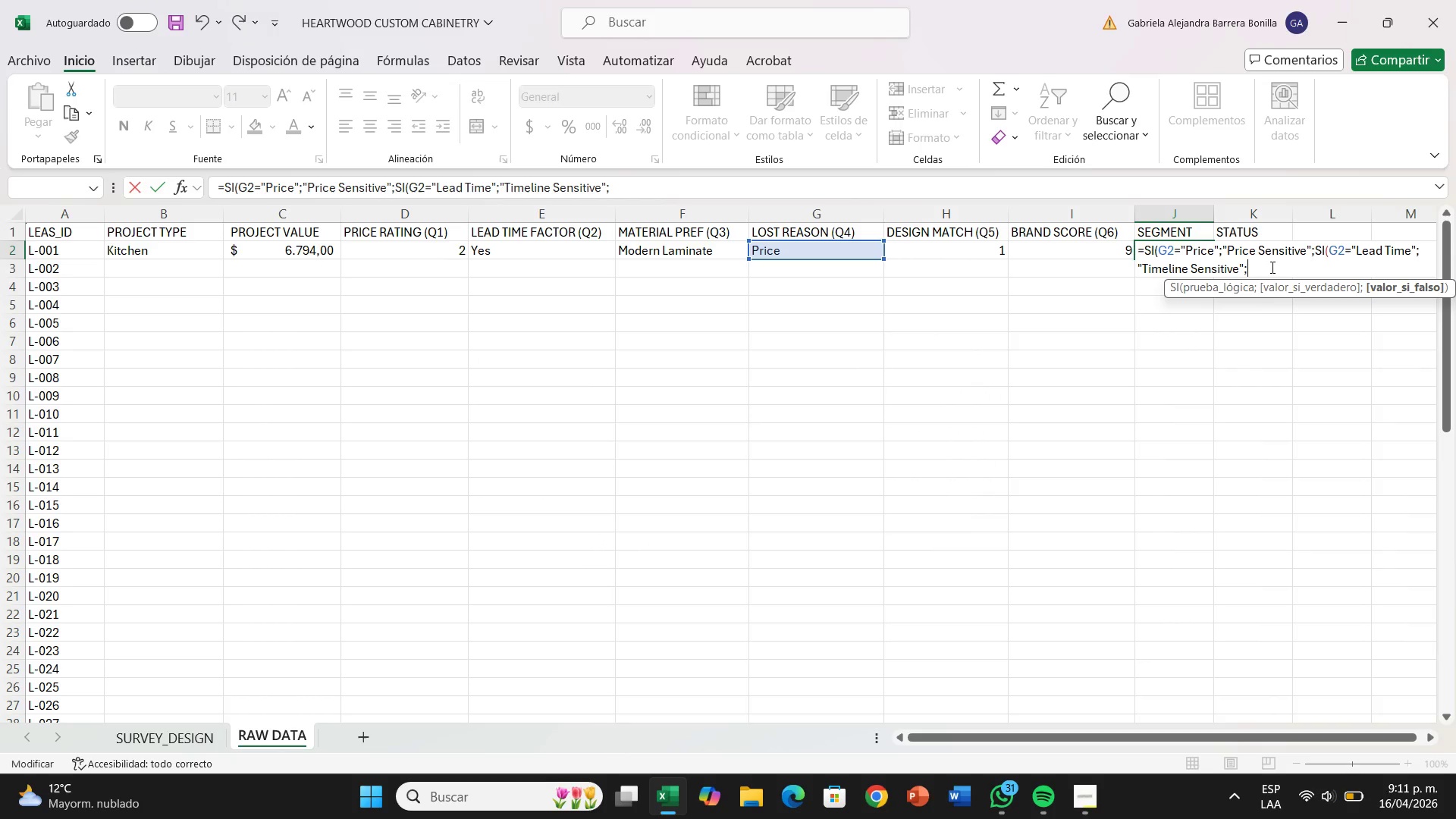 
type(@Design Misaligment@(()
 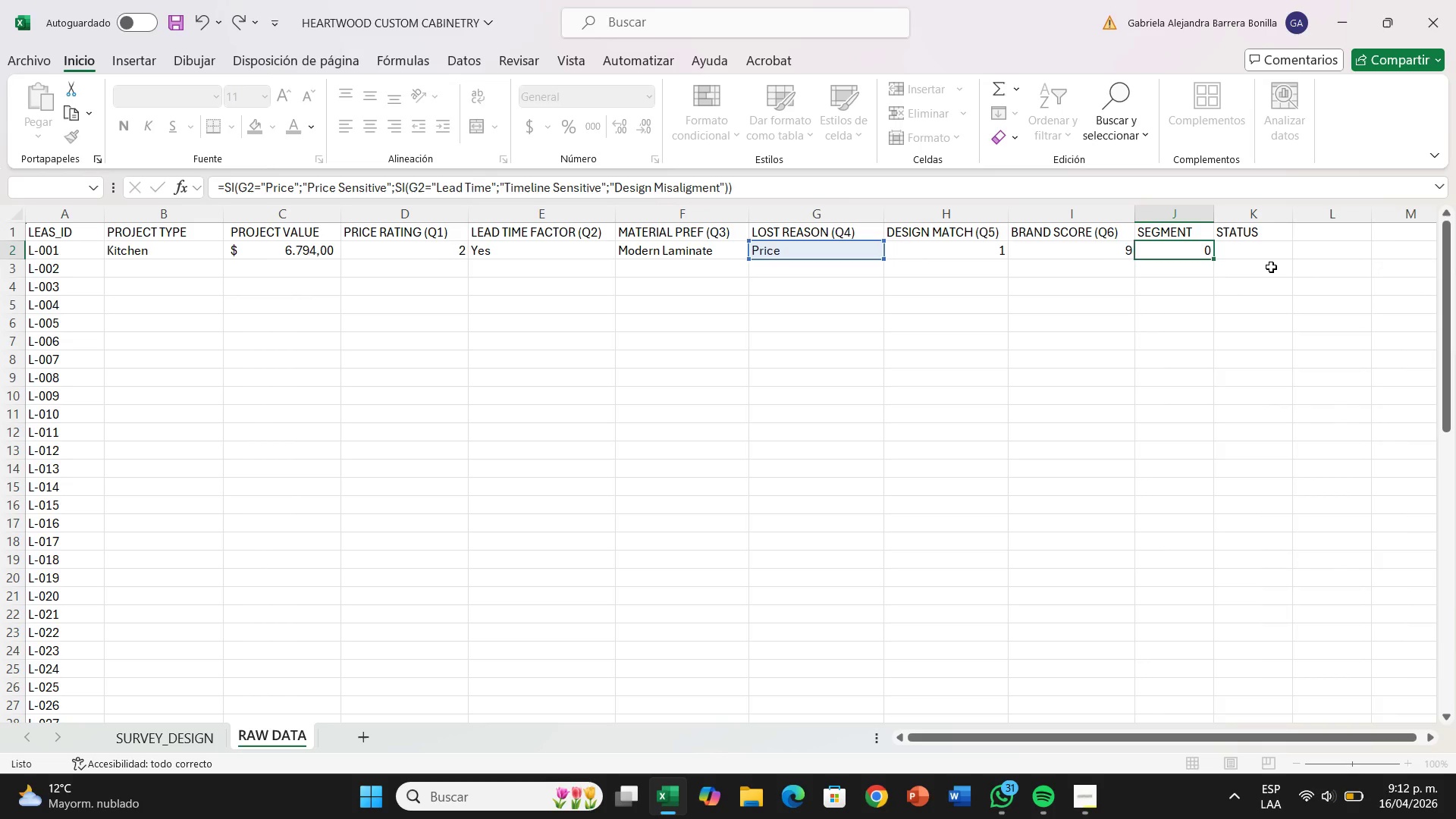 
 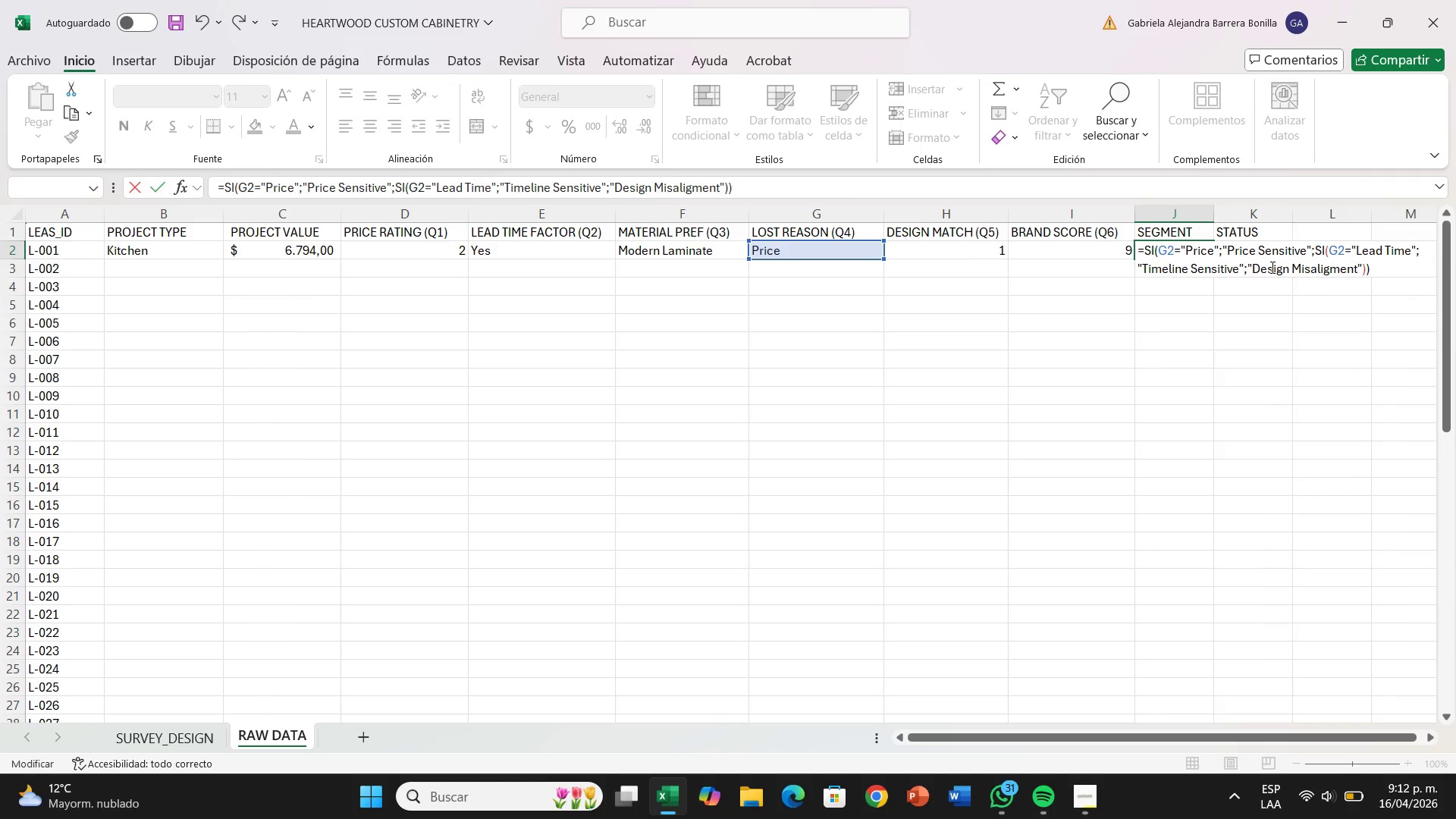 
key(Enter)
 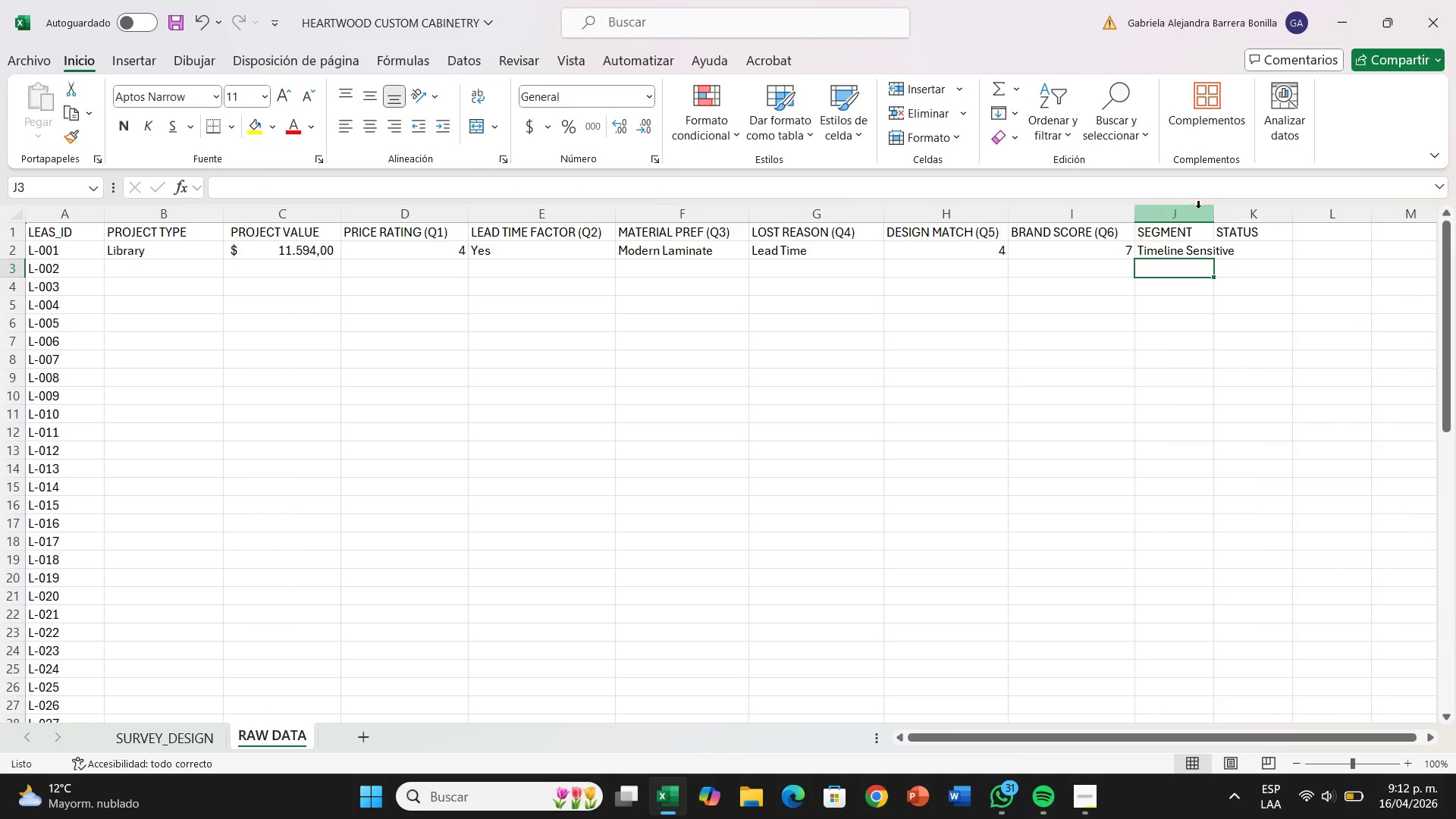 
left_click_drag(start_coordinate=[1213, 210], to_coordinate=[1262, 218])
 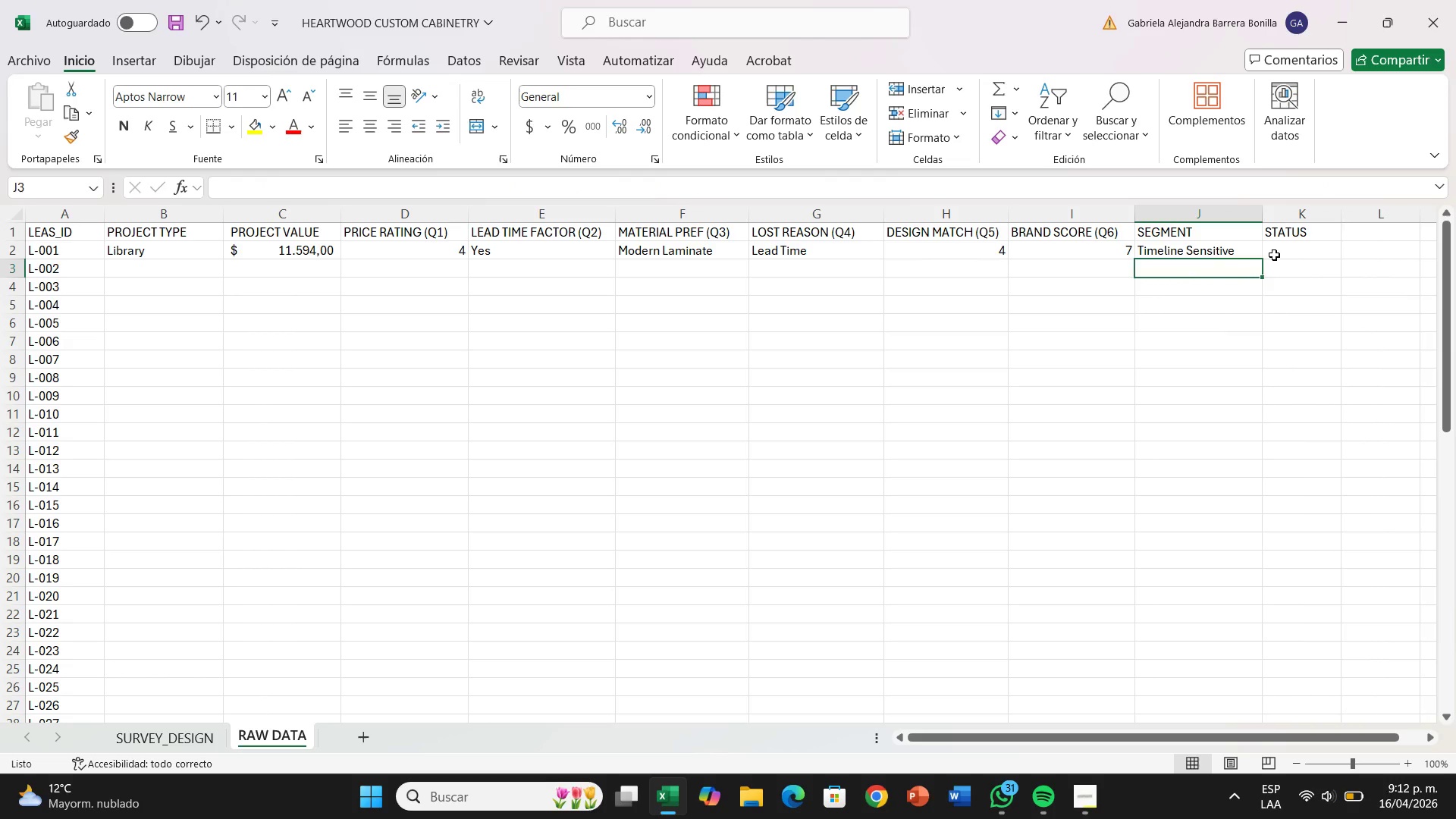 
left_click([1274, 255])
 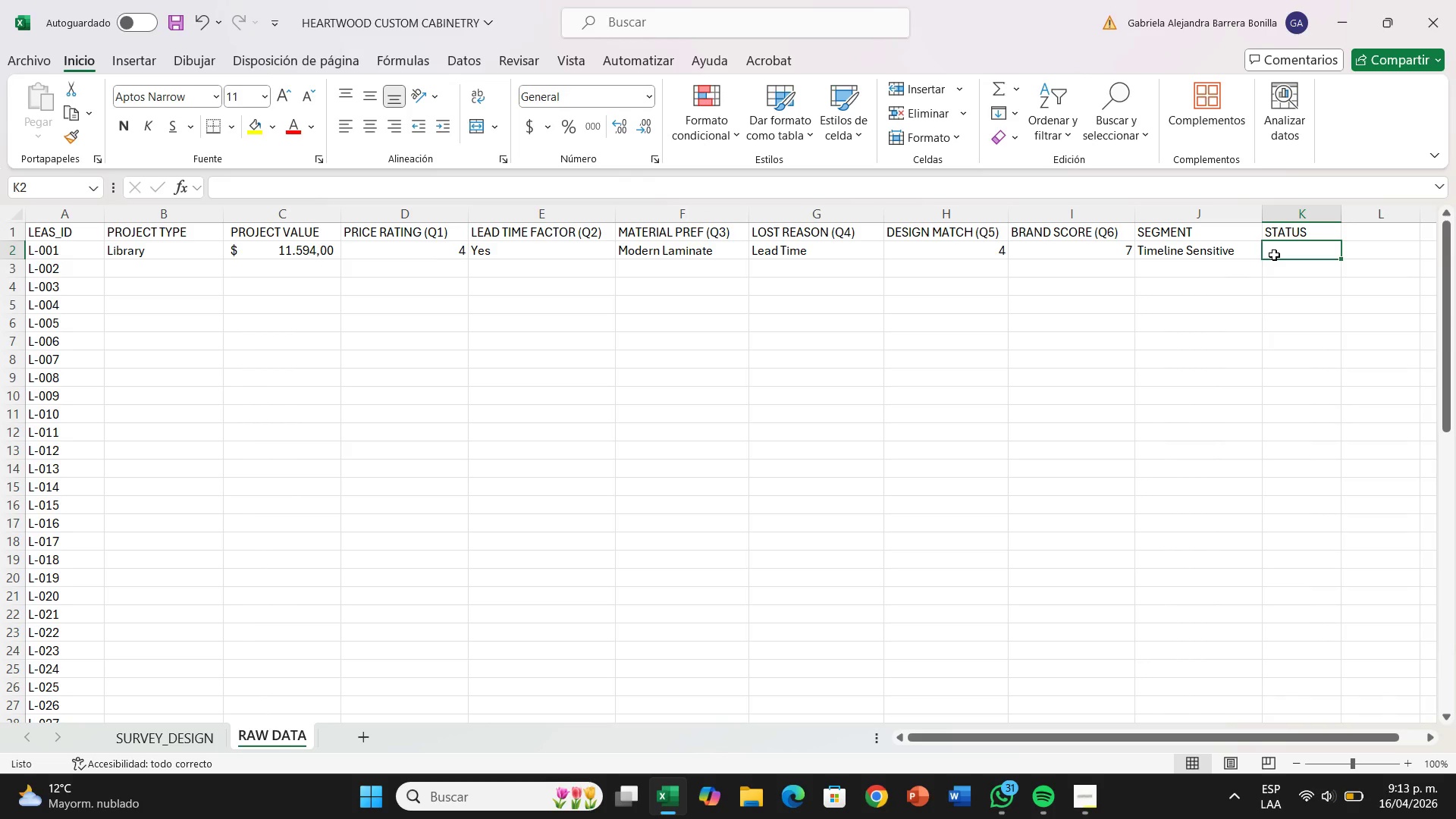 
wait(100.47)
 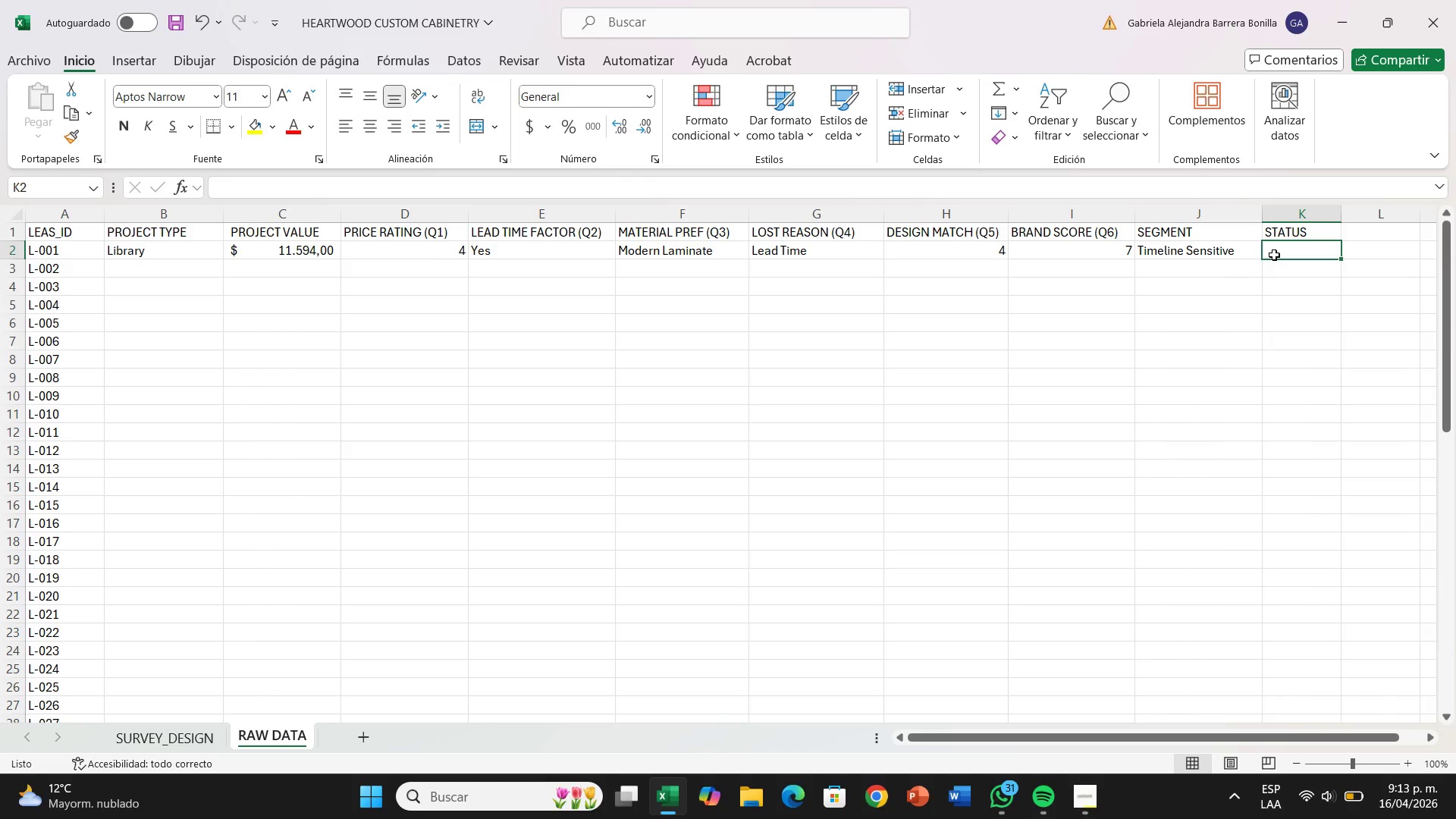 
key(Backspace)
 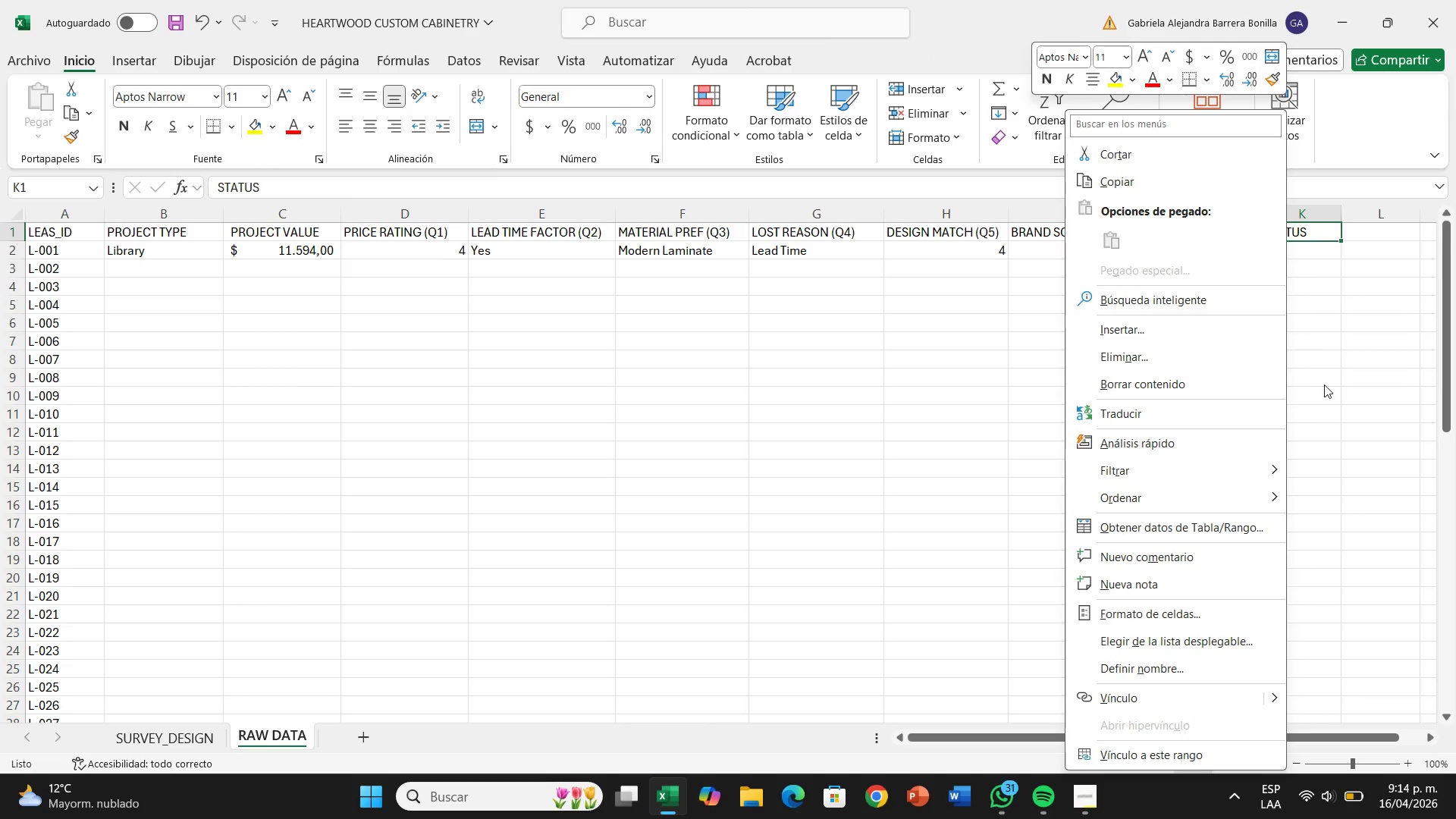 
left_click([1324, 384])
 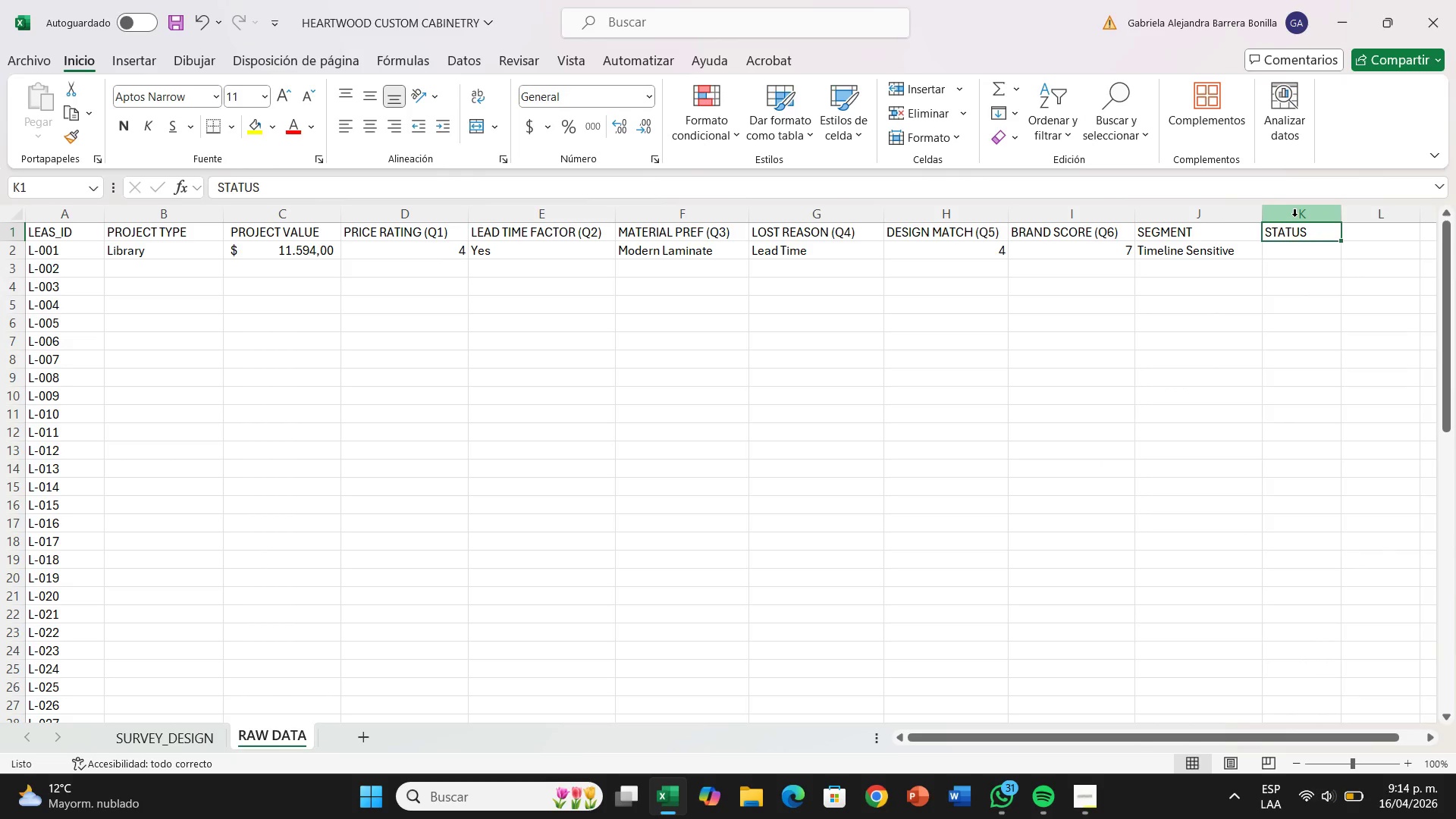 
right_click([1294, 216])
 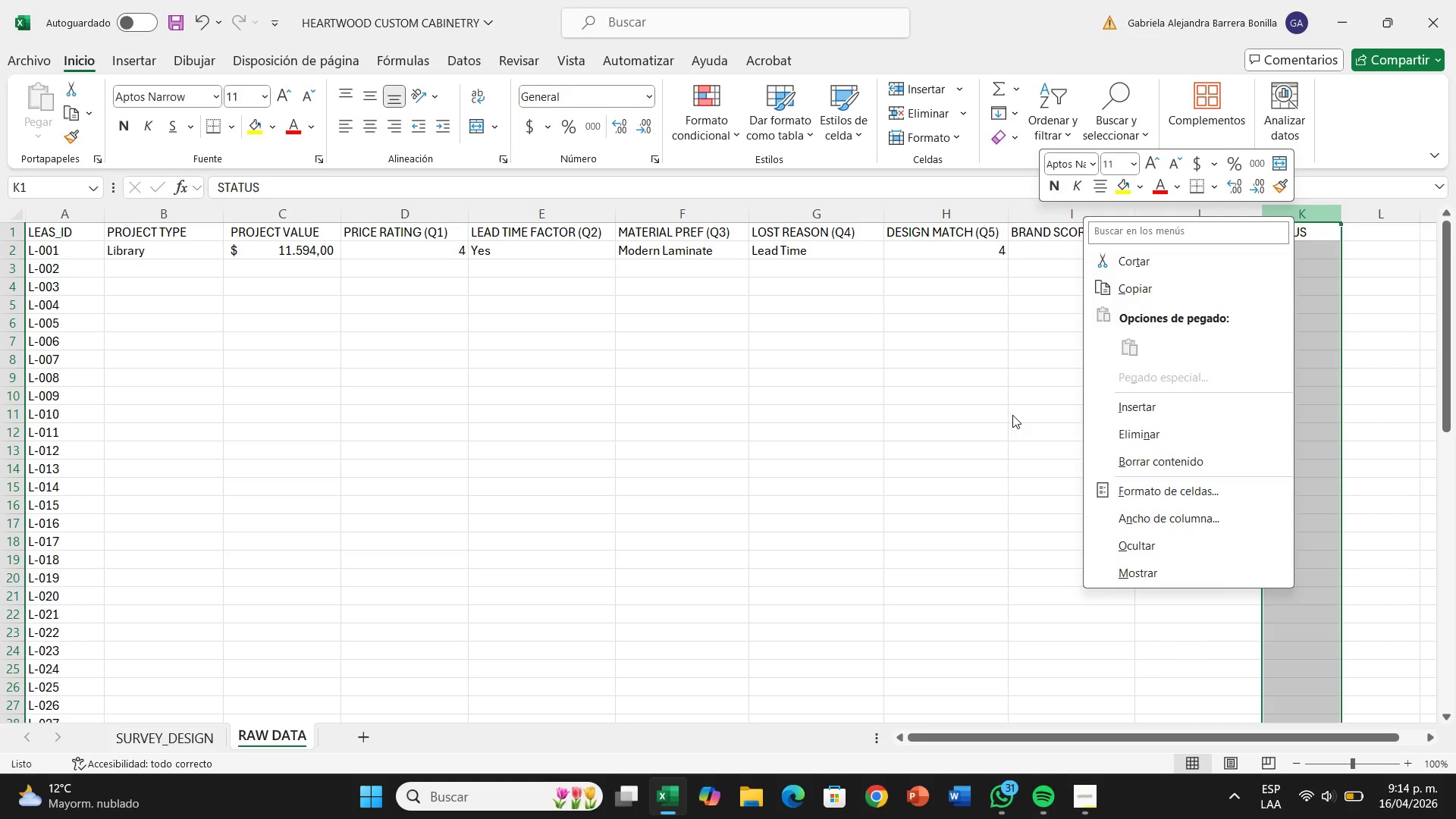 
left_click([1127, 428])
 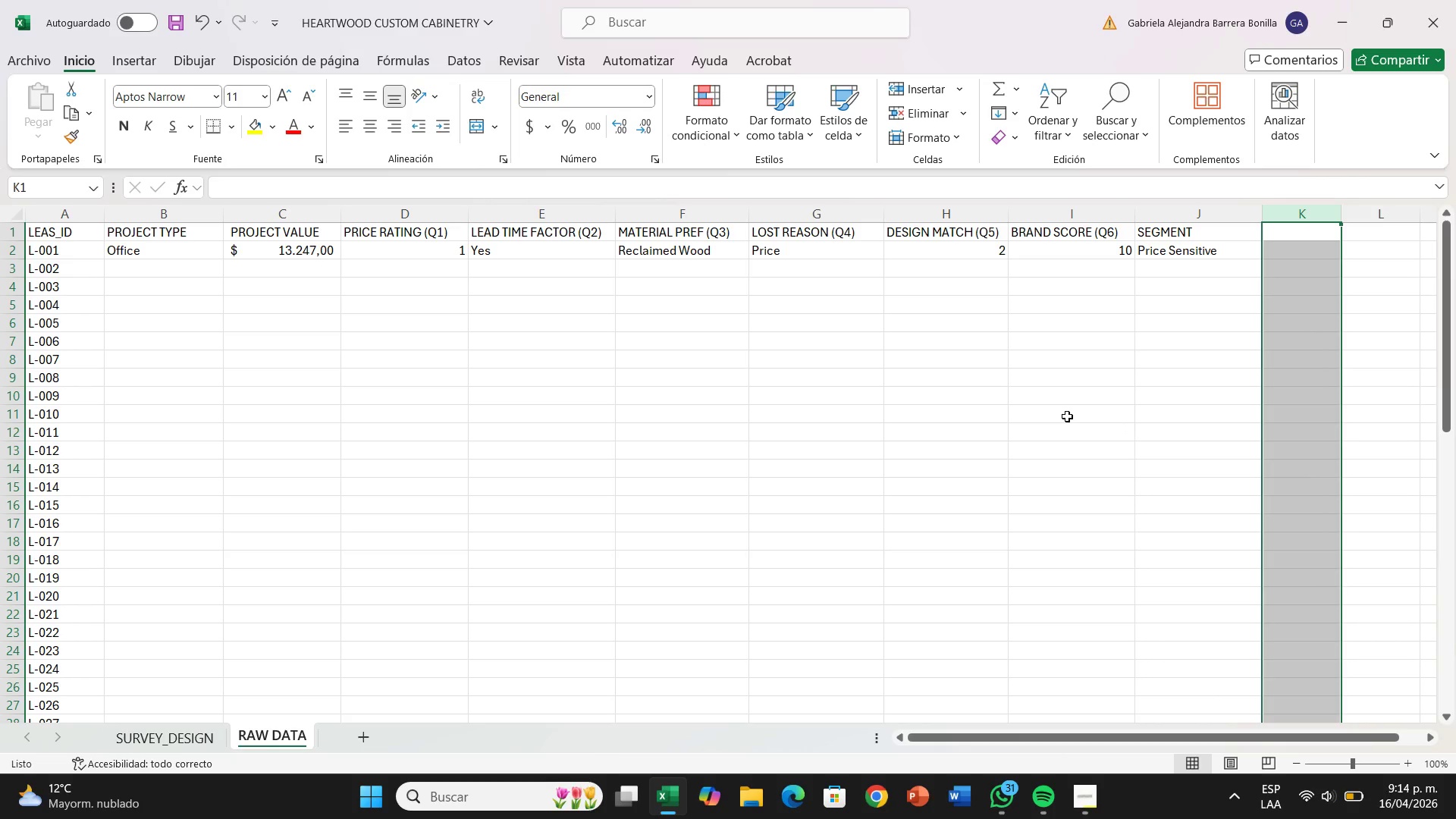 
wait(18.5)
 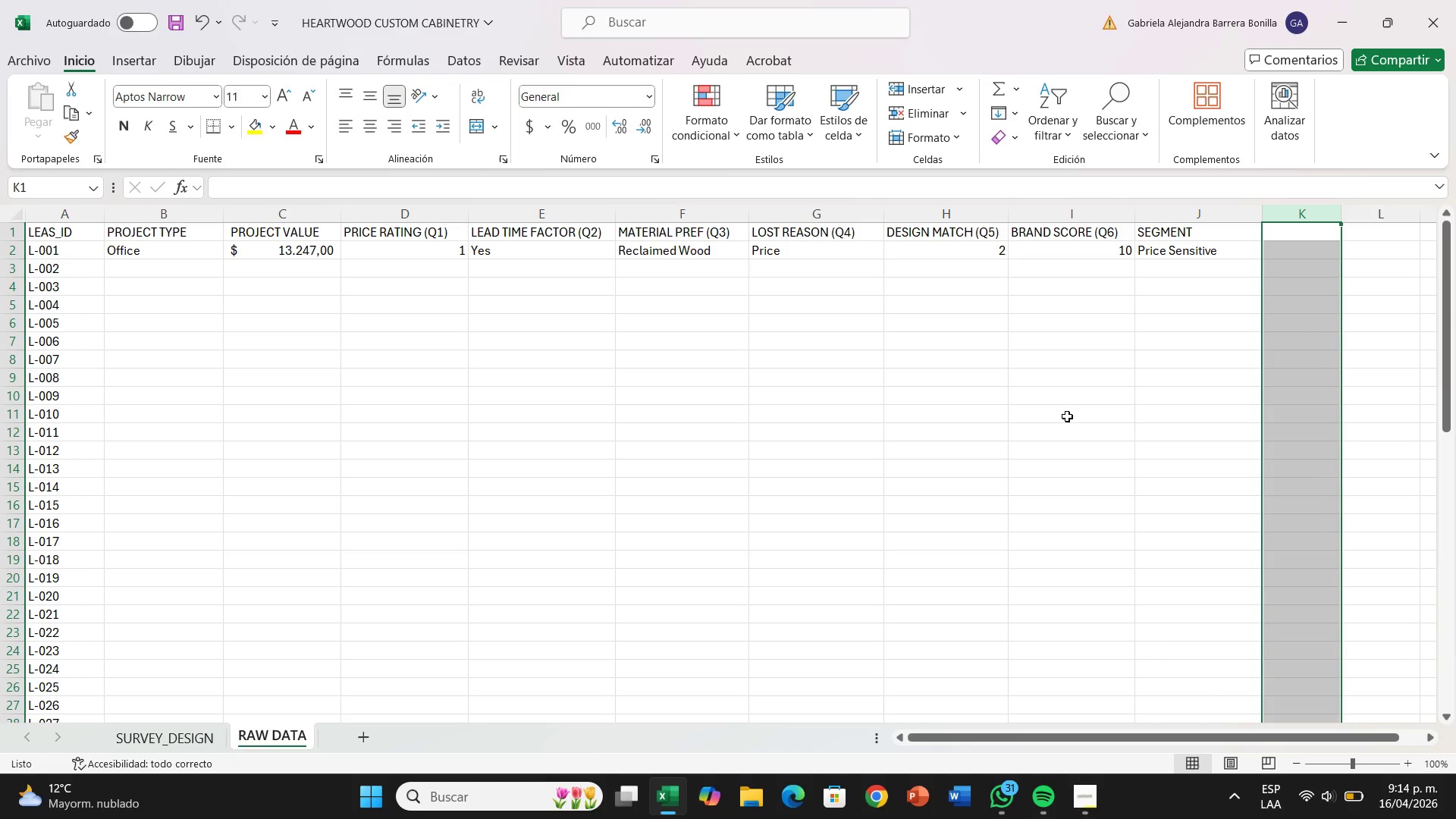 
key(Control+Z)
 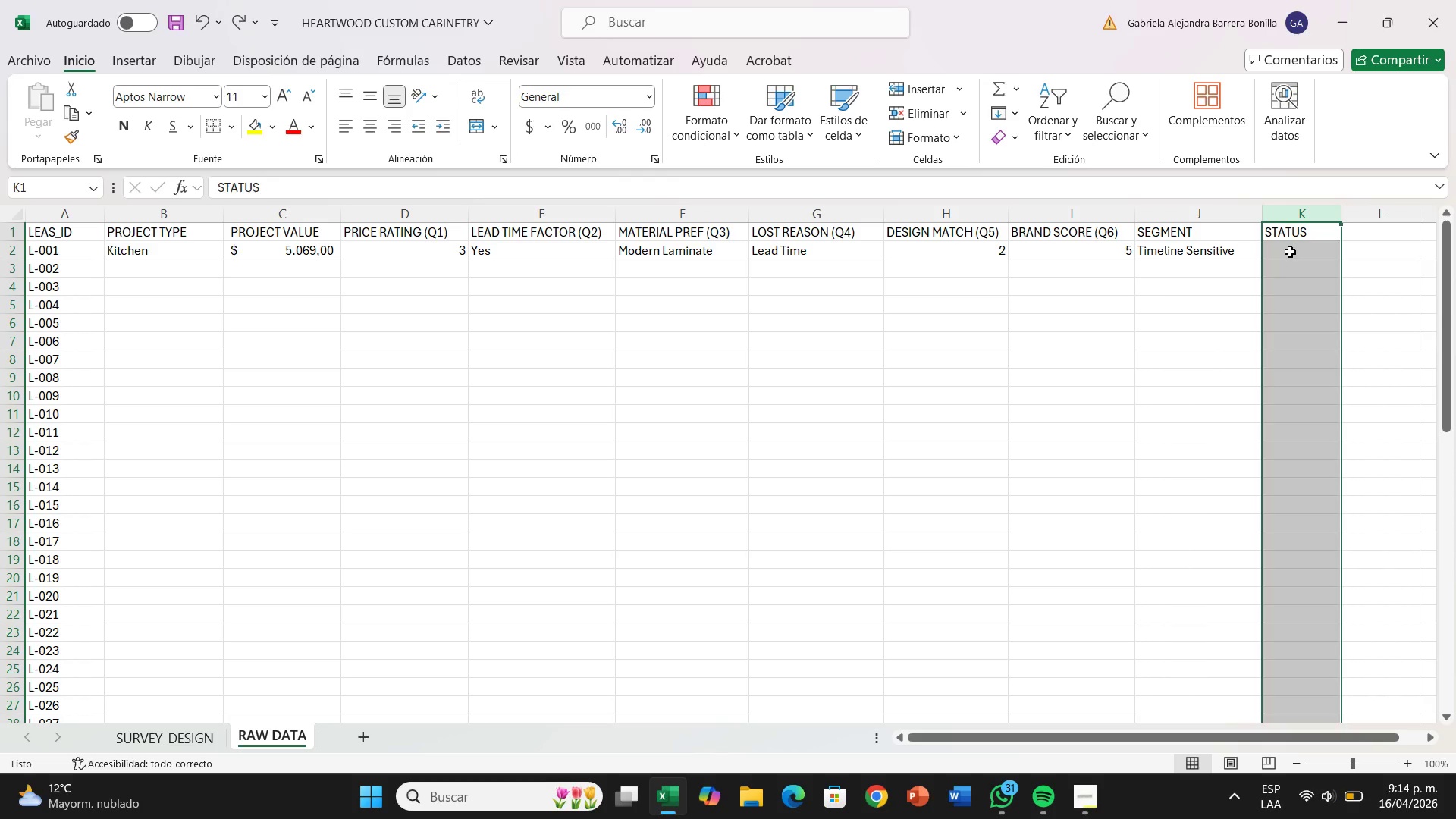 
left_click([1290, 252])
 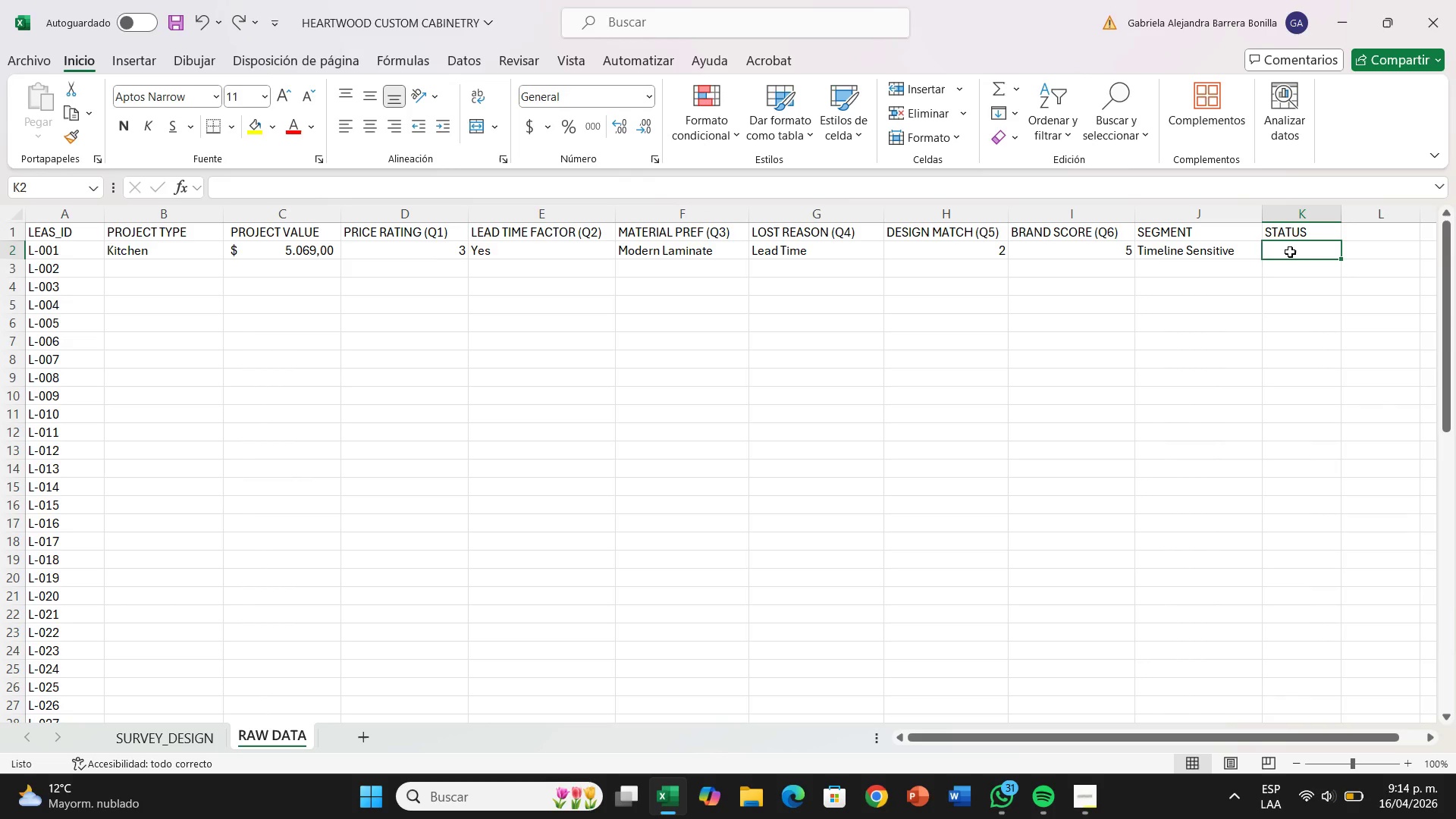 
key(Shift+0)
 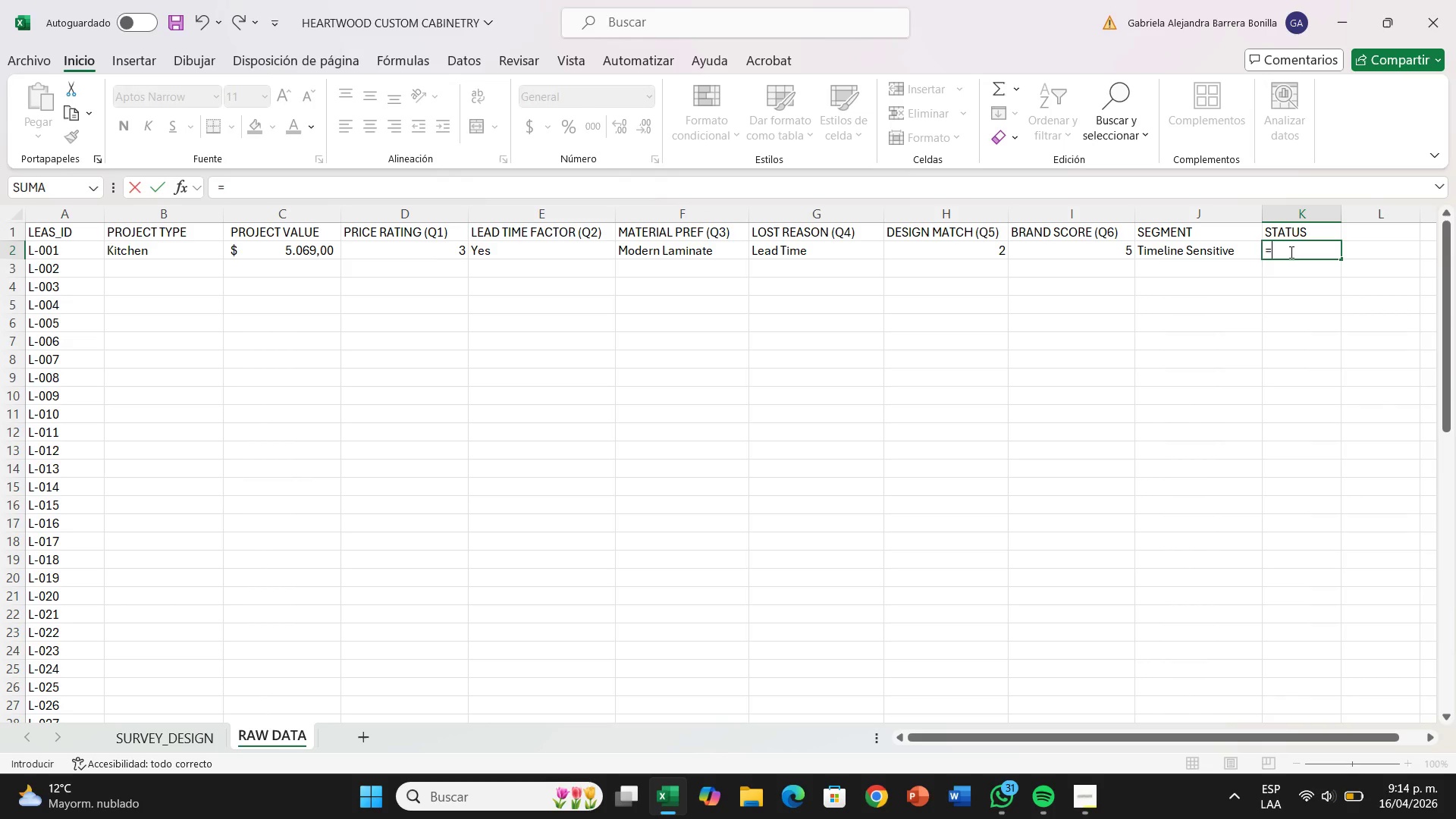 
wait(7.11)
 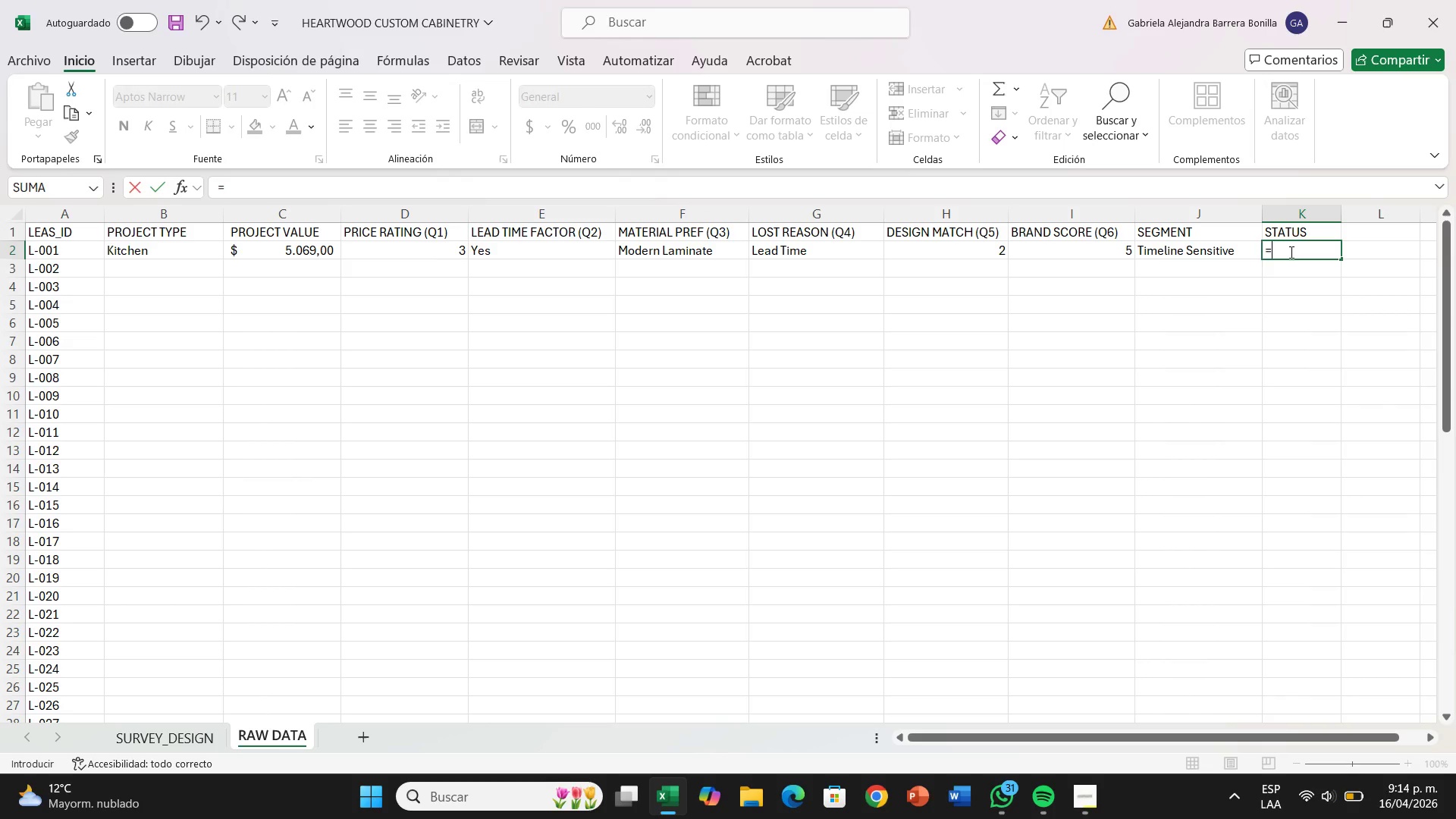 
key(CapsLock)
 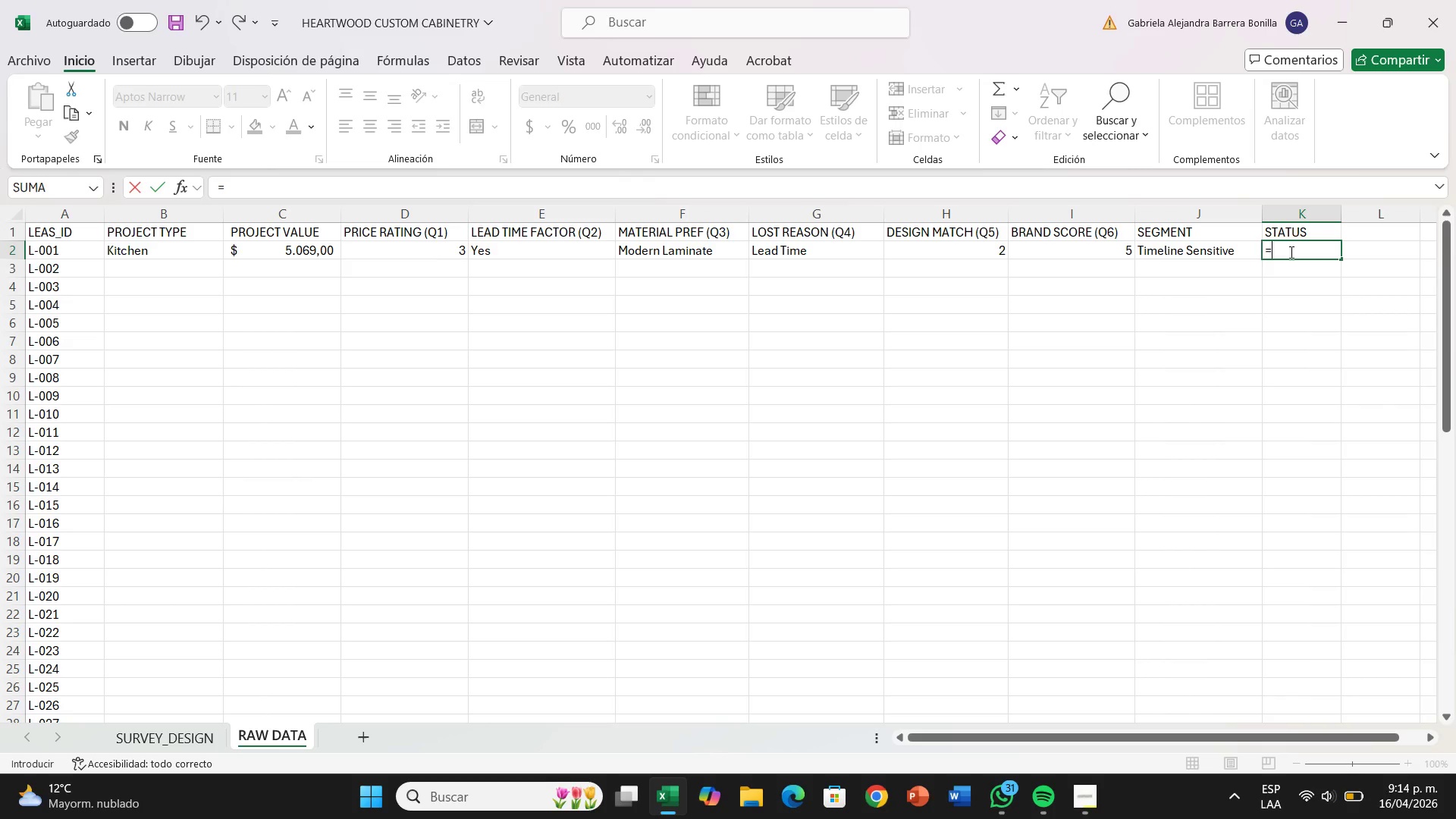 
wait(30.19)
 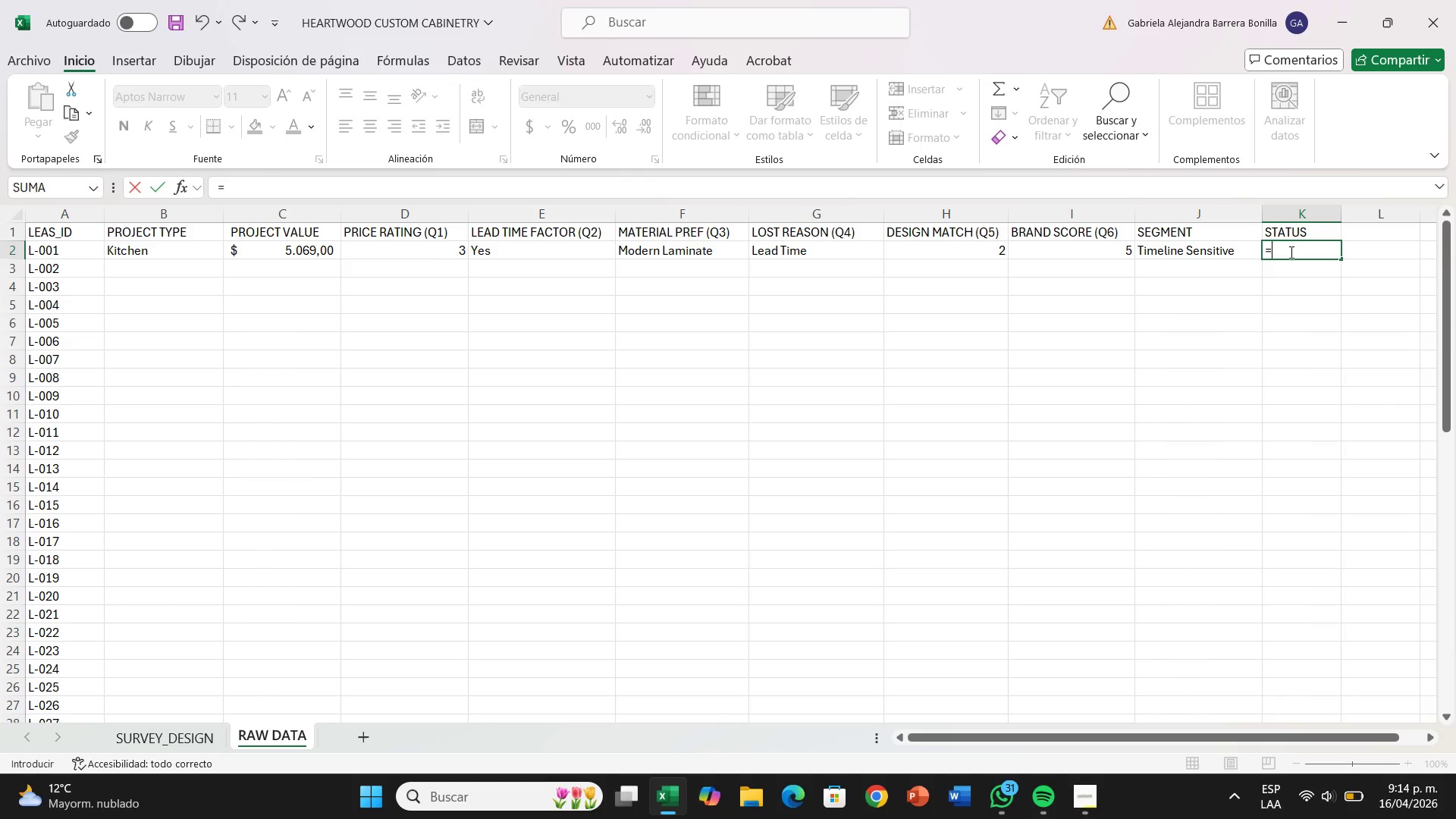 
type(ELEGIR)
 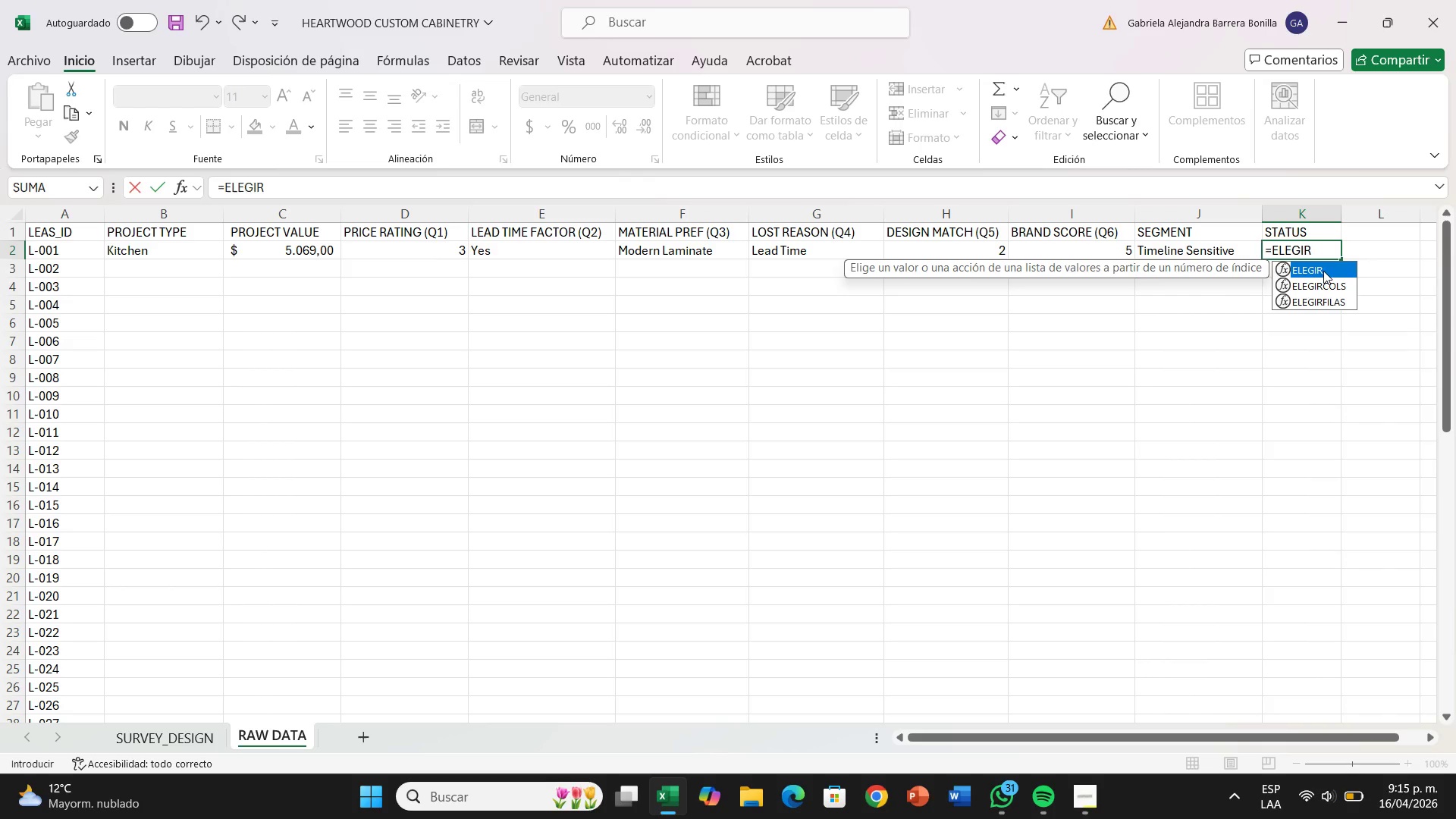 
double_click([1323, 271])
 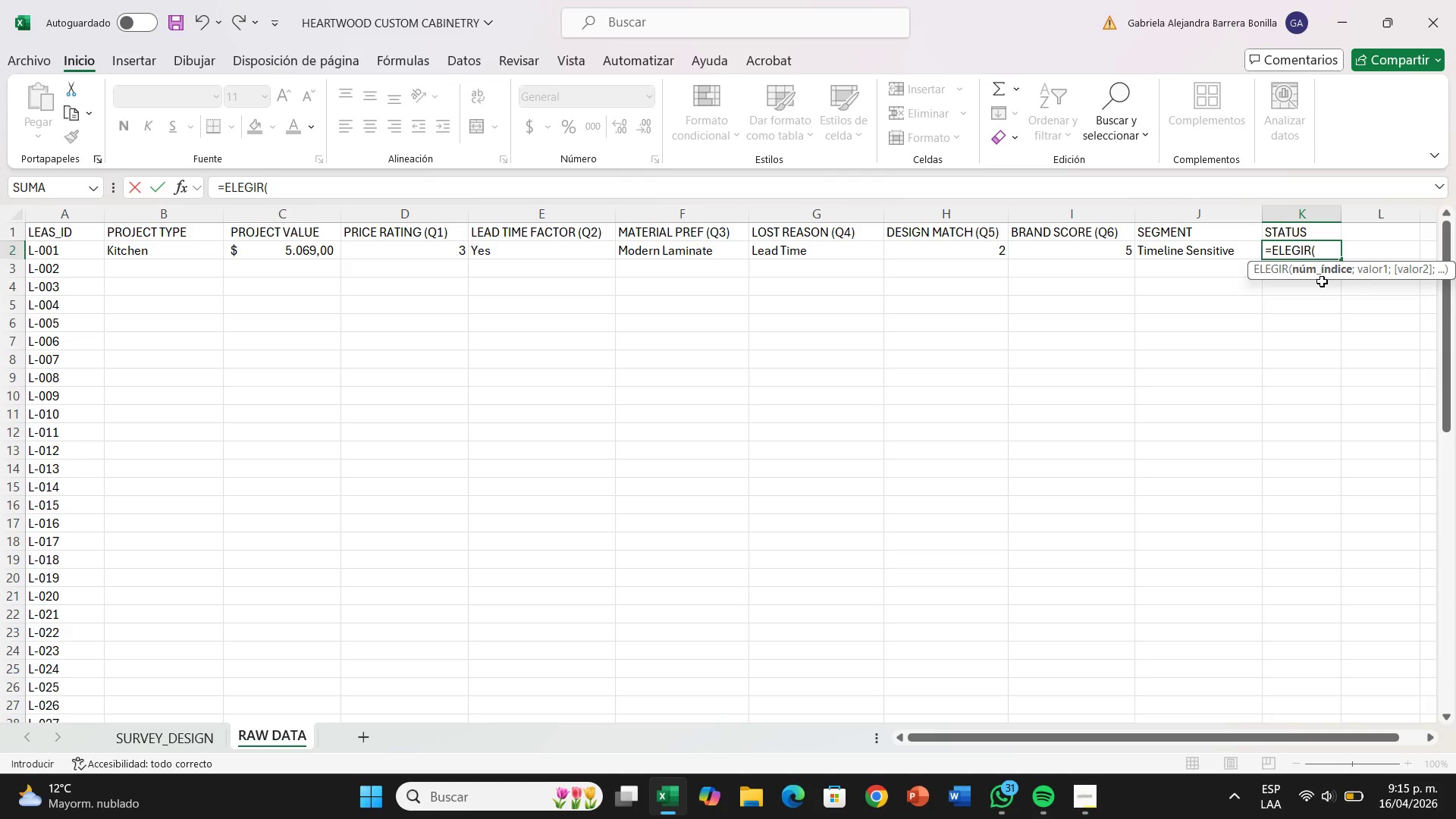 
type(ALEATORIO)
 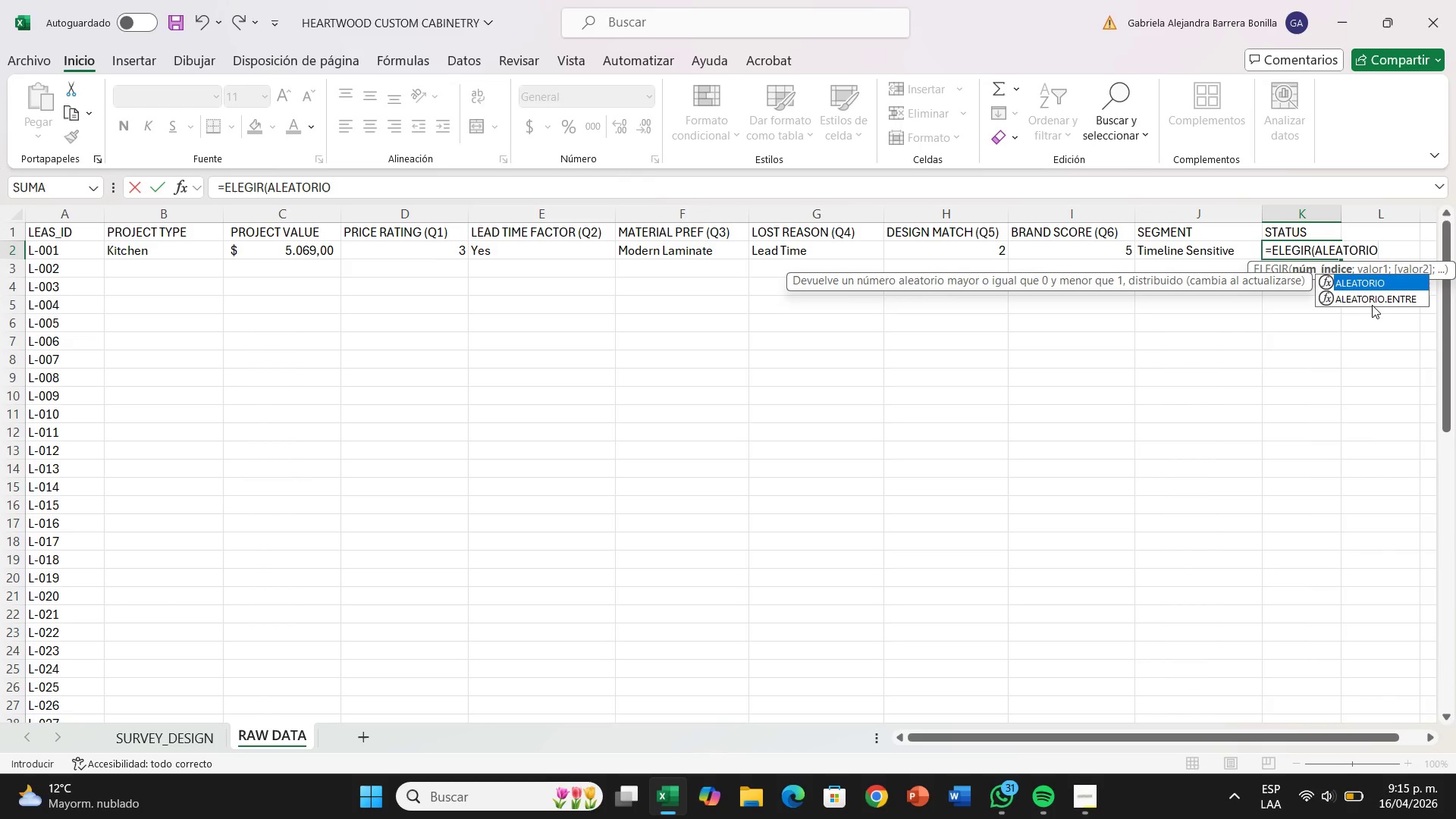 
double_click([1371, 303])
 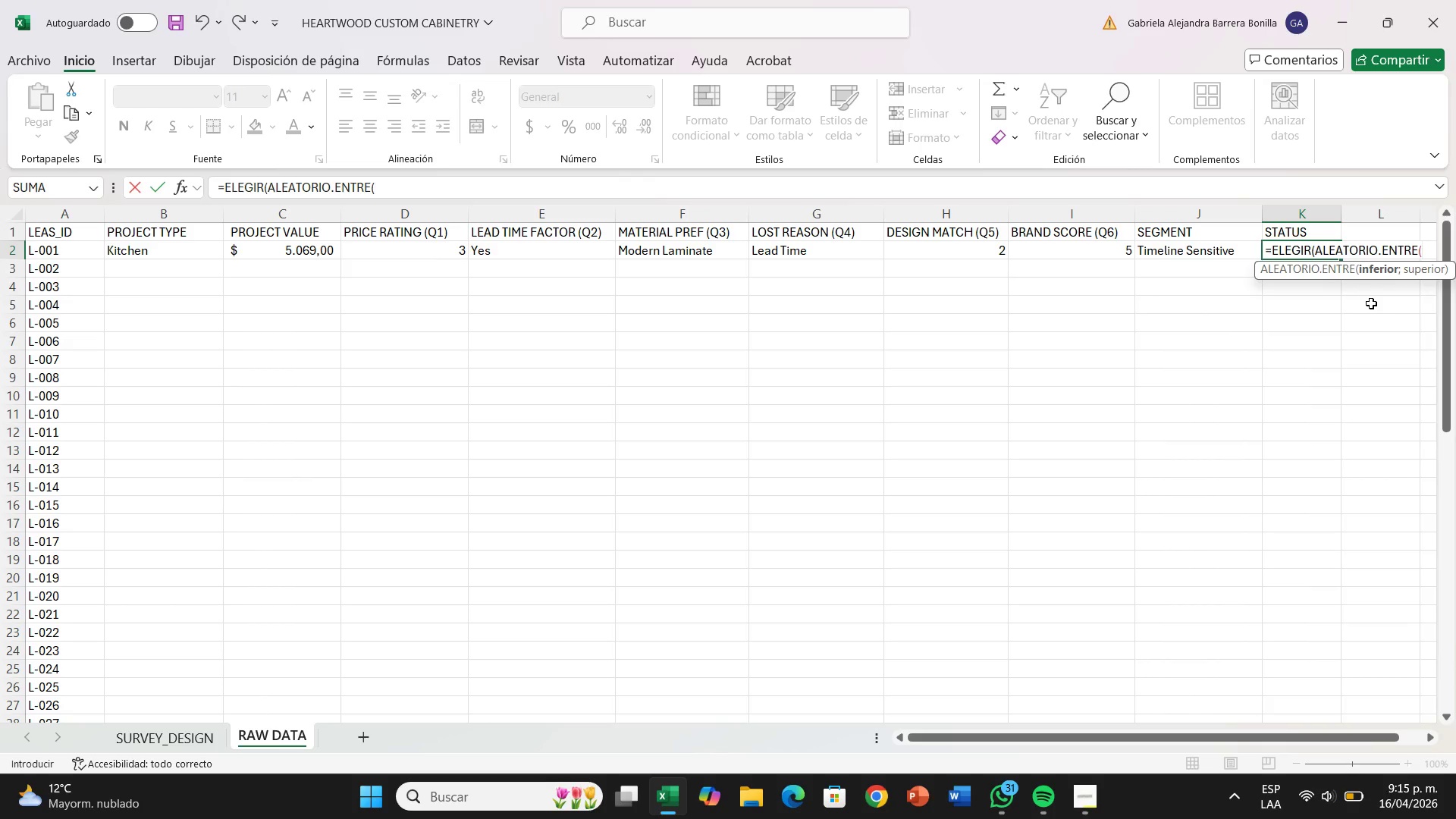 
type(1<10()
 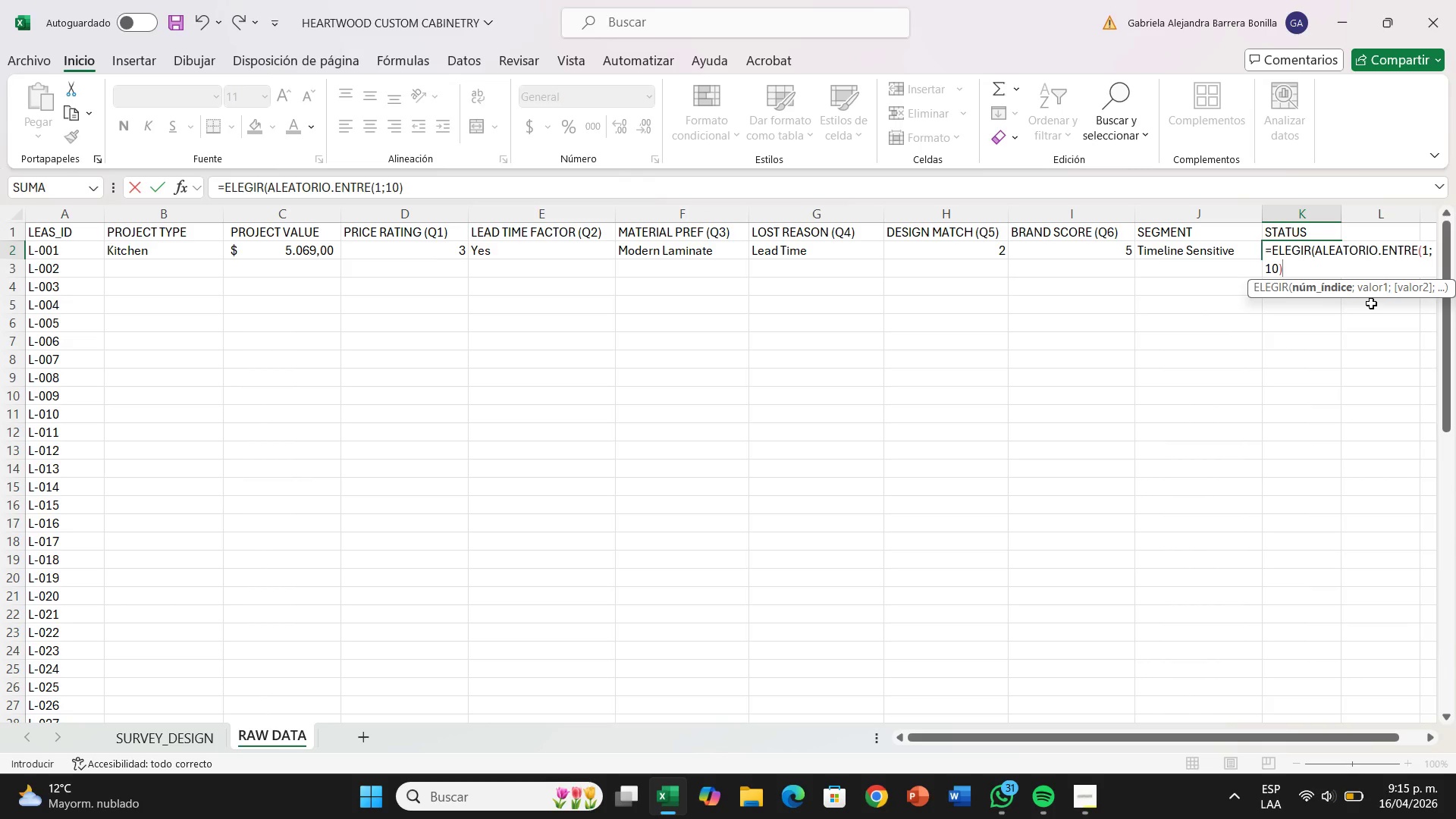 
left_click([581, 192])
 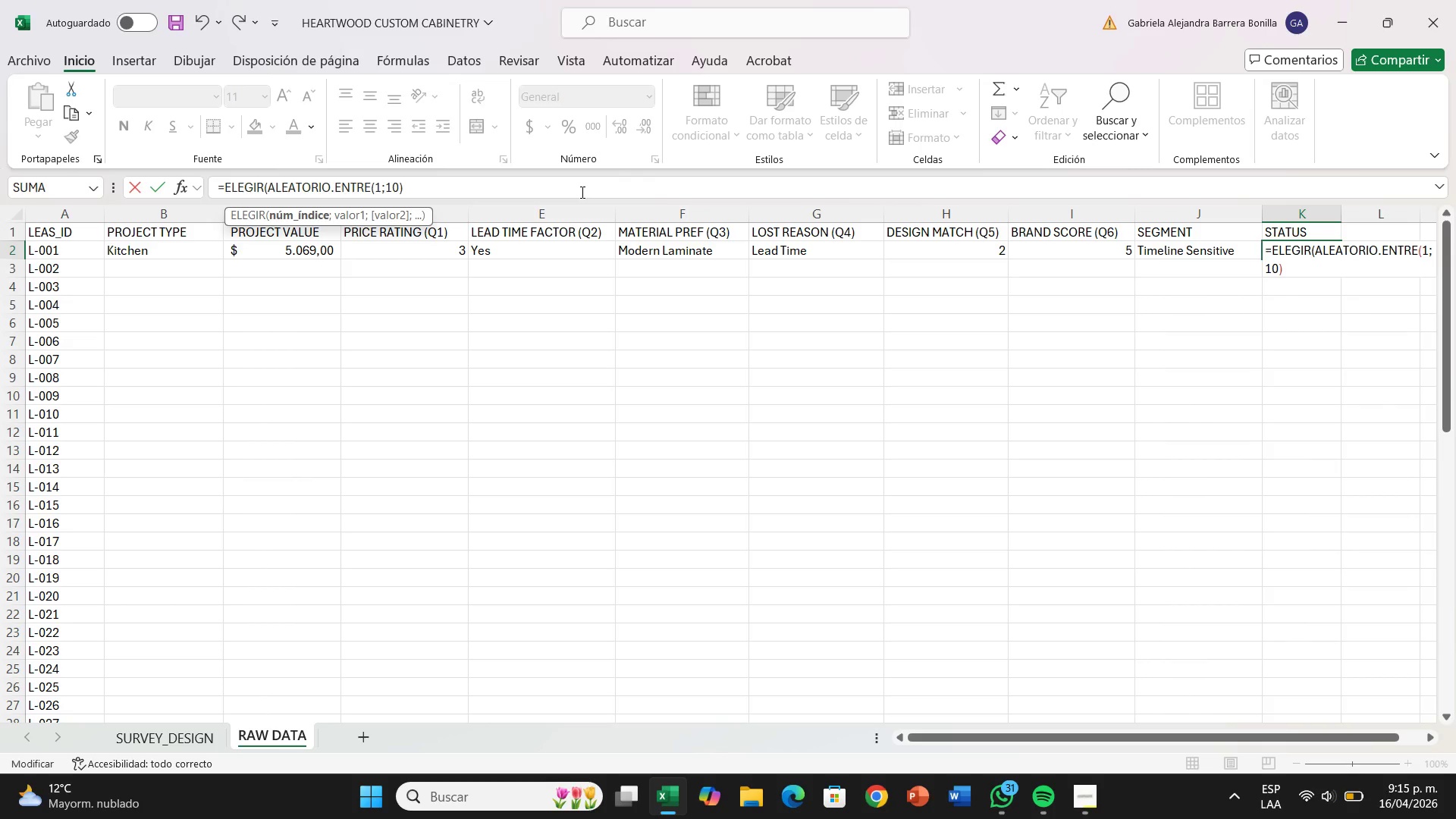 
type(<@LO)
key(Backspace)
type(ost@)
 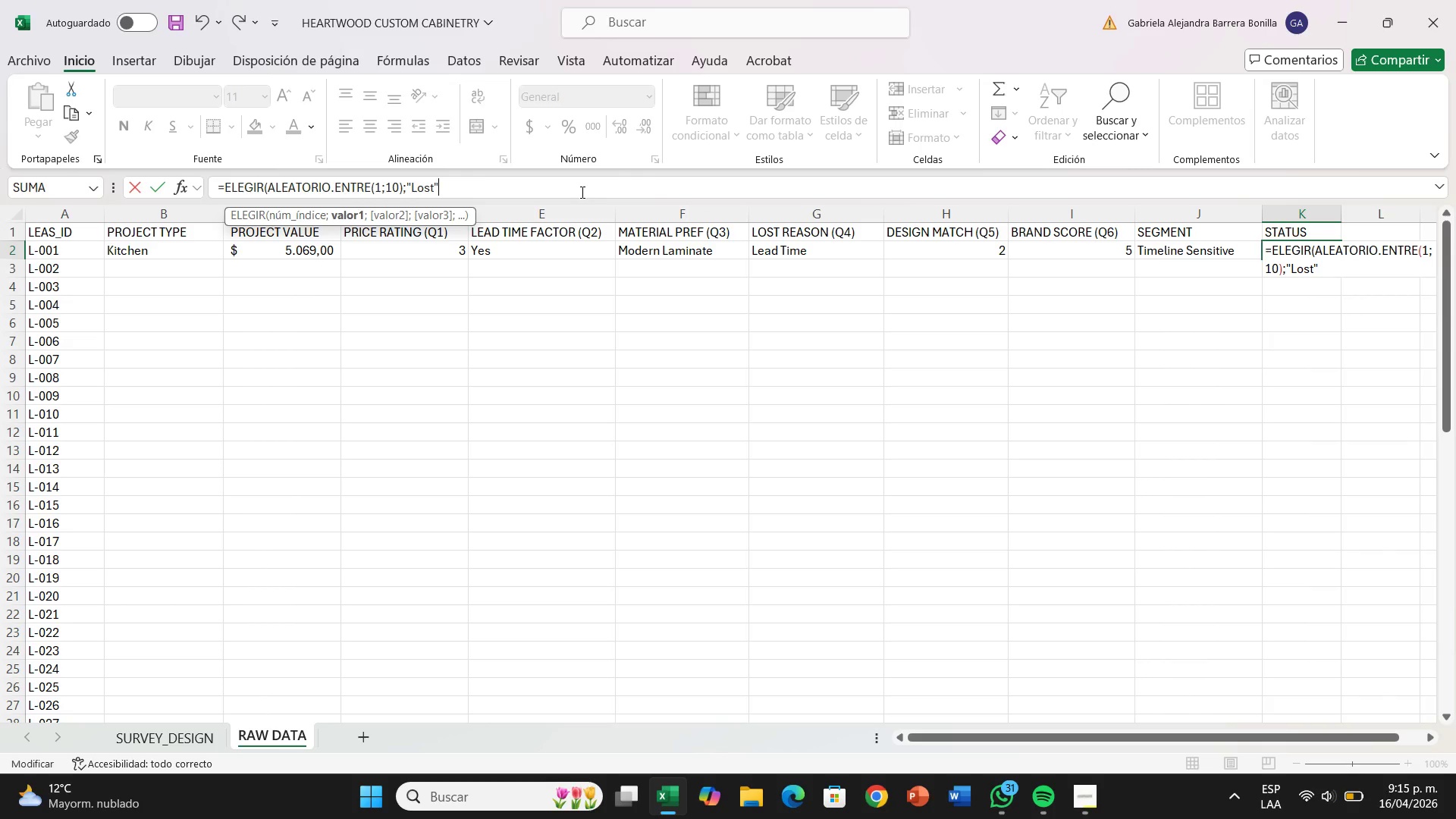 
wait(9.95)
 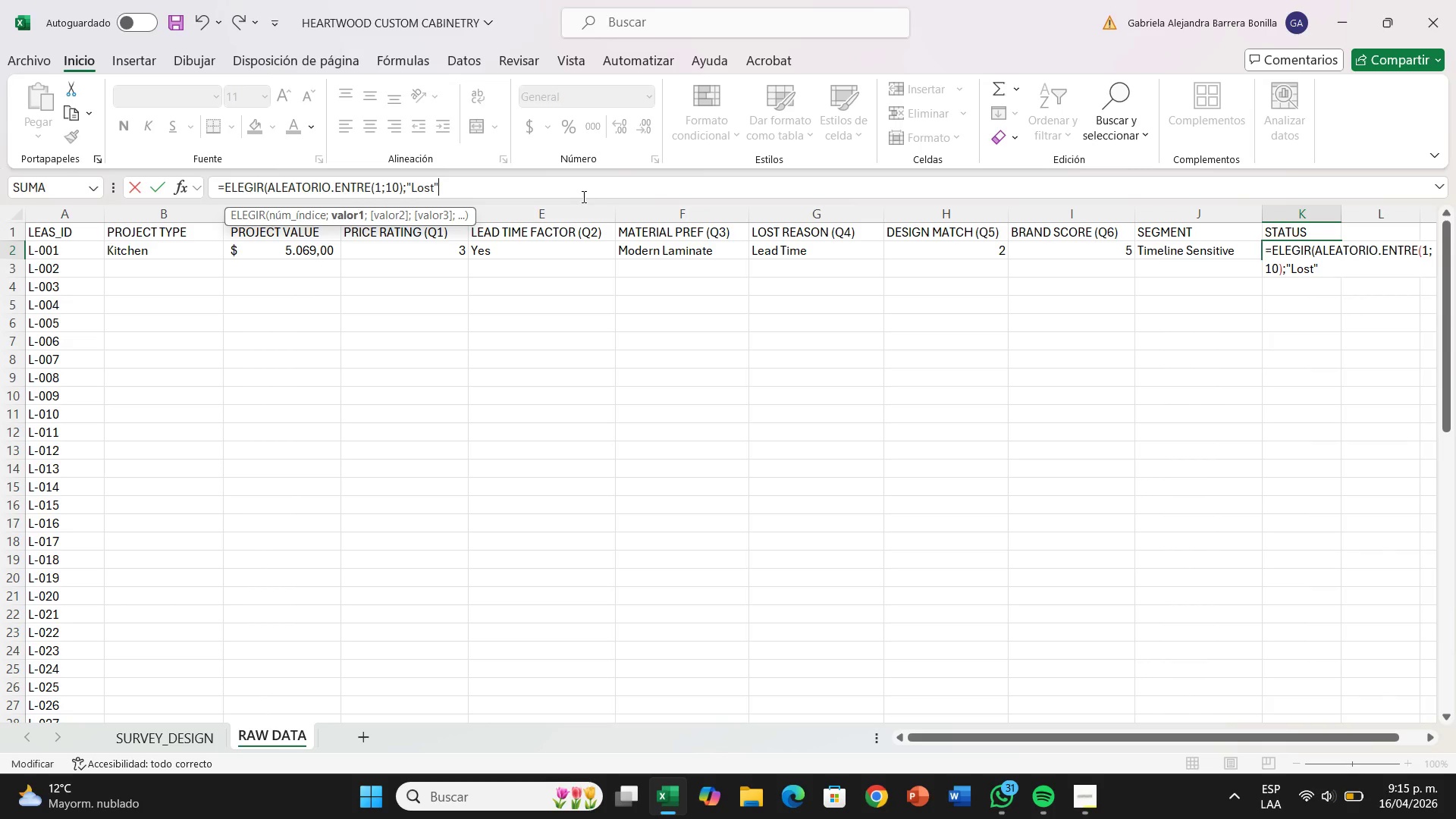 
left_click_drag(start_coordinate=[401, 187], to_coordinate=[439, 188])
 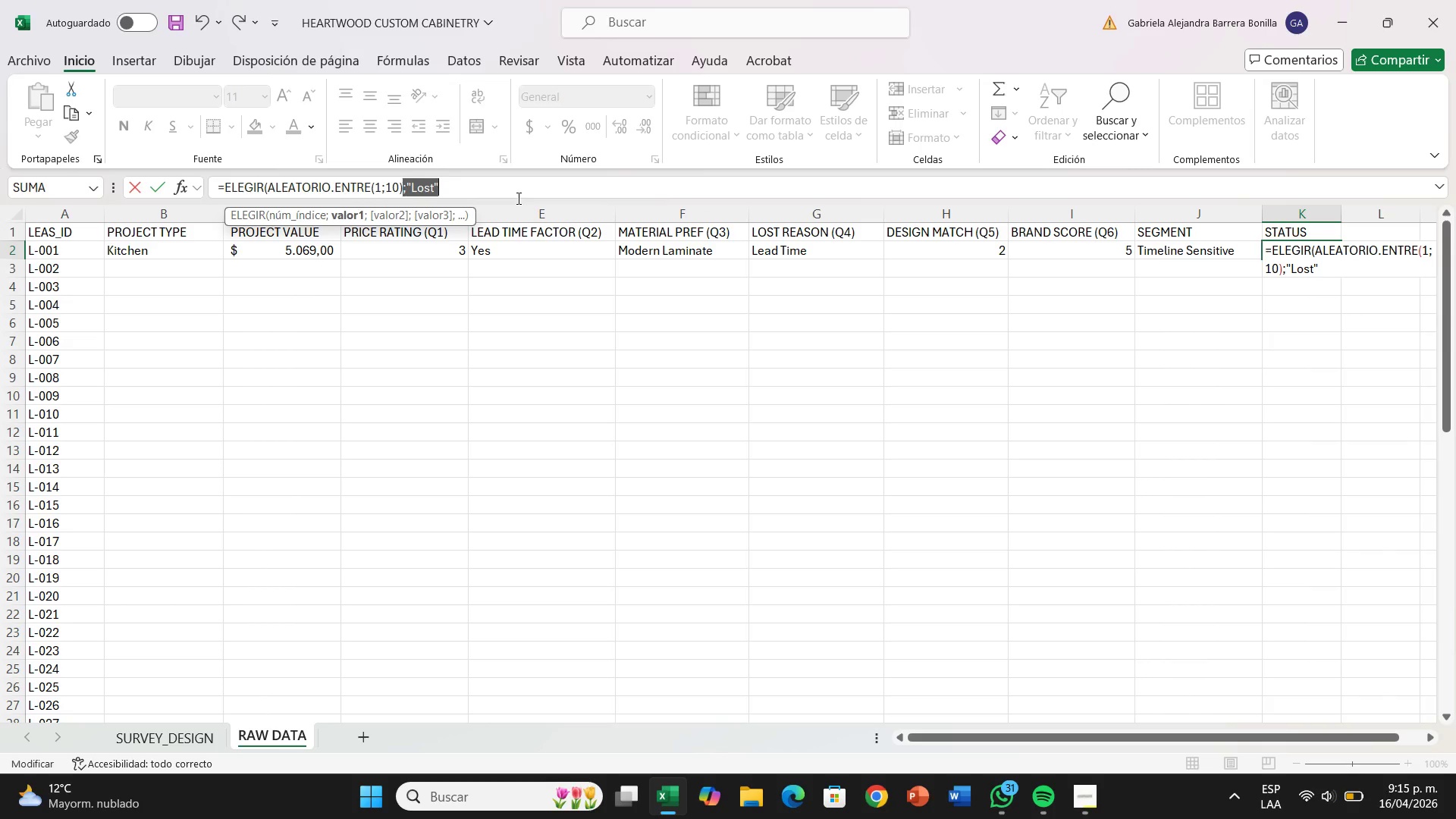 
key(Control+C)
 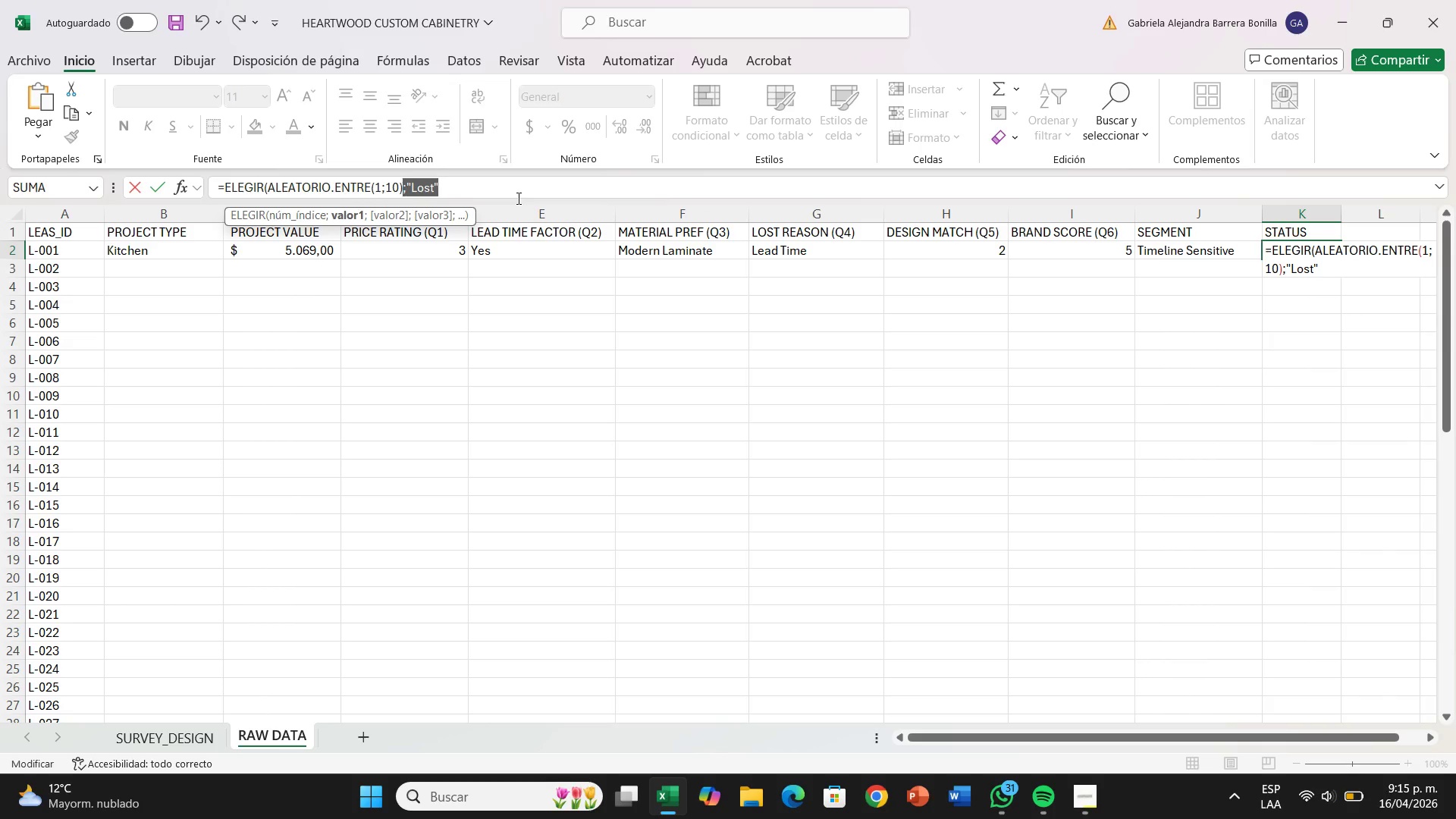 
left_click([517, 198])
 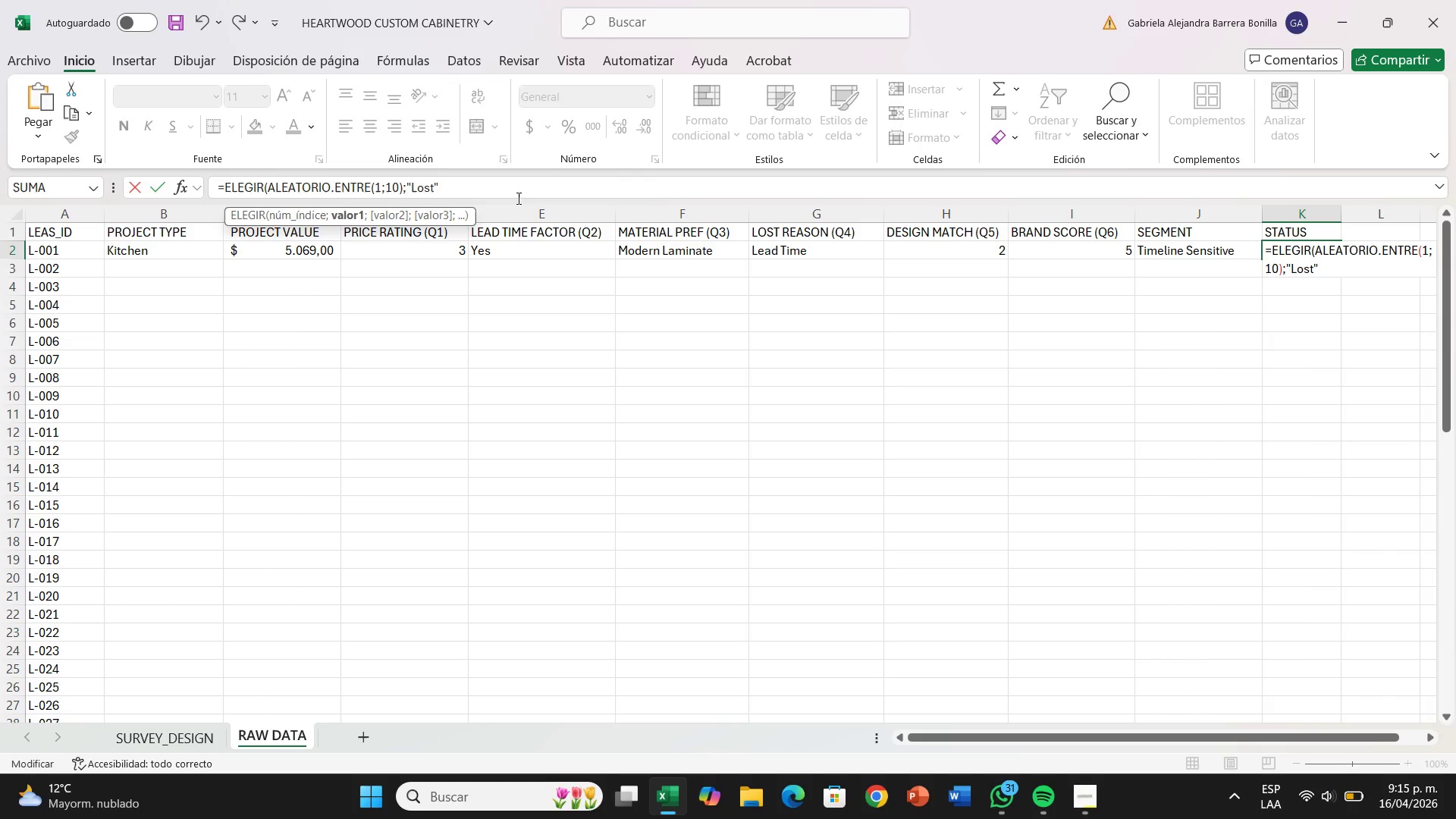 
key(Control+V)
 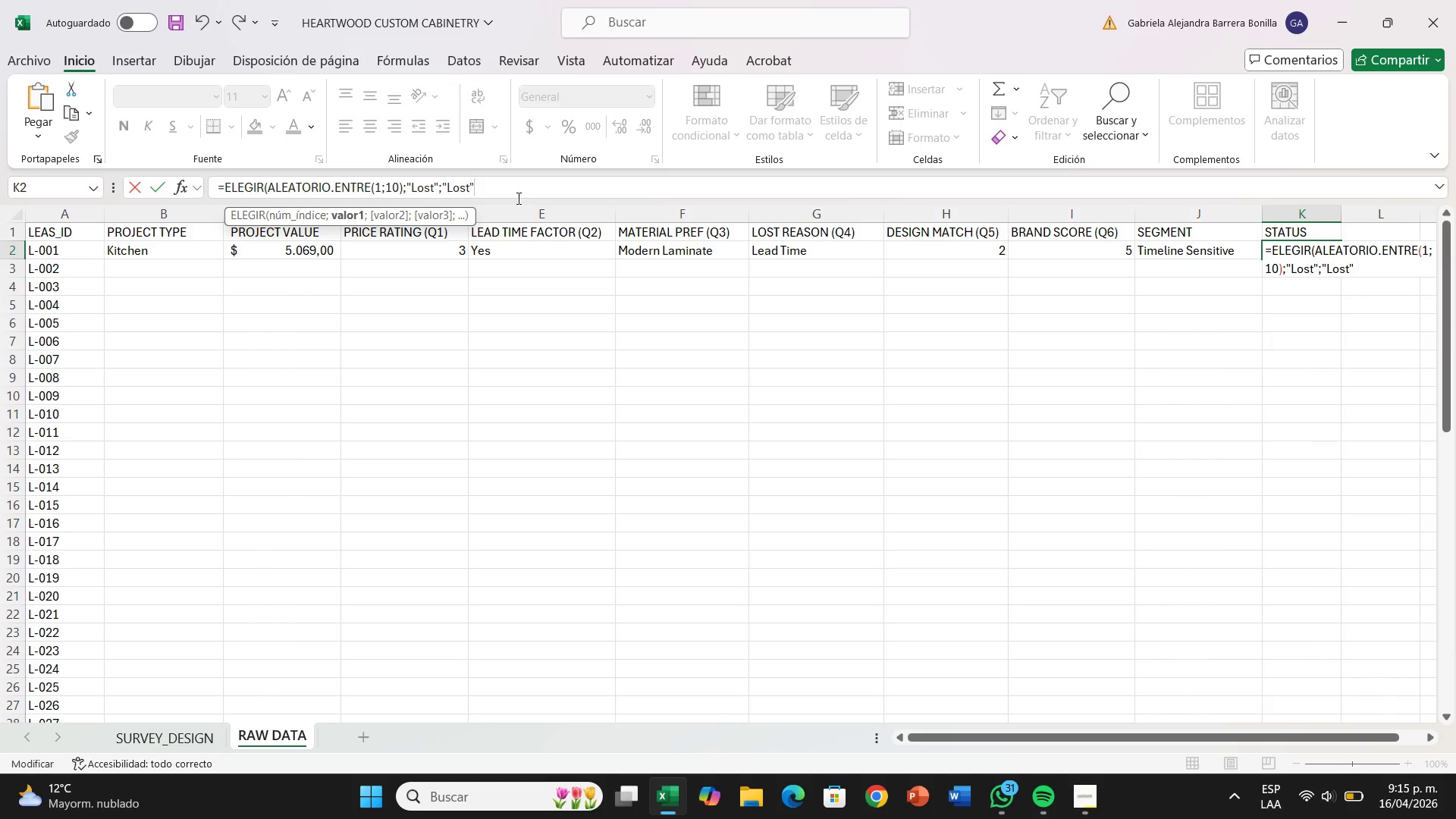 
key(Control+V)
 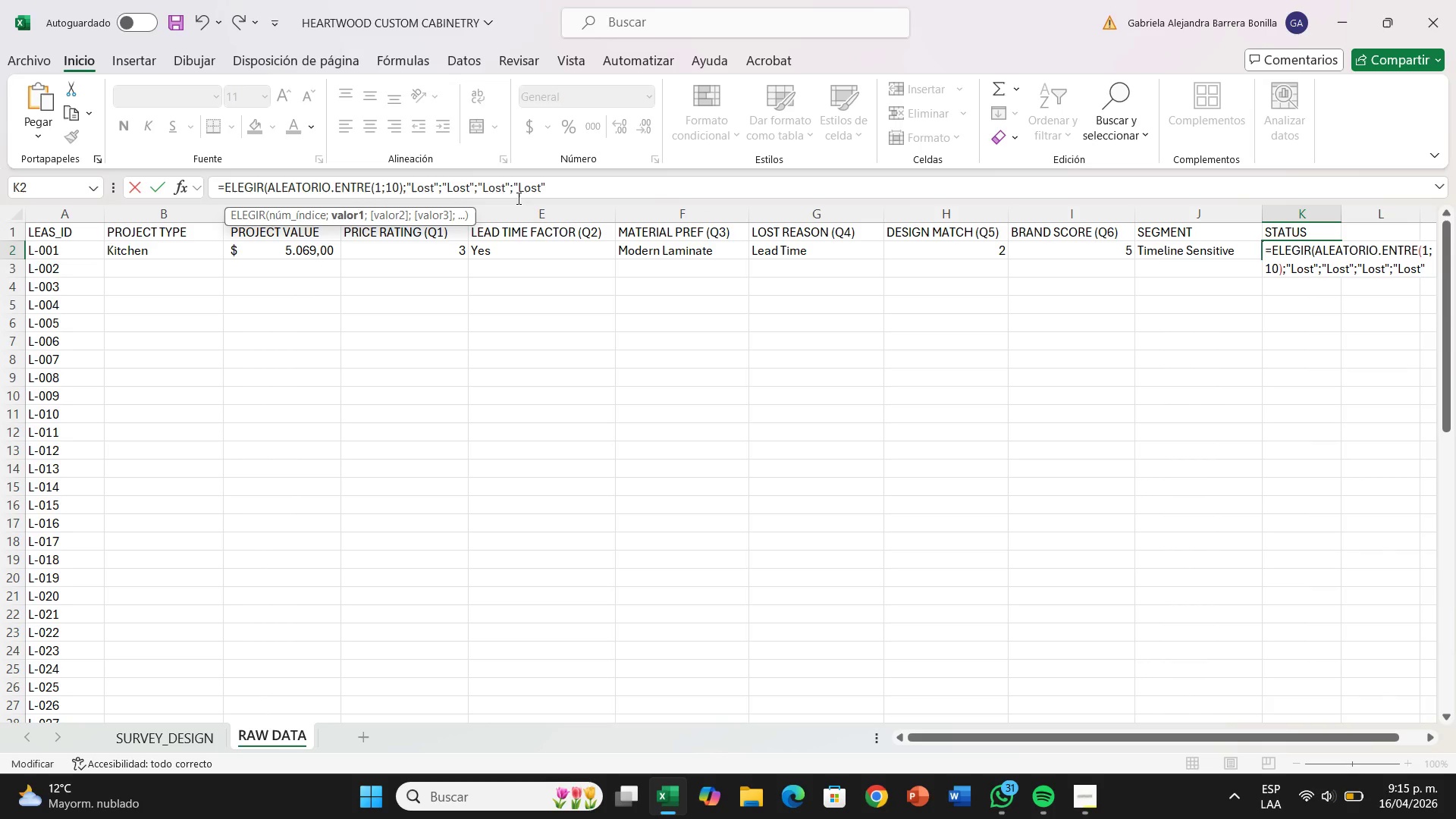 
key(Control+V)
 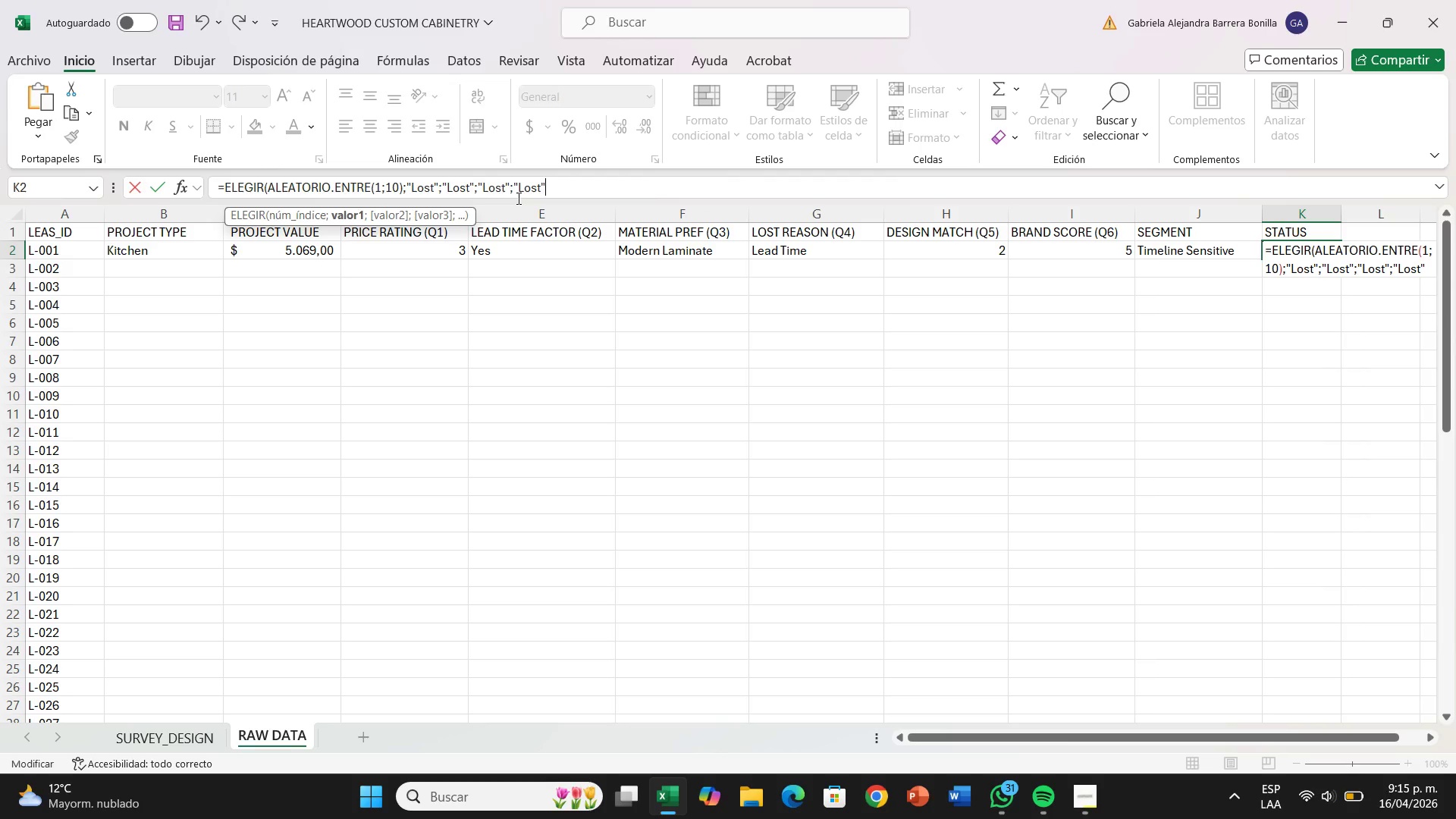 
key(Control+V)
 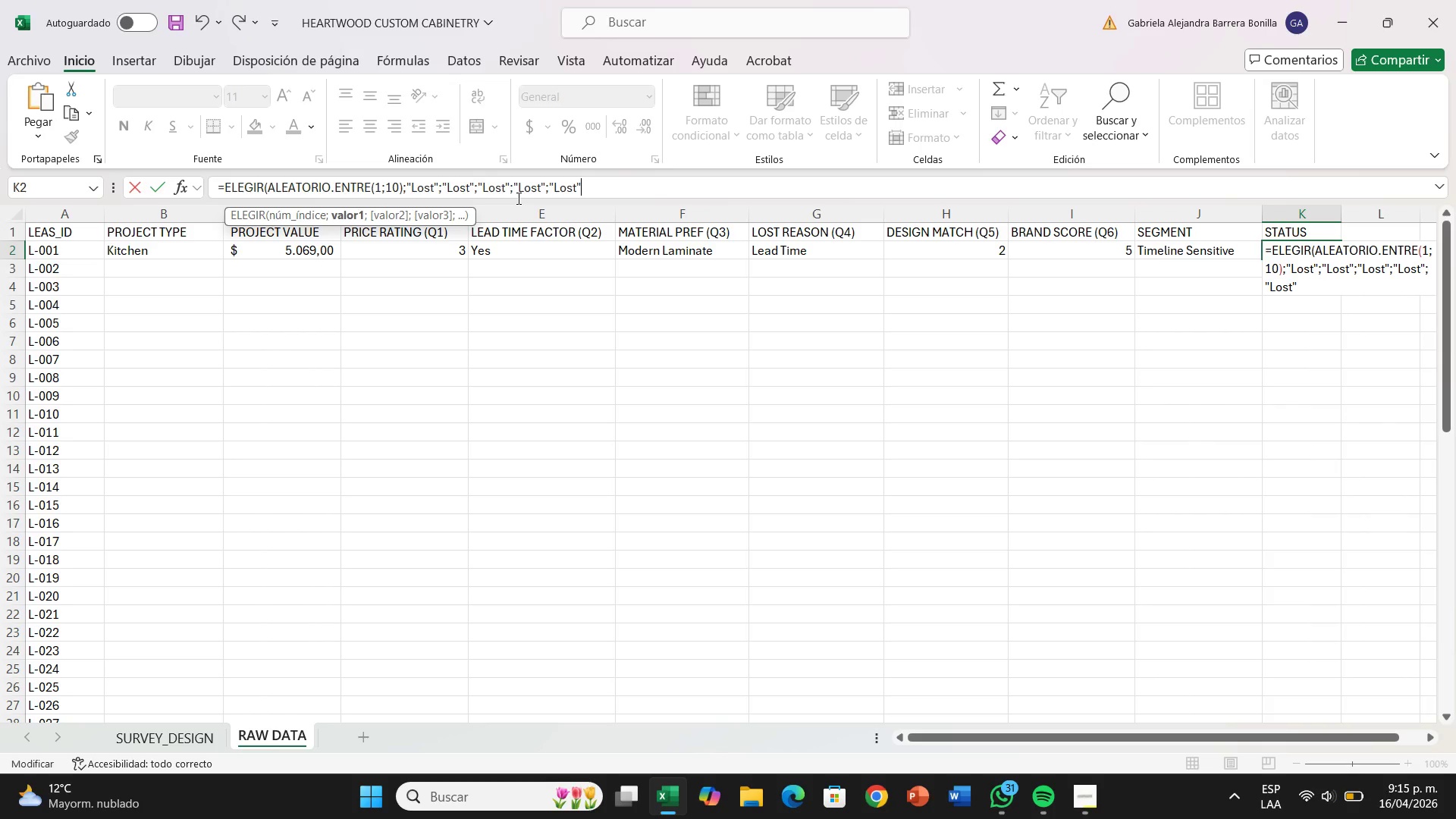 
key(Control+V)
 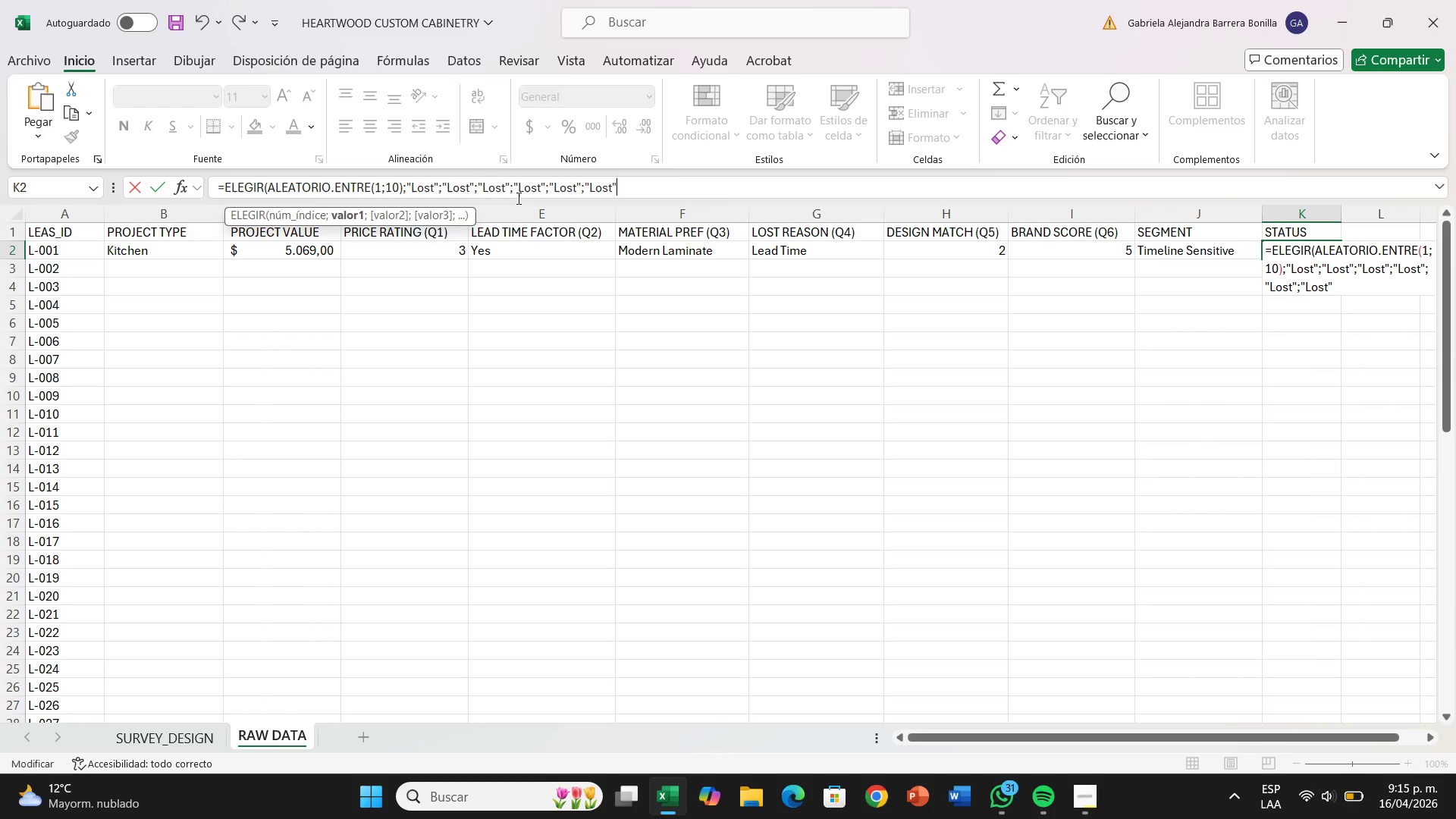 
key(Control+V)
 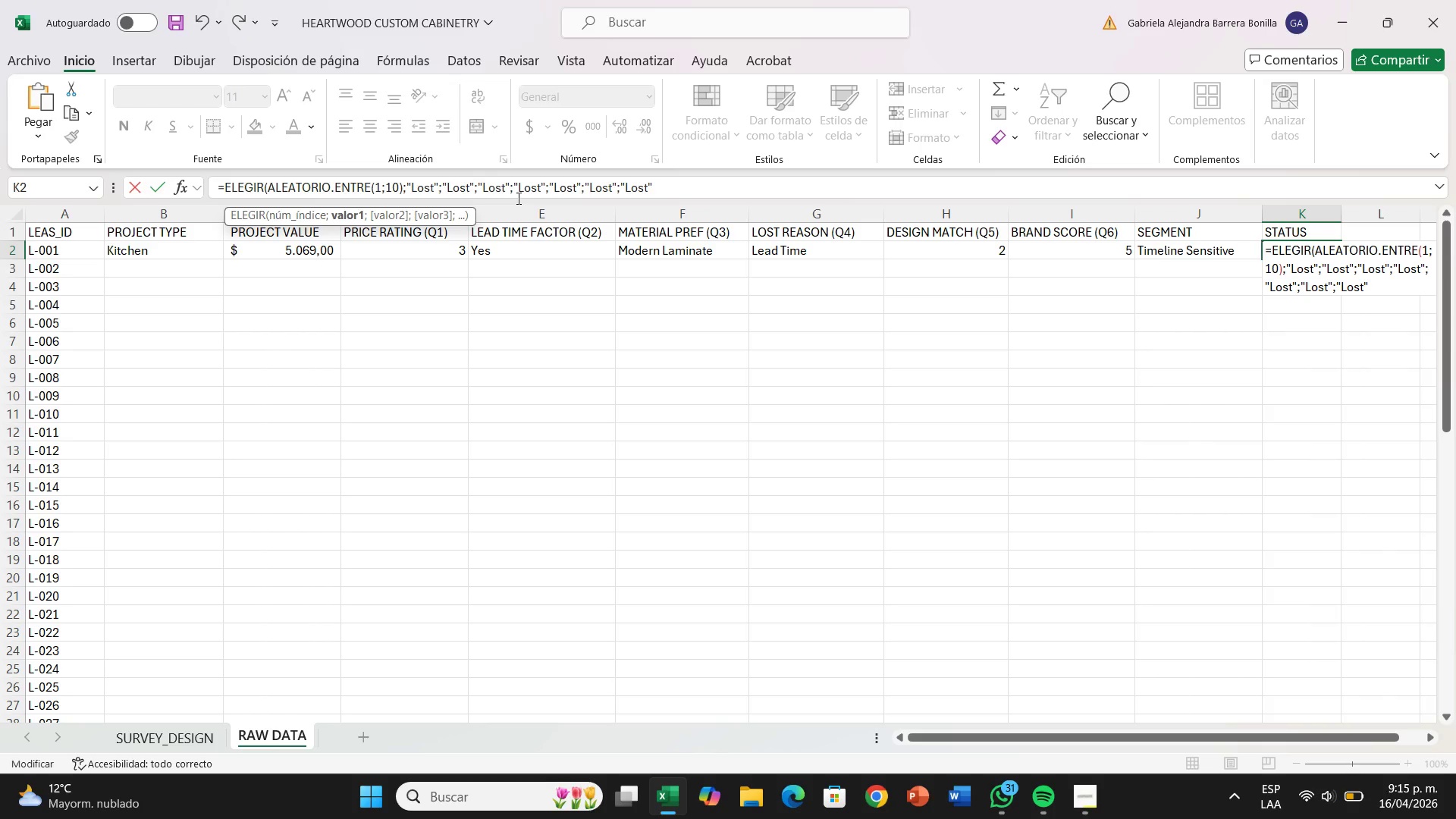 
wait(5.88)
 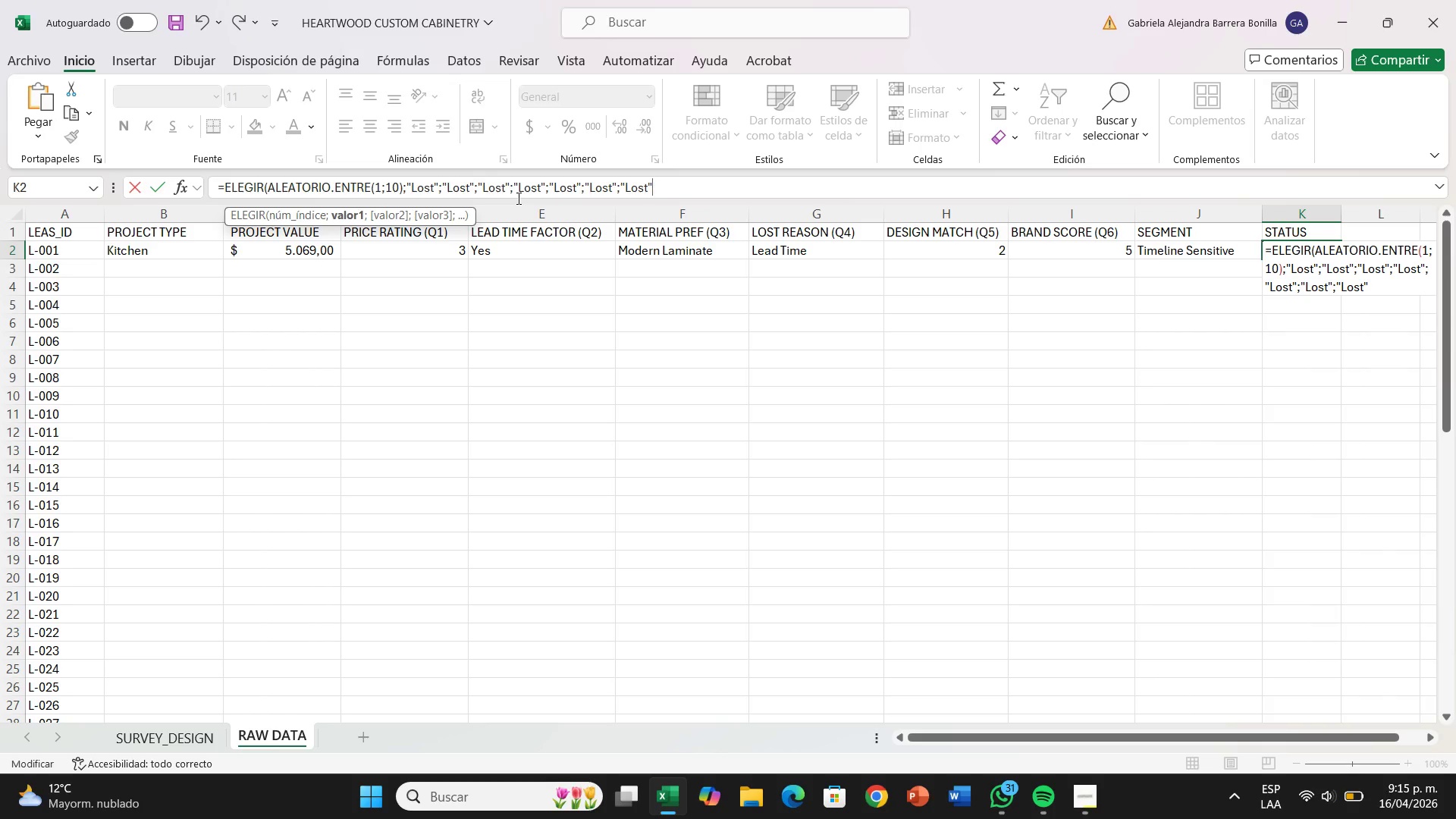 
key(Shift+2)
 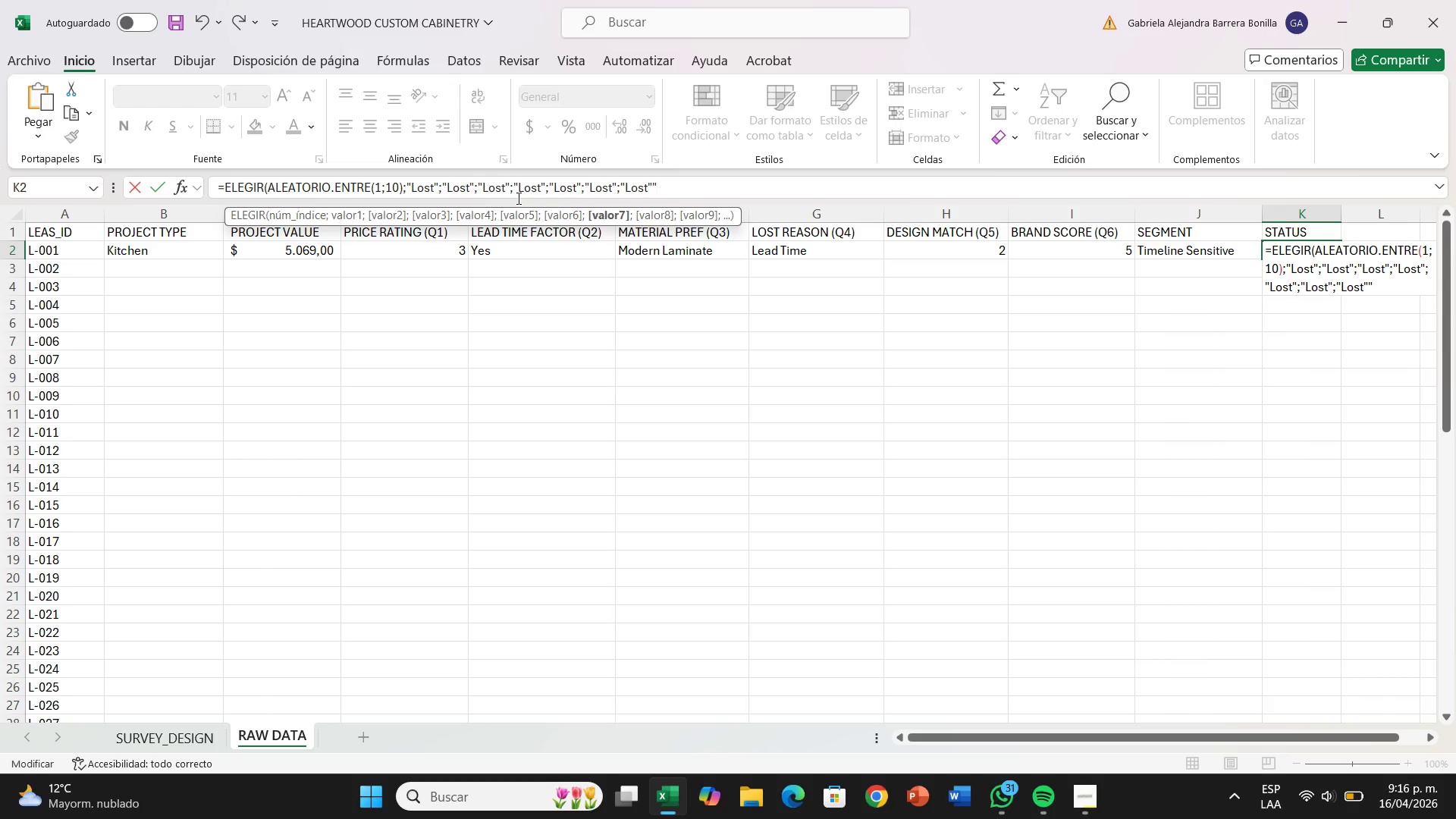 
key(Backspace)
type(<@Conveted)
key(Backspace)
key(Backspace)
key(Backspace)
type(rted@)
 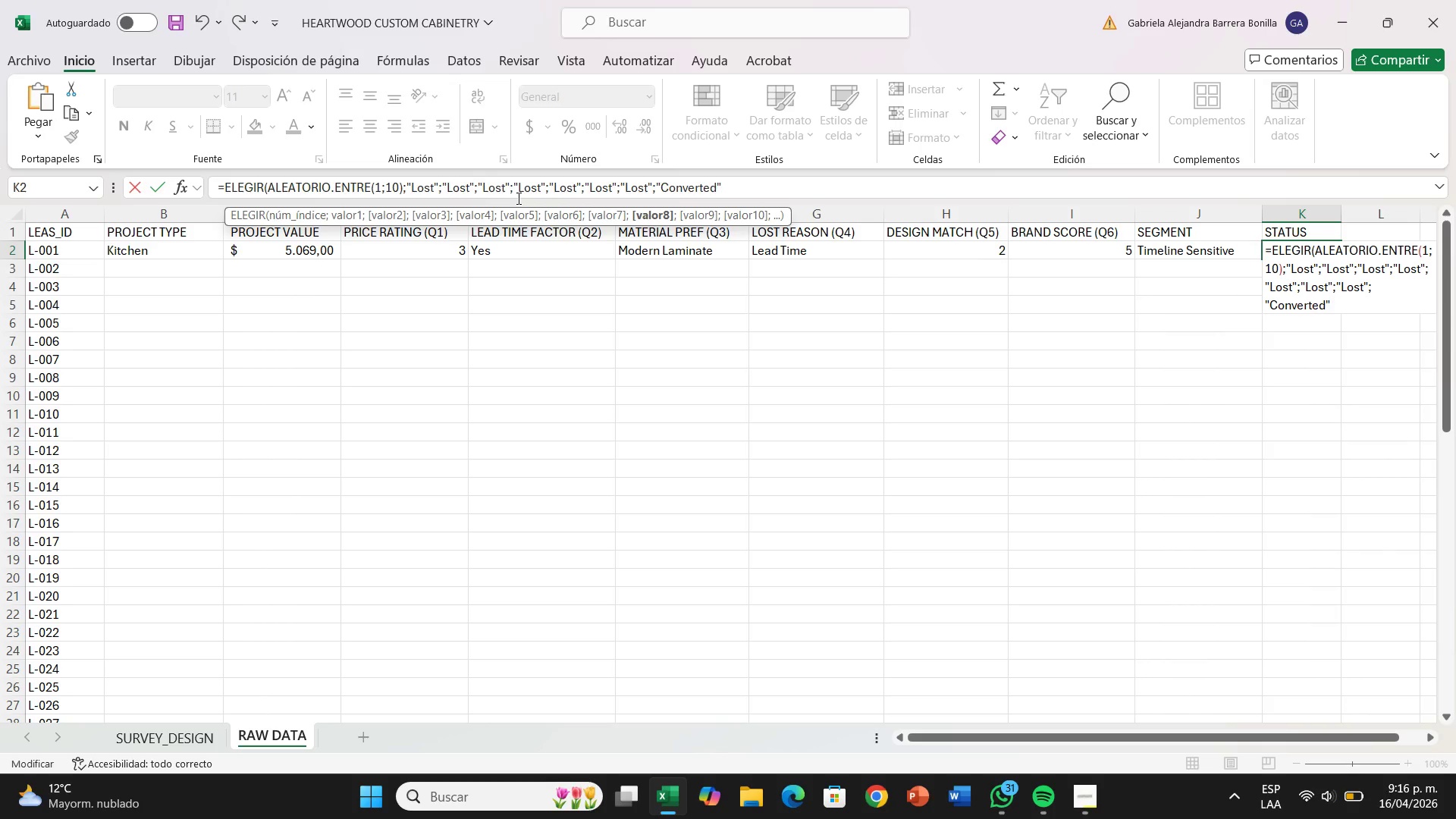 
key(Control+V)
 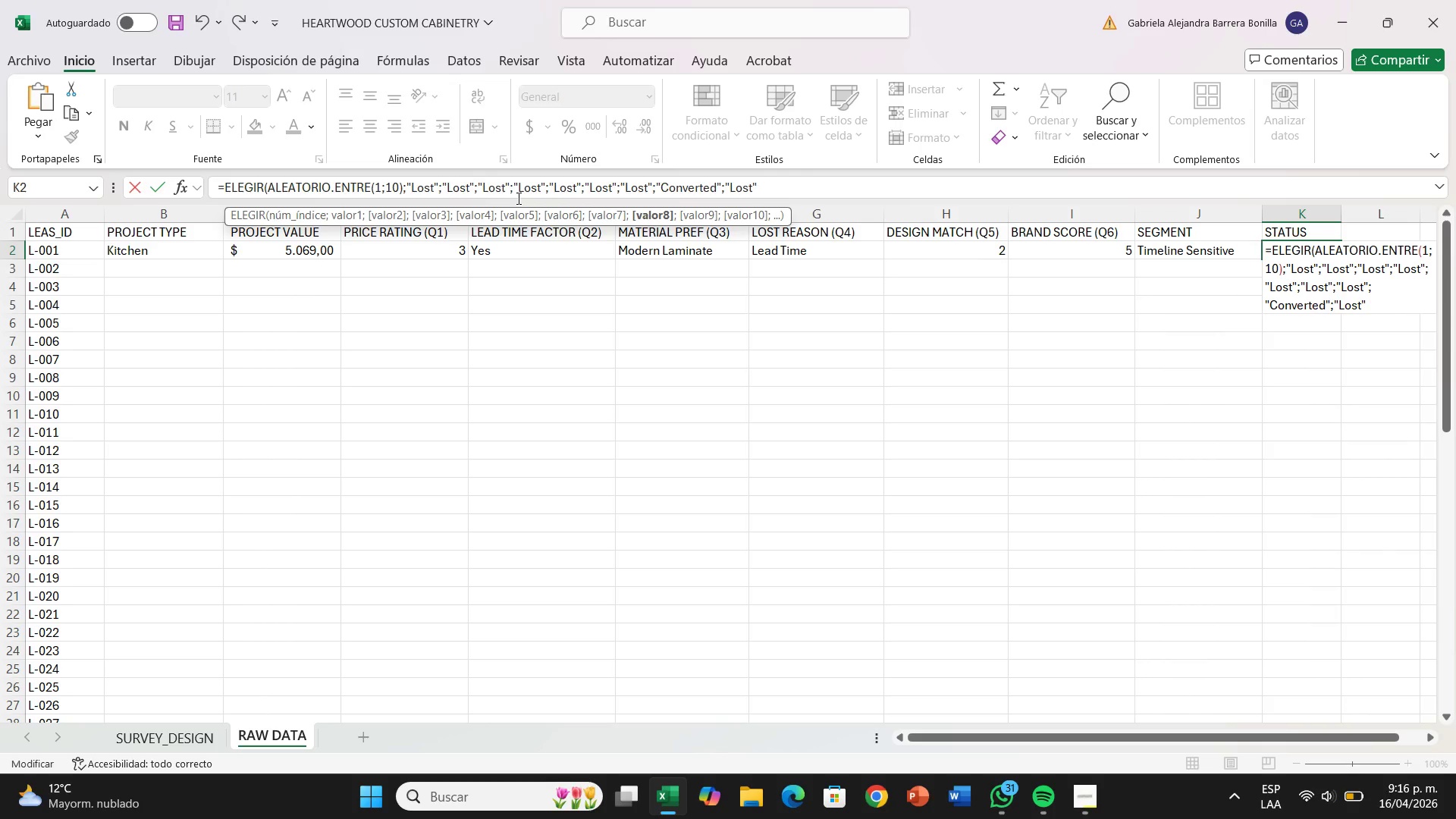 
key(Control+V)
 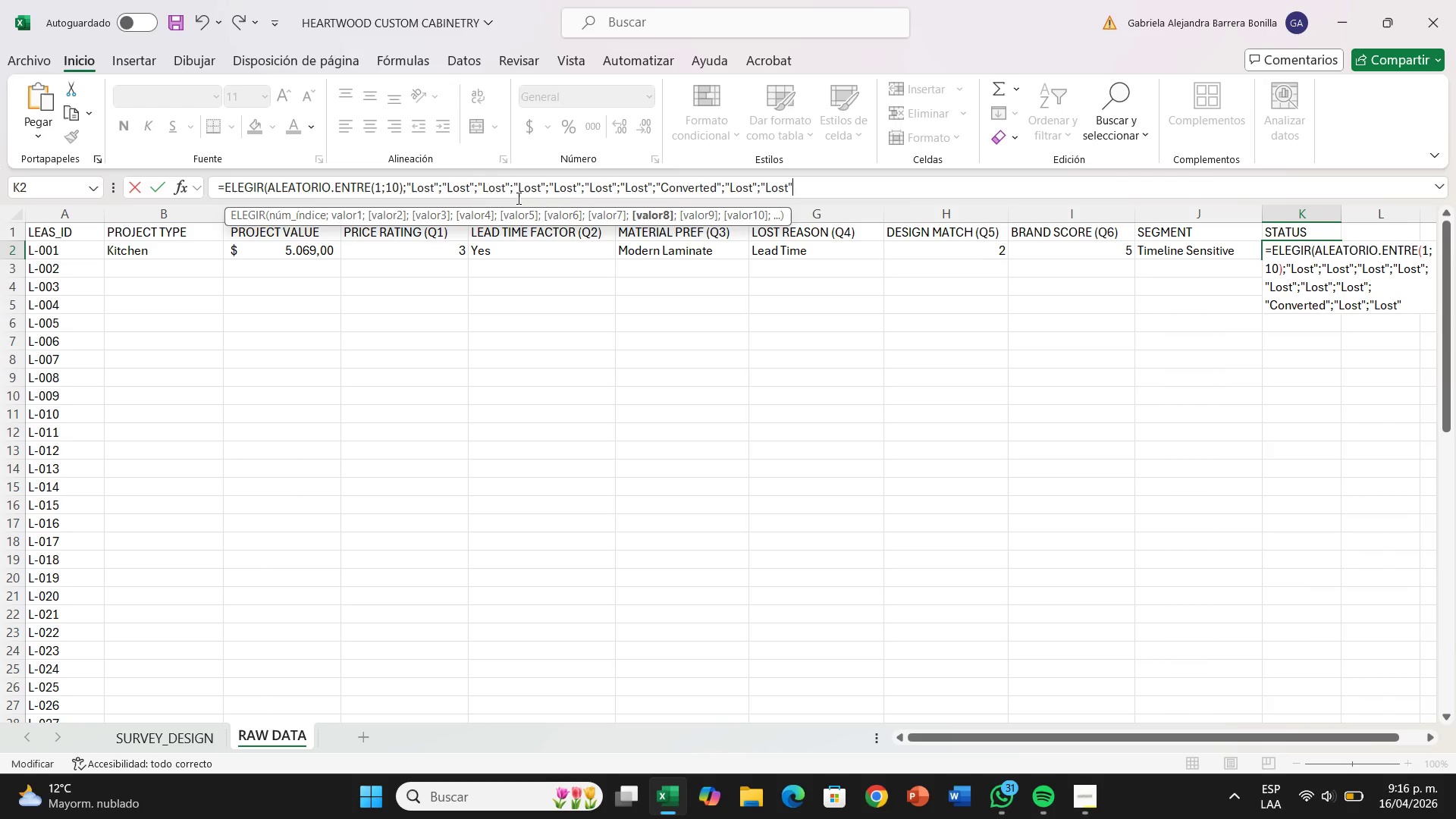 
key(Shift+9)
 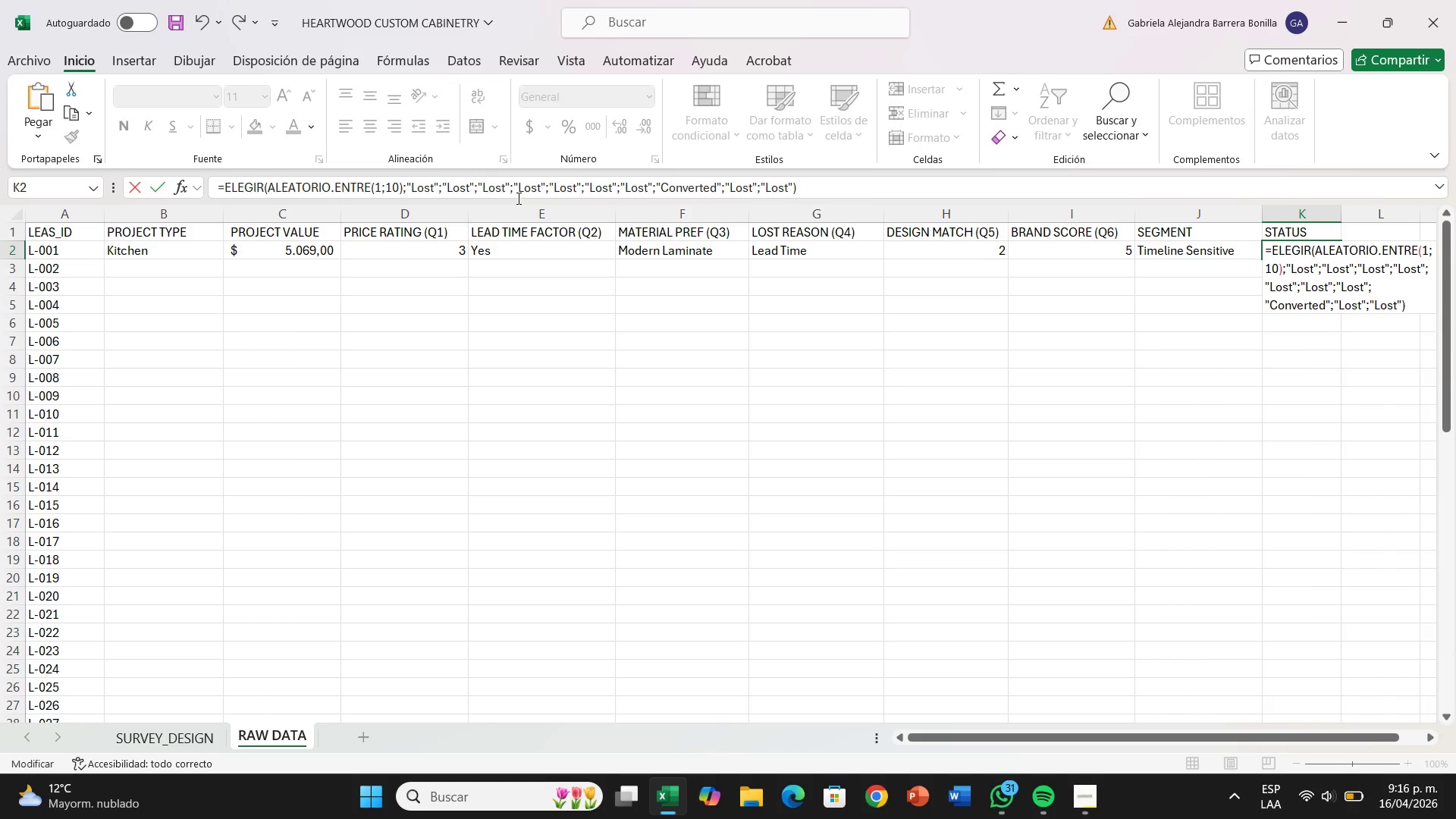 
key(Enter)
 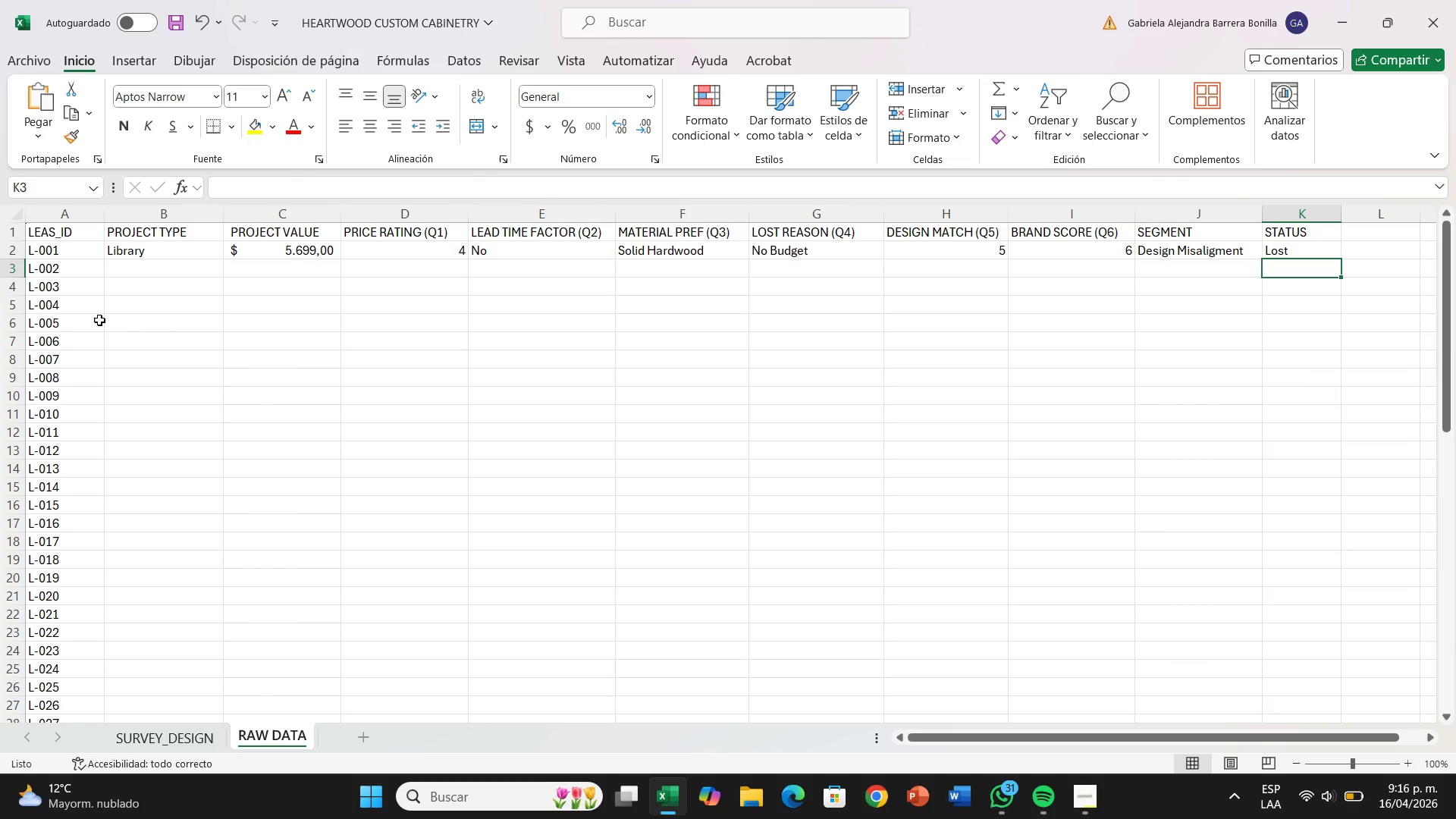 
scroll: coordinate [93, 334], scroll_direction: down, amount: 16.0
 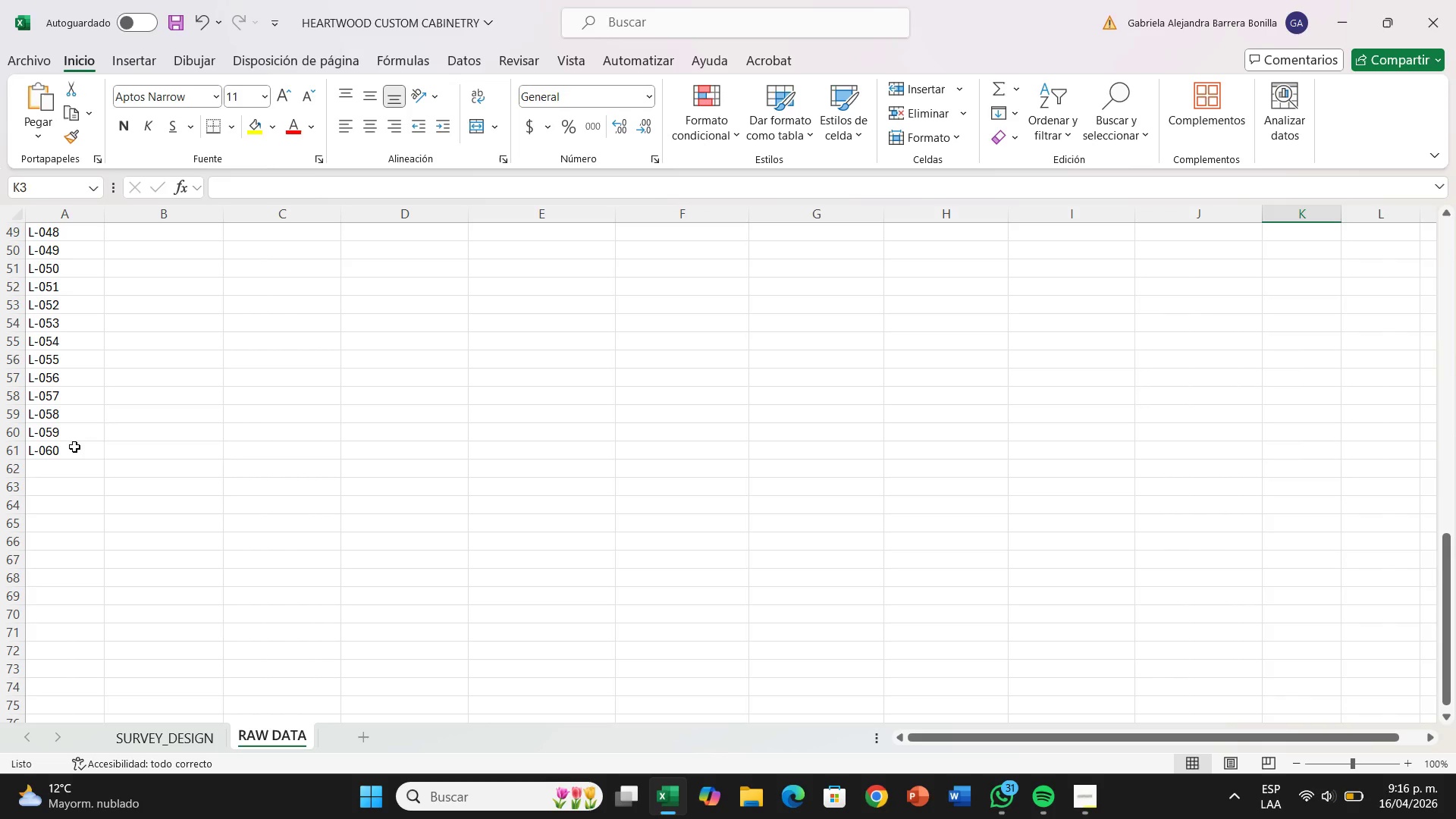 
left_click([76, 454])
 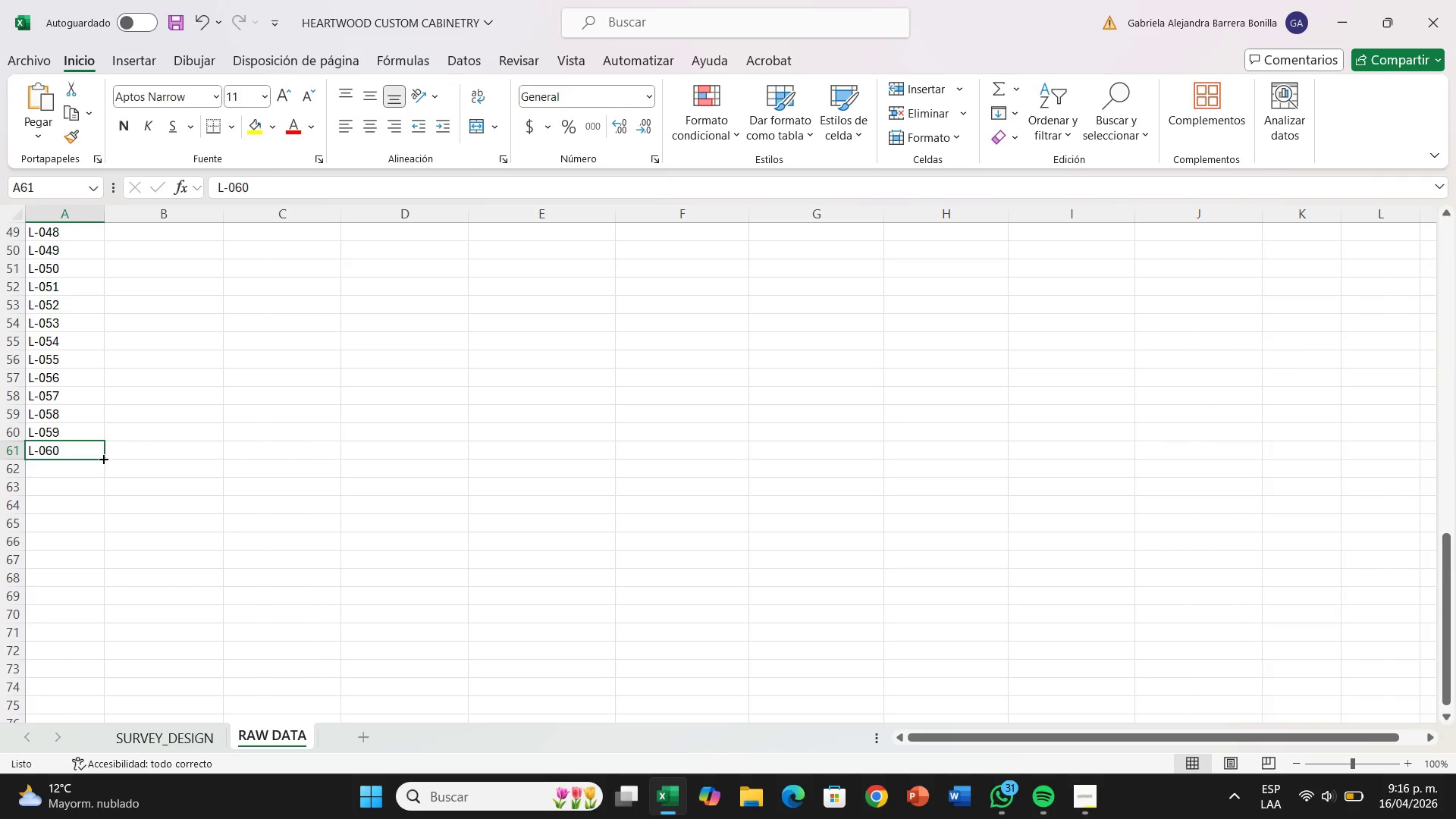 
left_click_drag(start_coordinate=[102, 458], to_coordinate=[109, 705])
 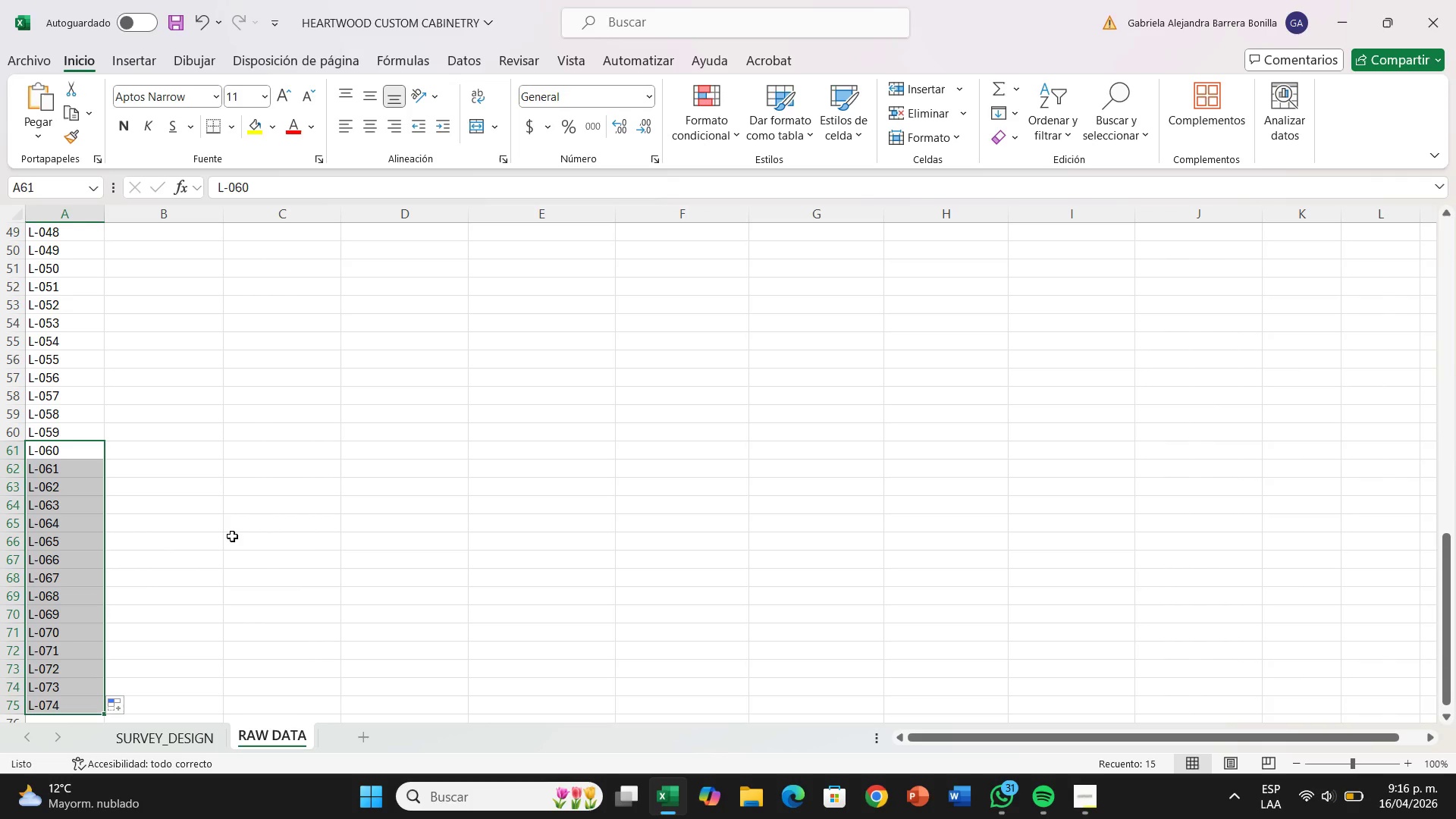 
scroll: coordinate [212, 582], scroll_direction: down, amount: 1.0
 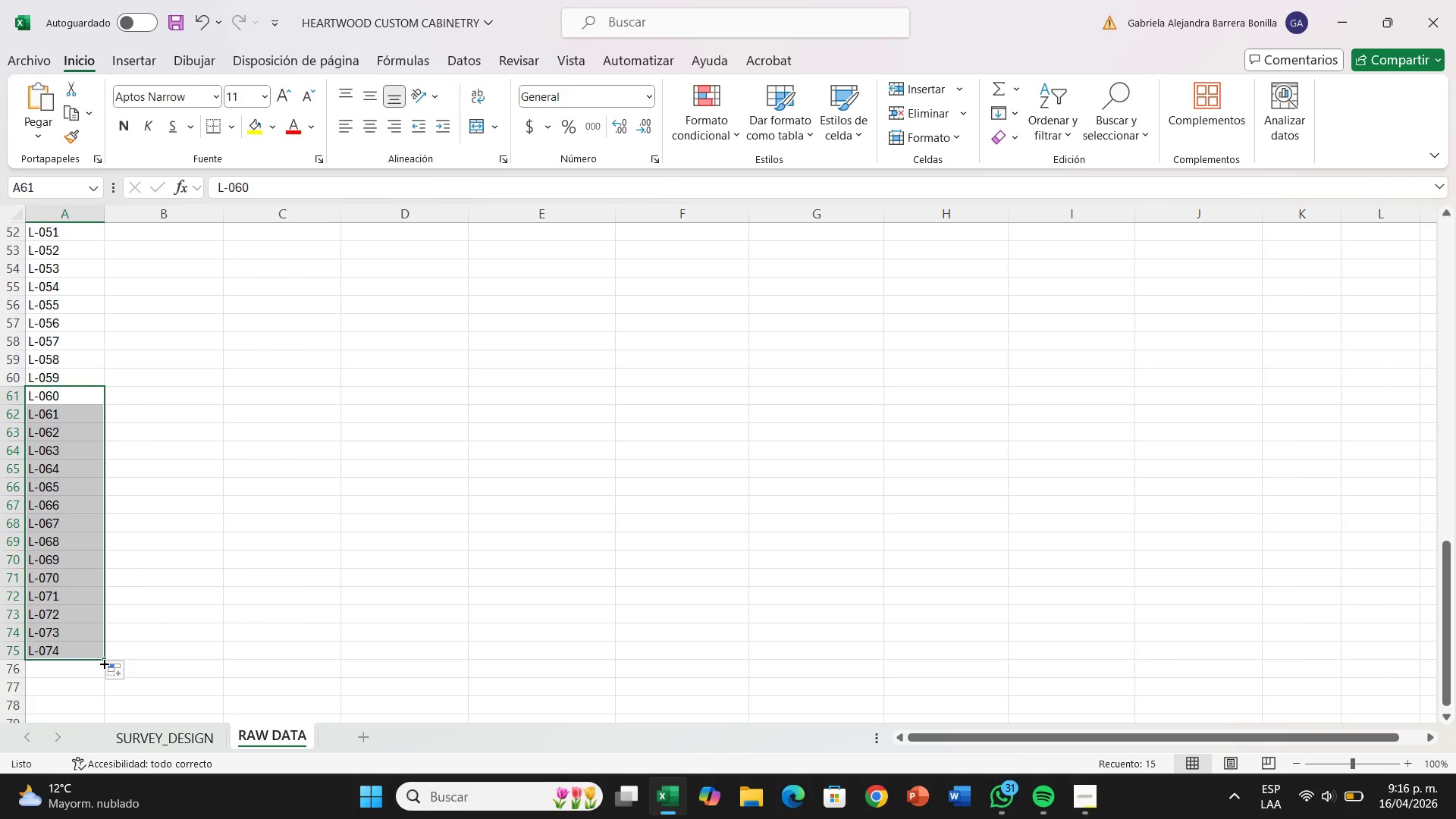 
left_click_drag(start_coordinate=[102, 662], to_coordinate=[103, 678])
 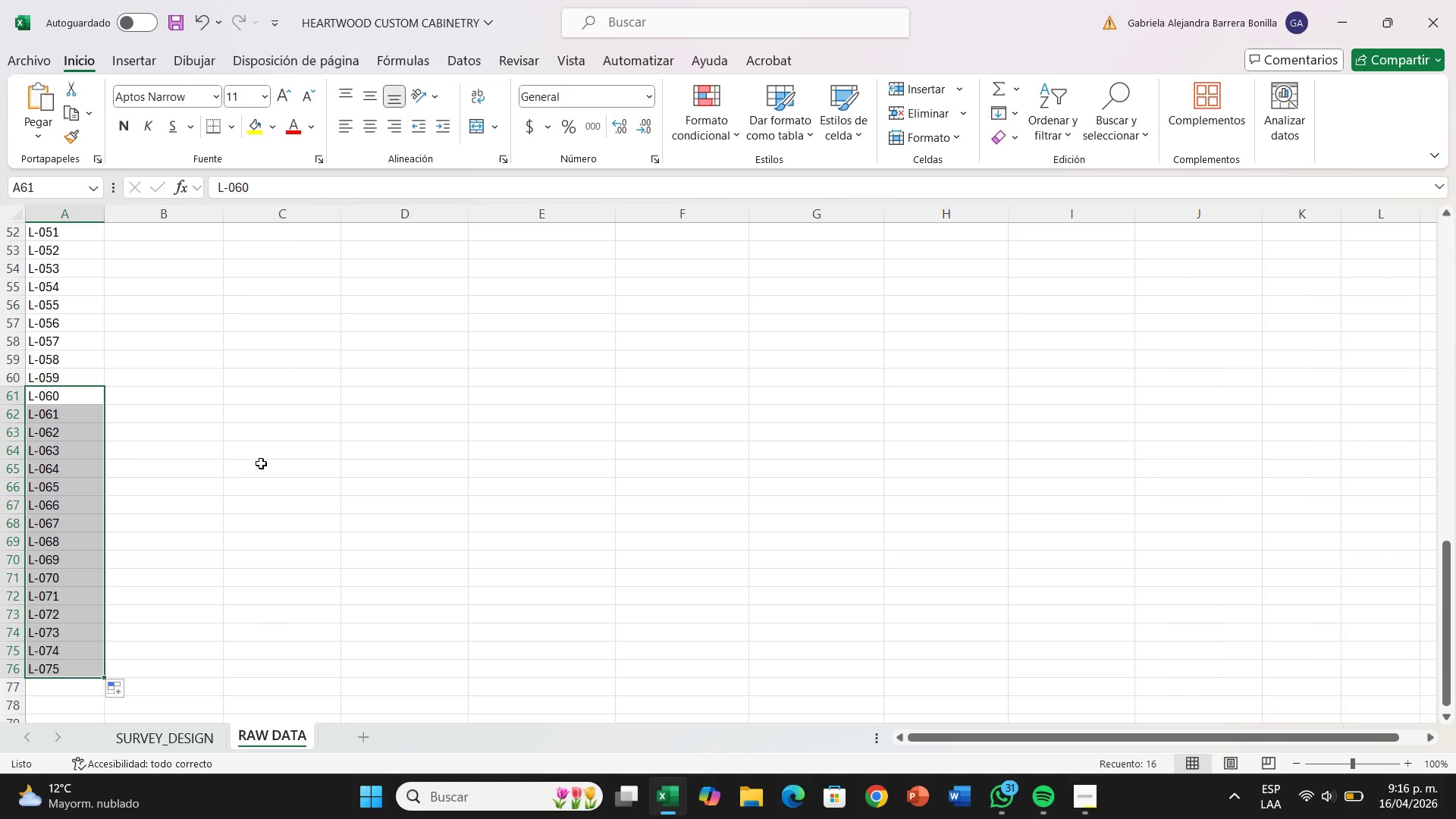 
left_click([261, 462])
 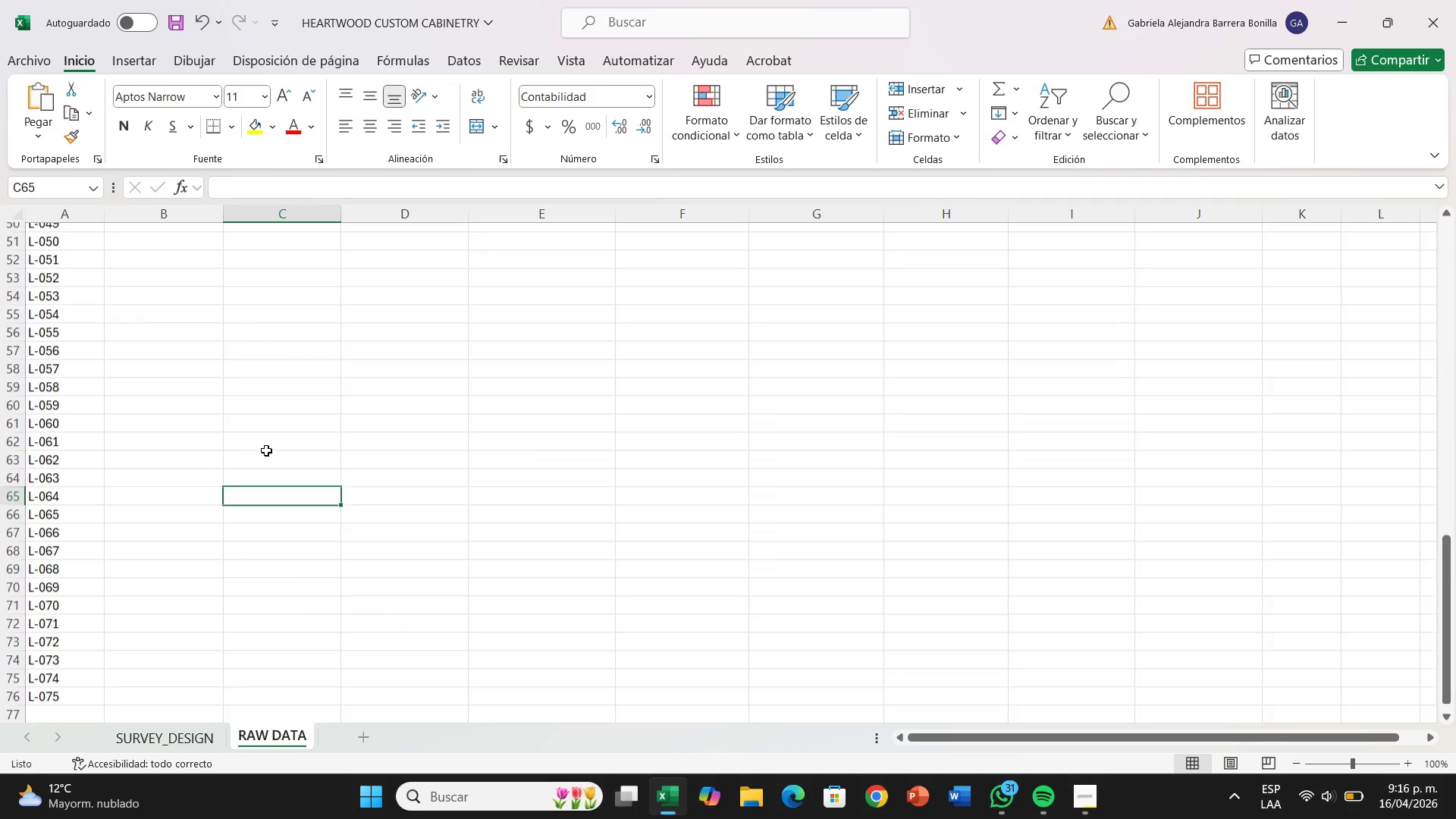 
scroll: coordinate [256, 415], scroll_direction: up, amount: 19.0
 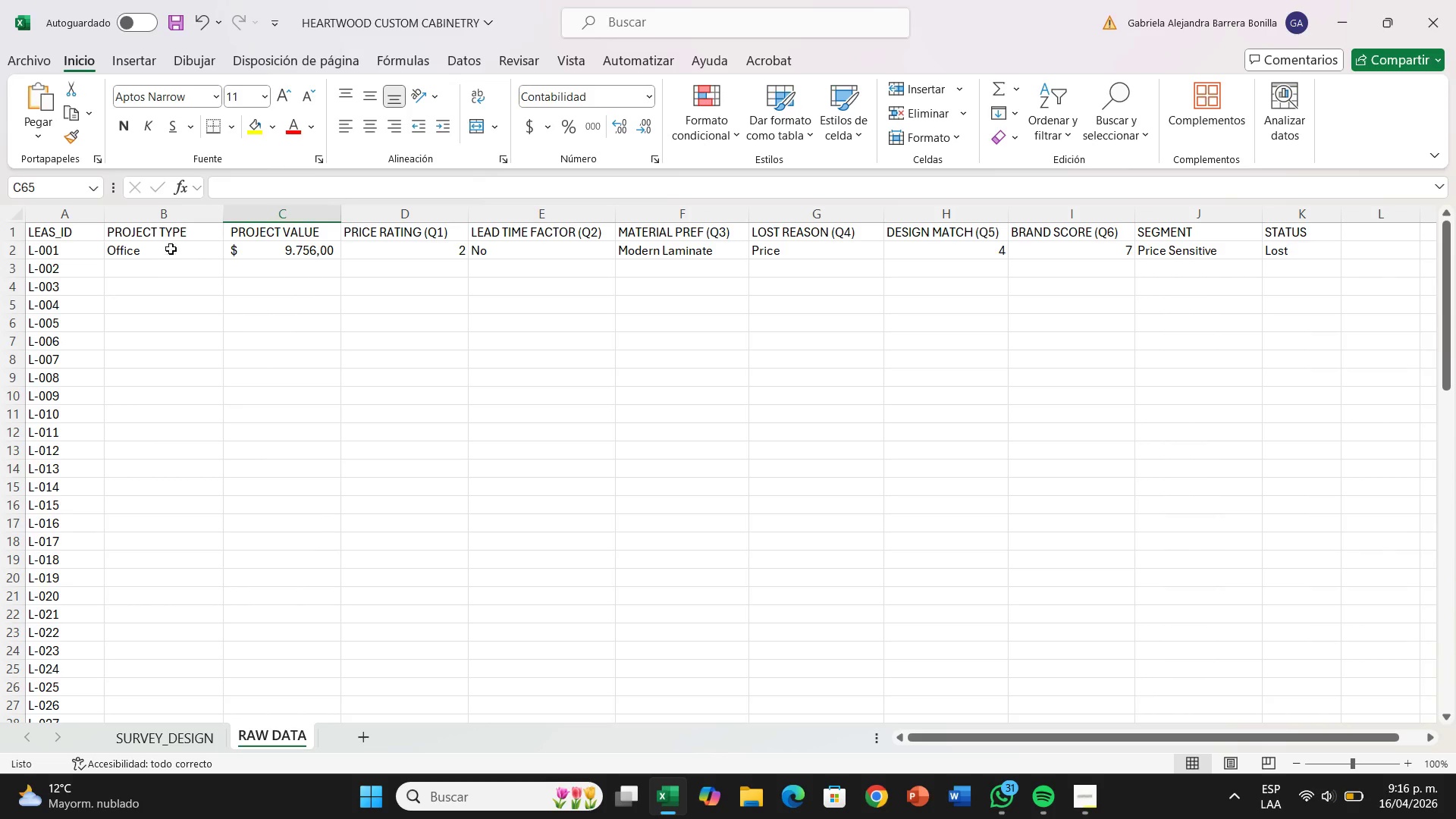 
left_click([171, 243])
 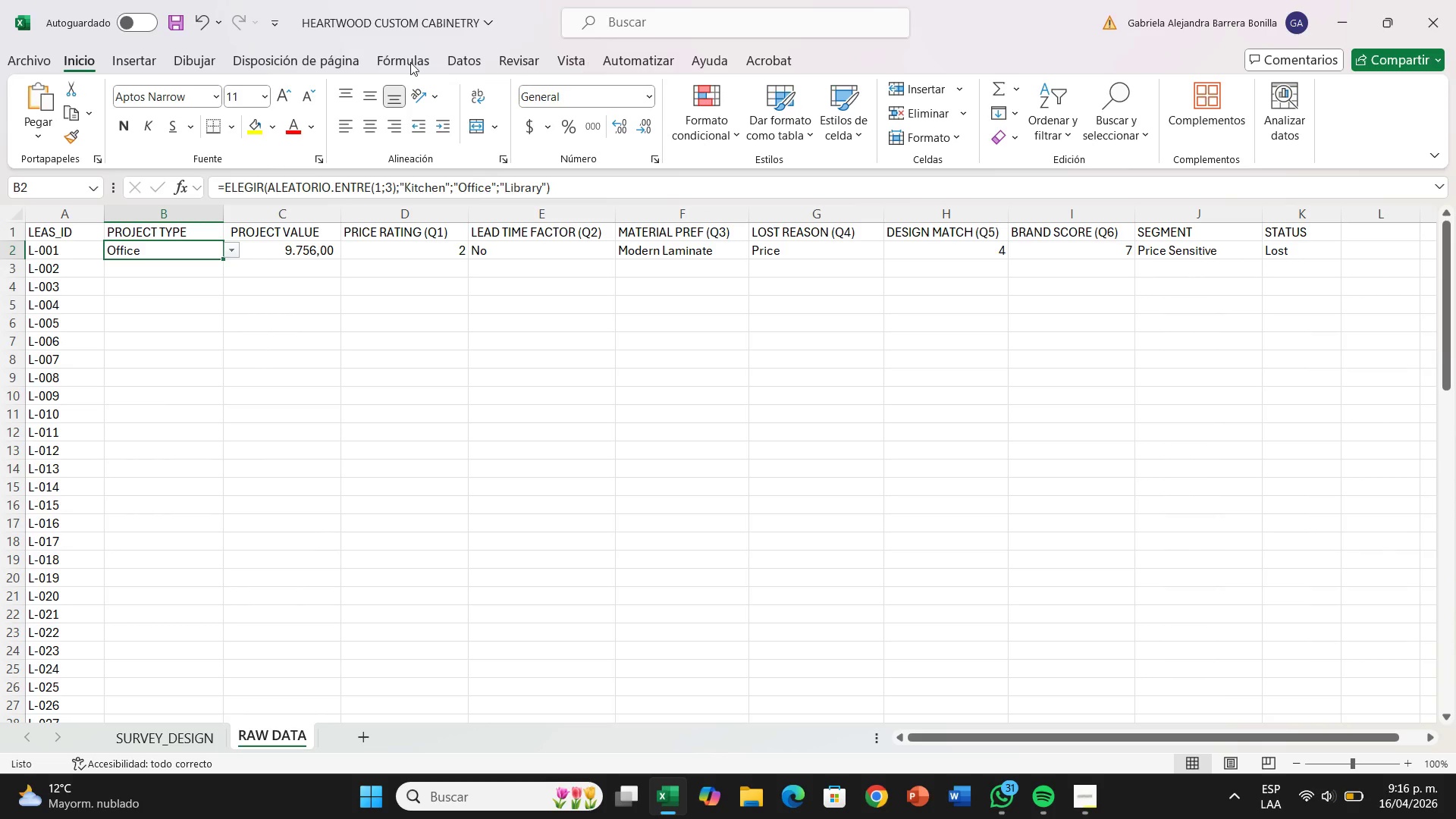 
wait(5.64)
 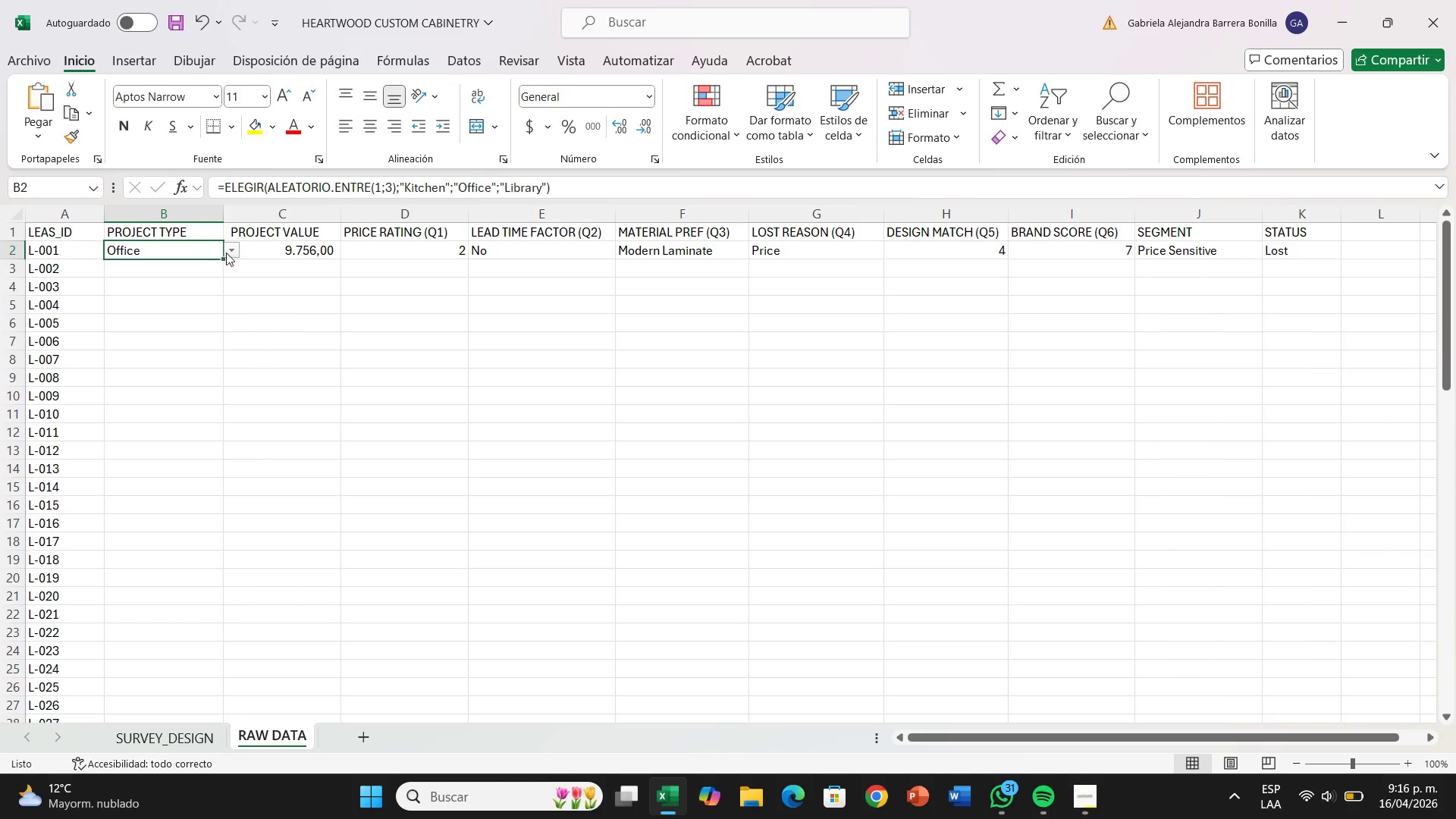 
left_click([1009, 137])
 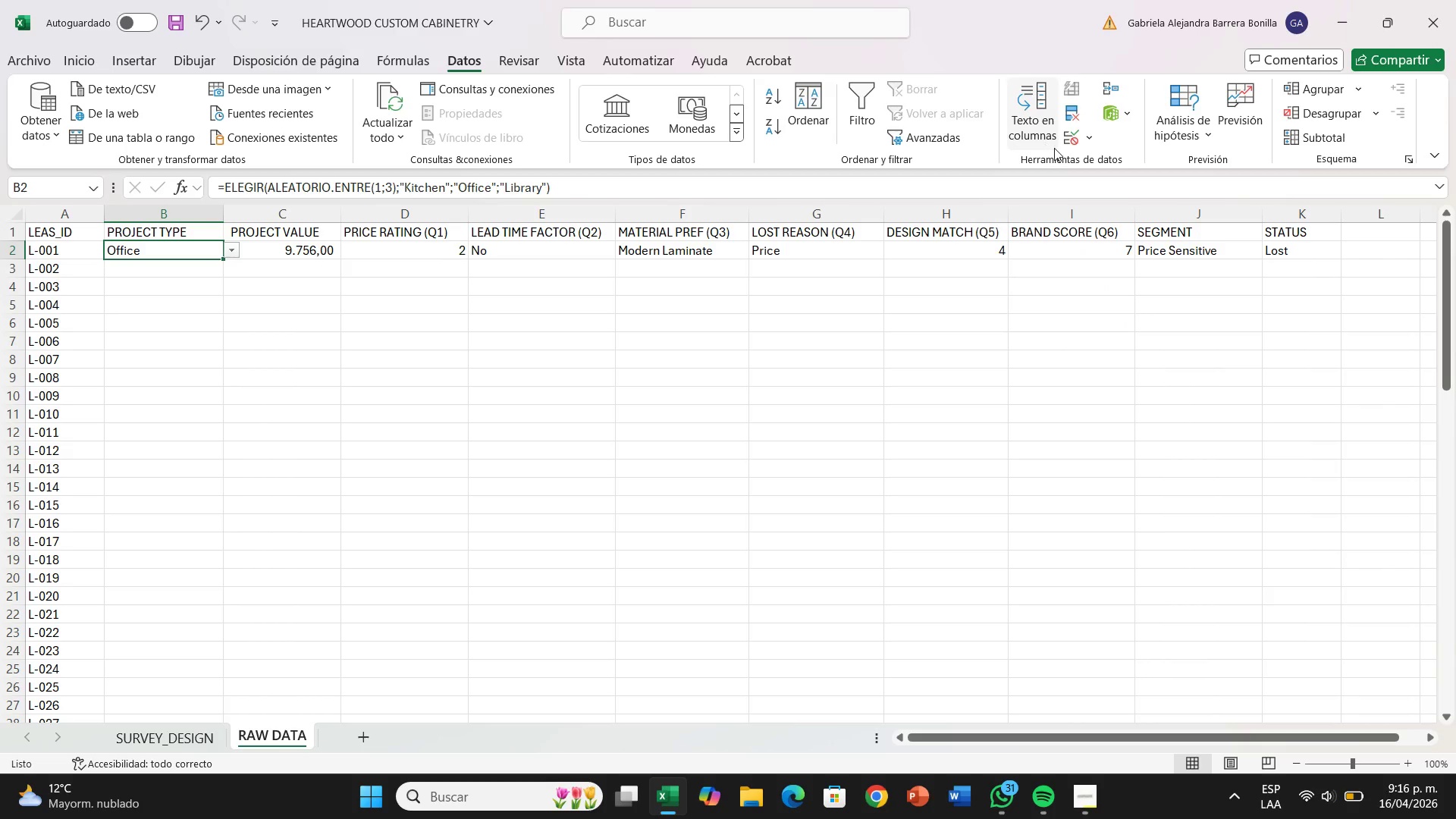 
left_click([1086, 140])
 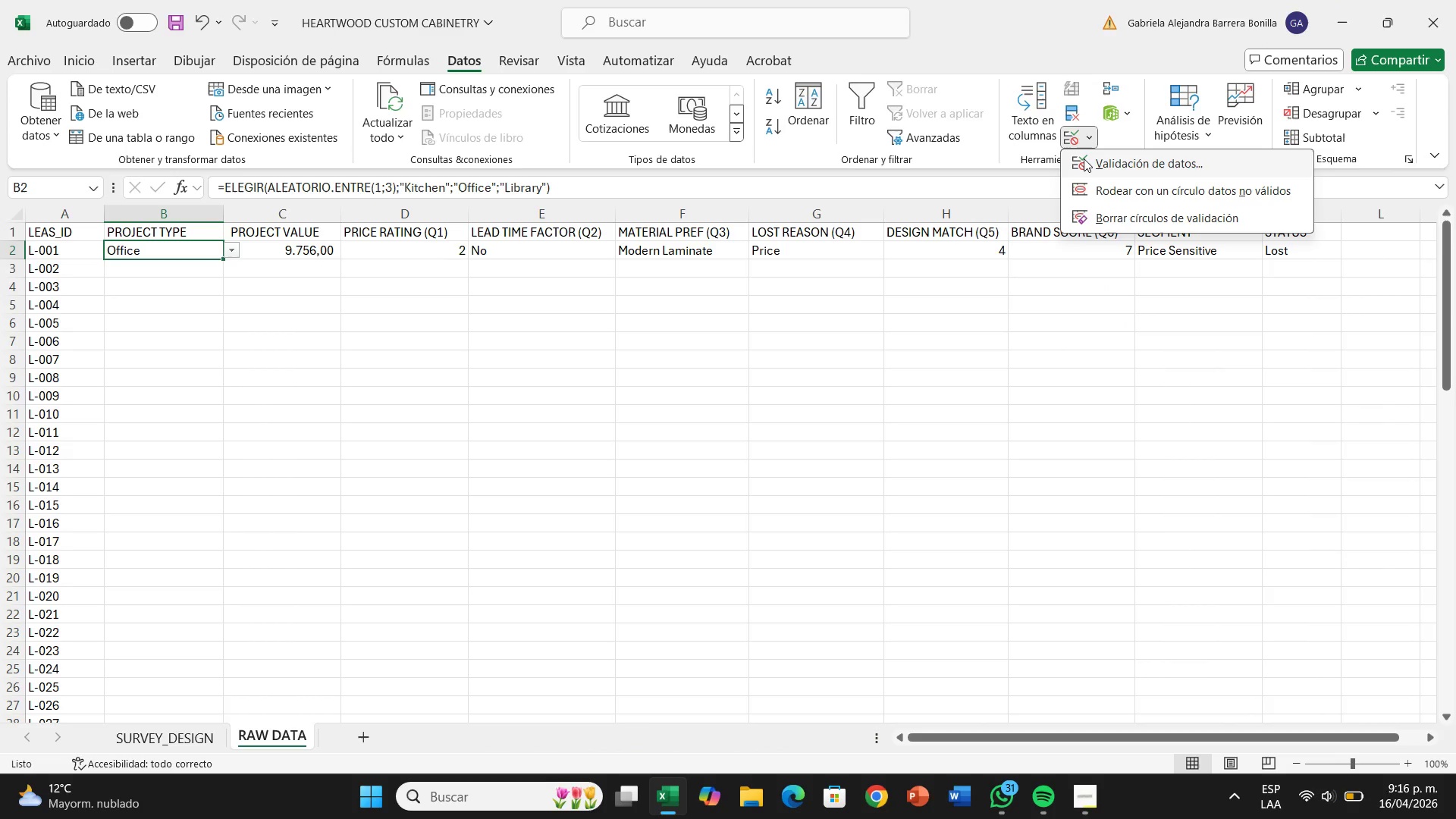 
left_click([1084, 158])
 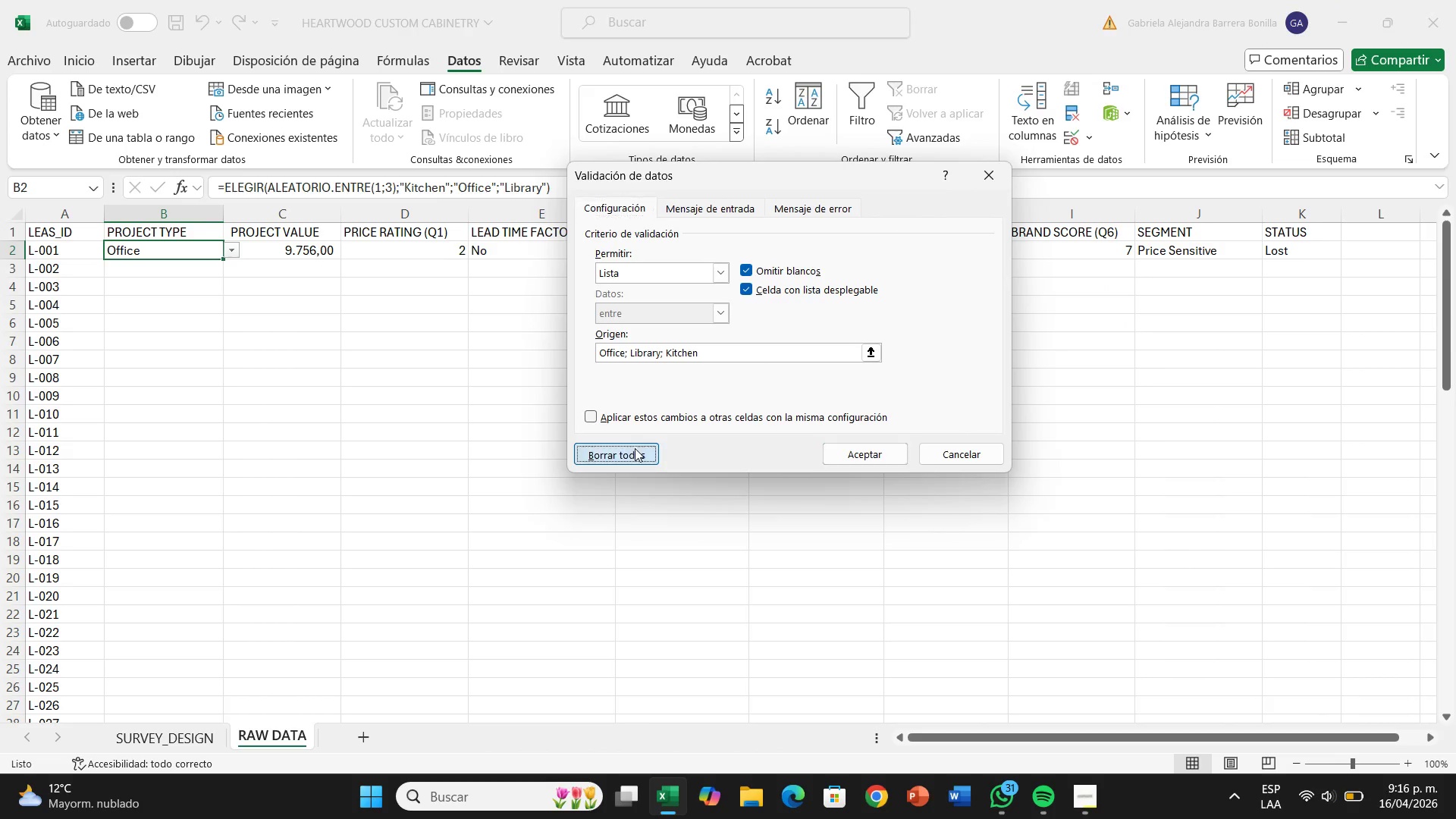 
left_click([867, 455])
 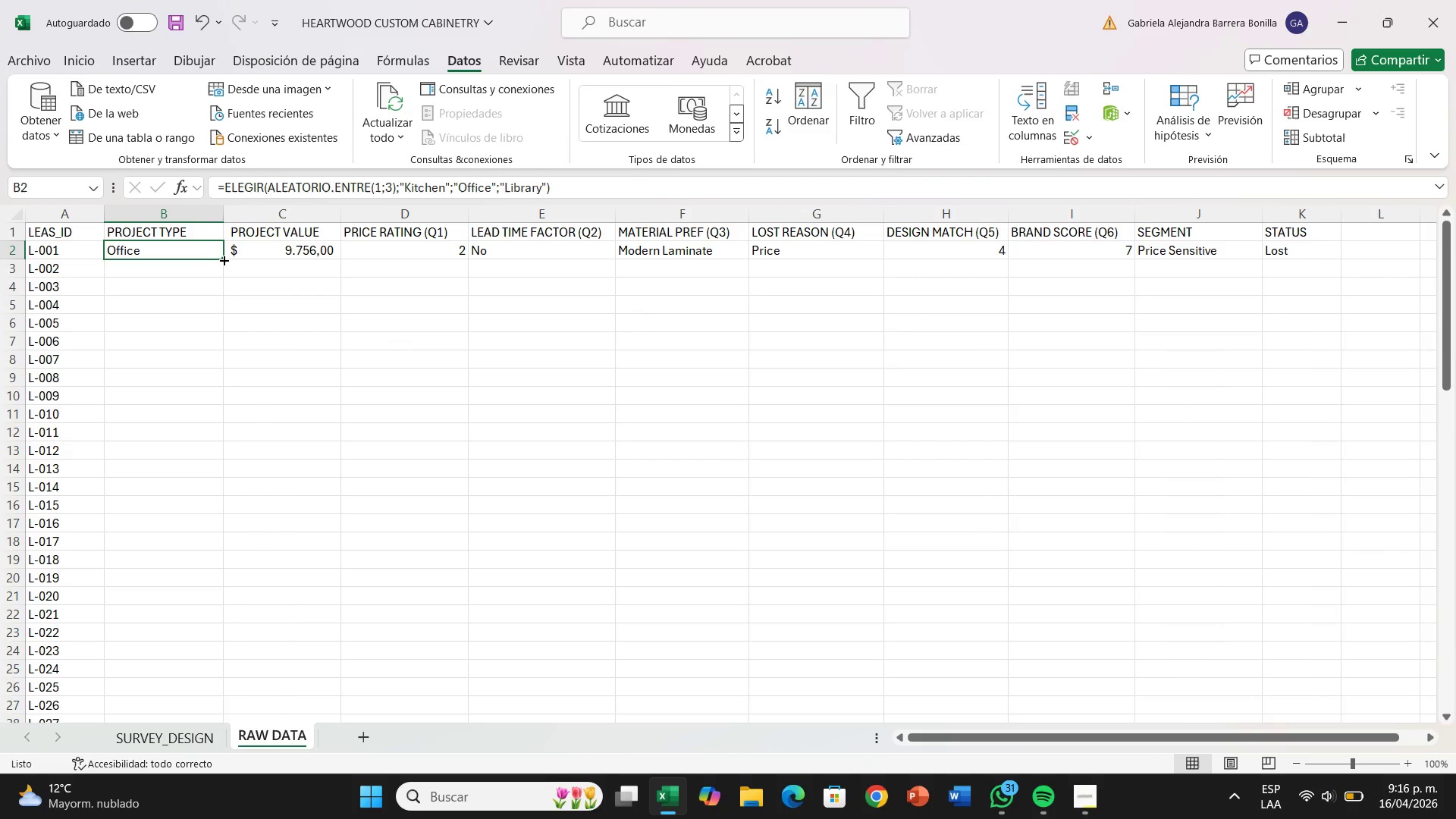 
left_click_drag(start_coordinate=[221, 259], to_coordinate=[222, 670])
 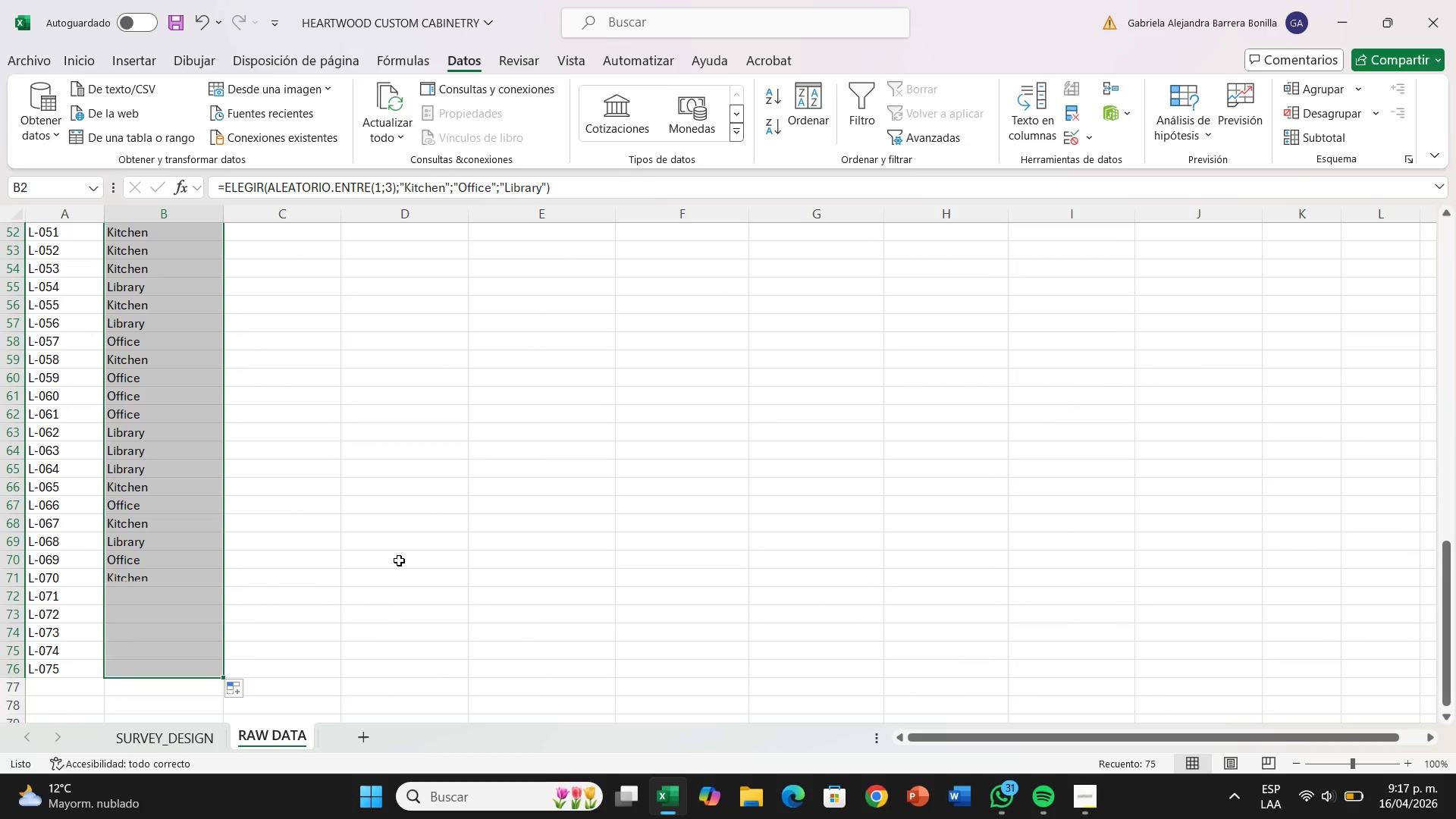 
scroll: coordinate [211, 673], scroll_direction: down, amount: 2.0
 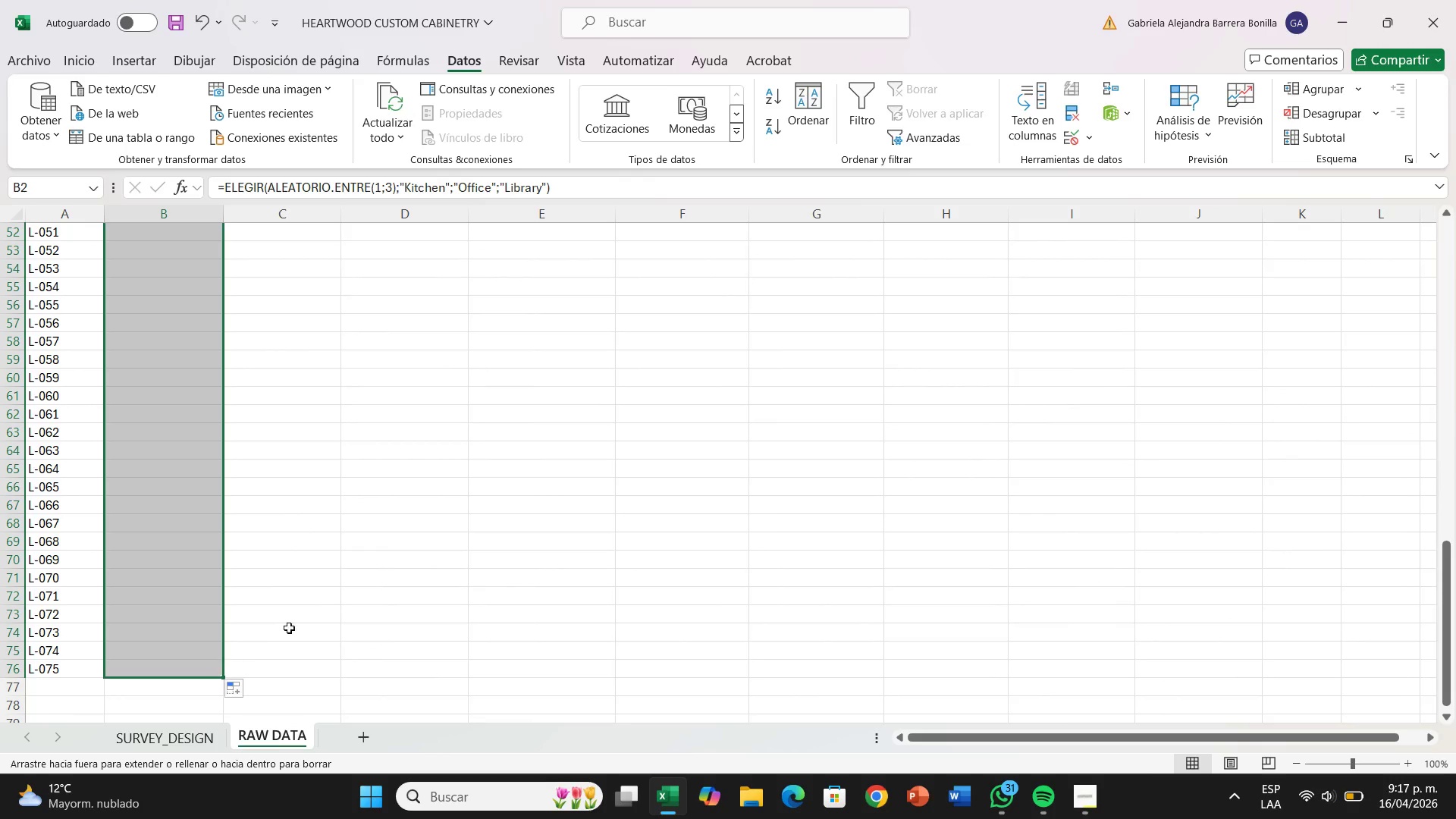 
scroll: coordinate [389, 384], scroll_direction: up, amount: 21.0
 